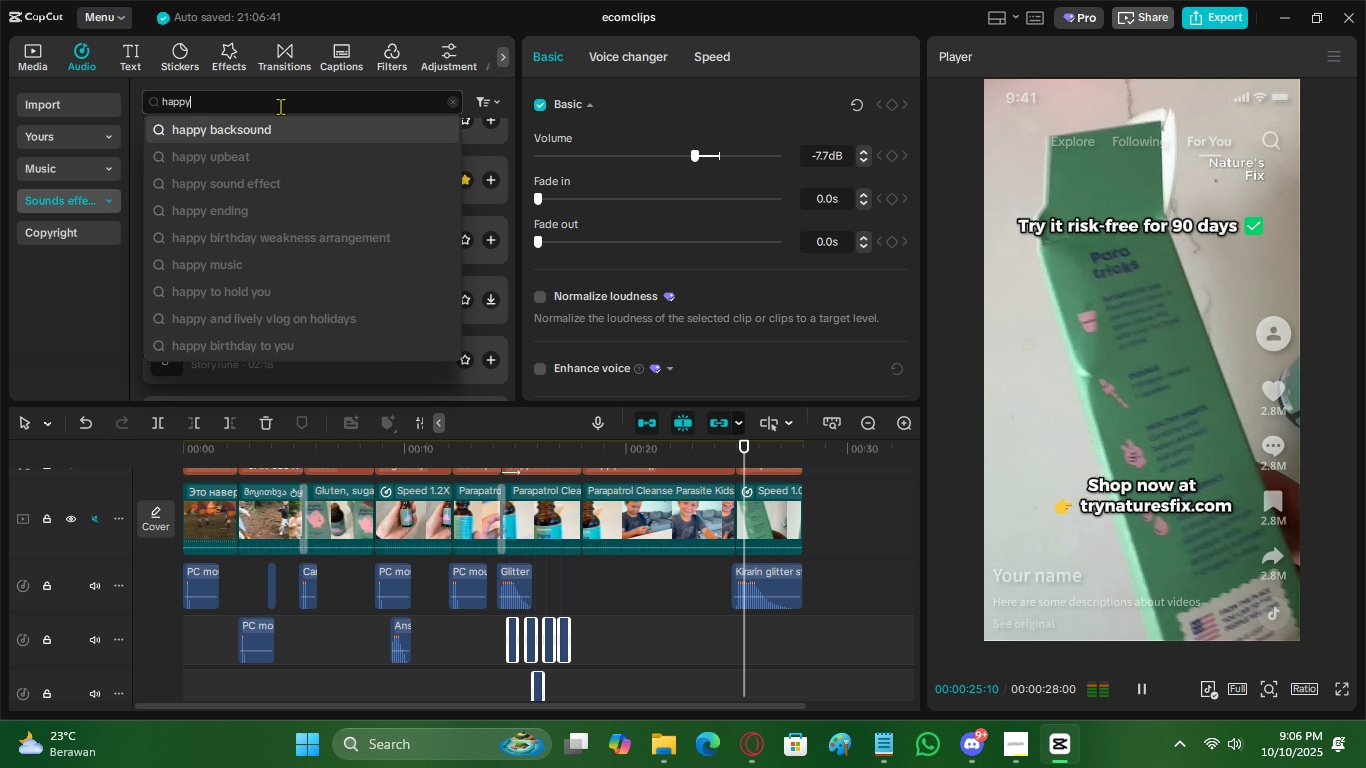 
key(Enter)
 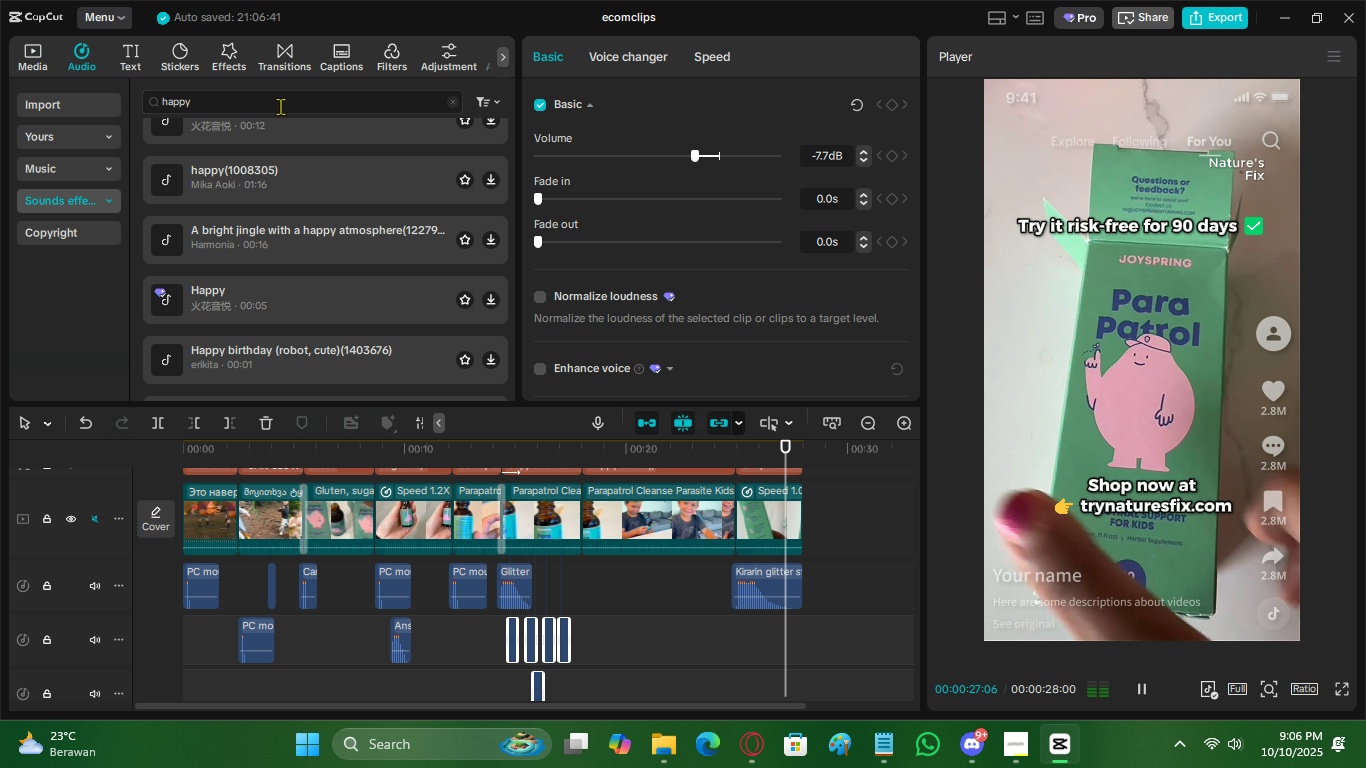 
scroll: coordinate [304, 139], scroll_direction: up, amount: 1.0
 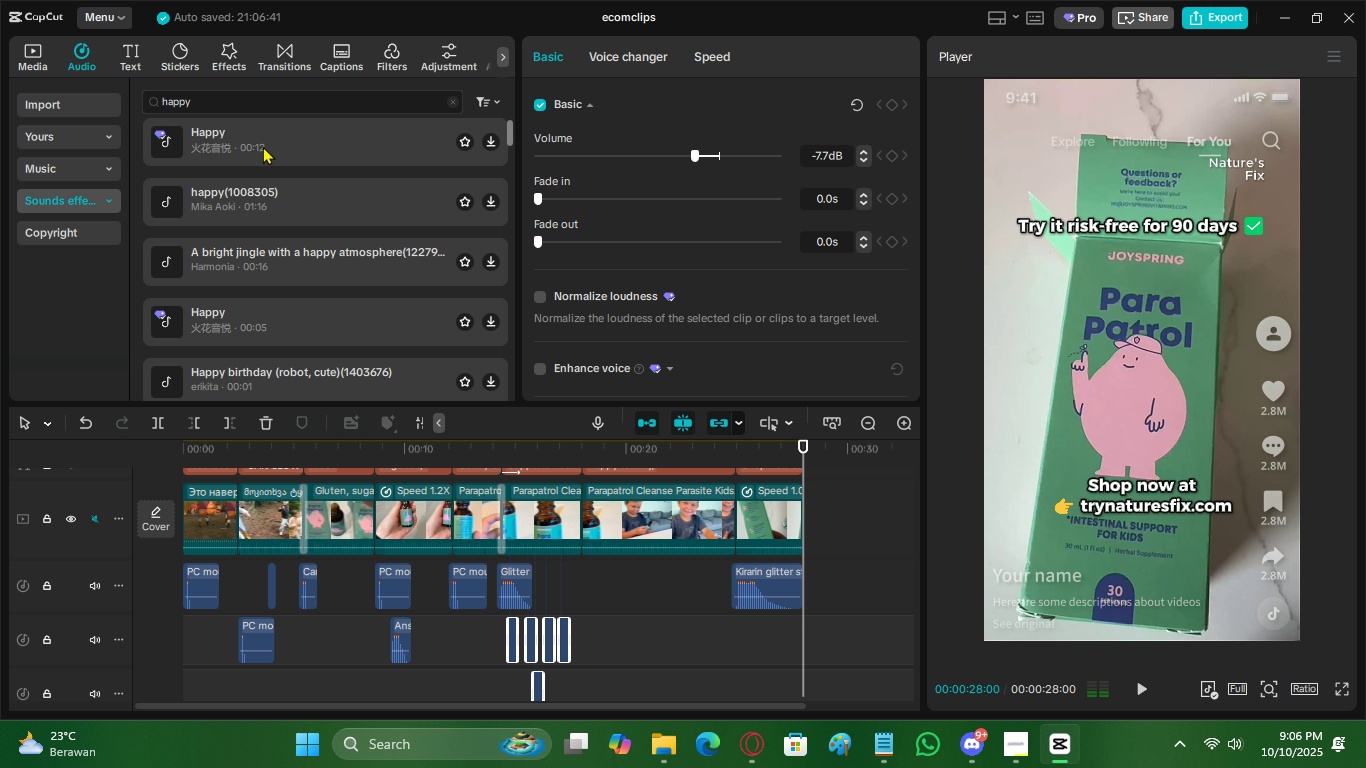 
left_click([263, 146])
 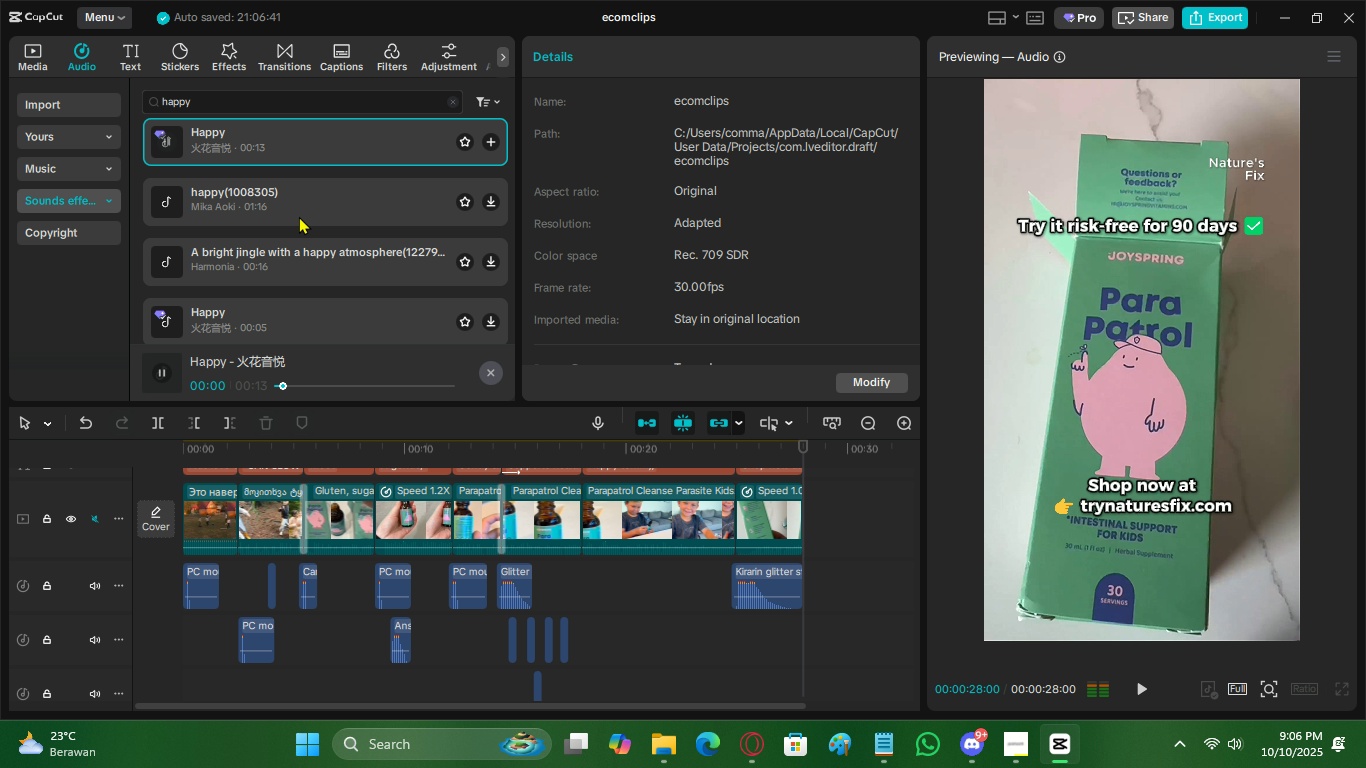 
left_click([297, 214])
 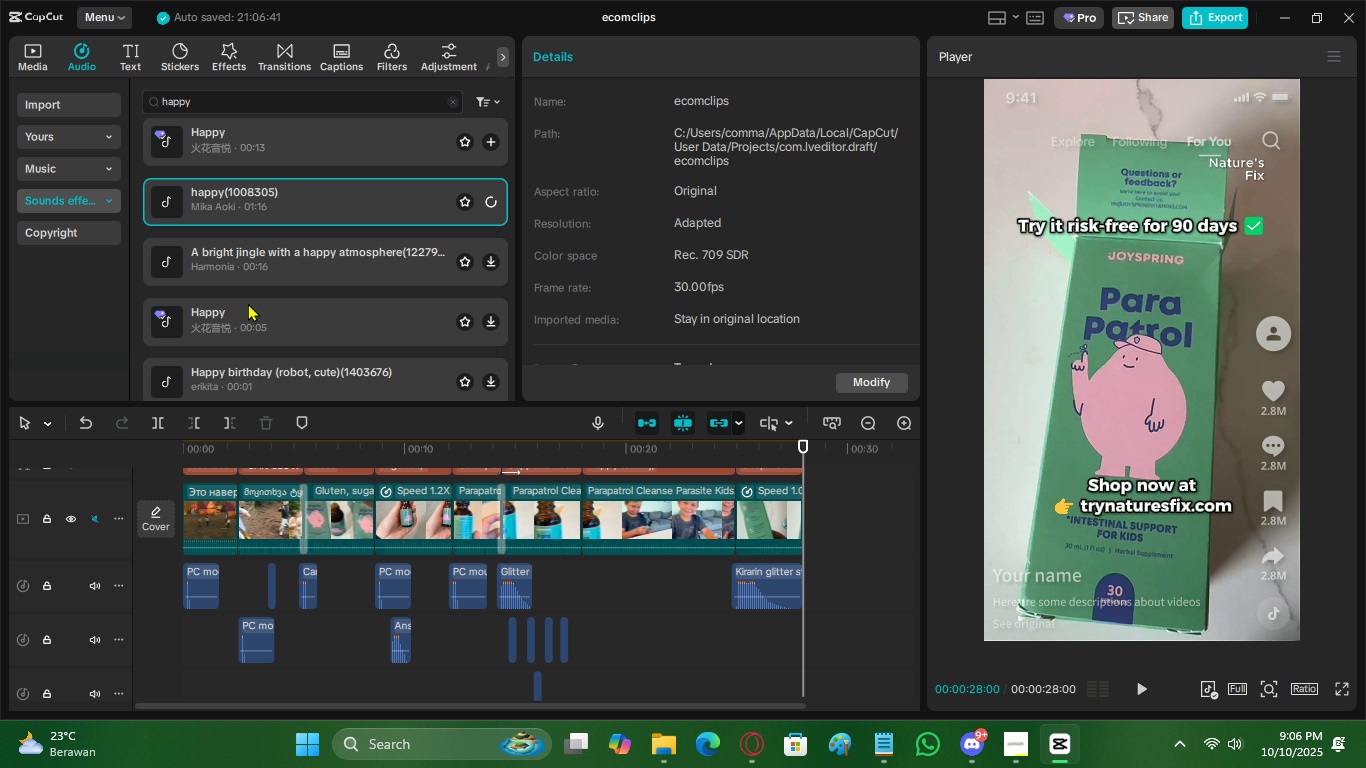 
left_click([245, 306])
 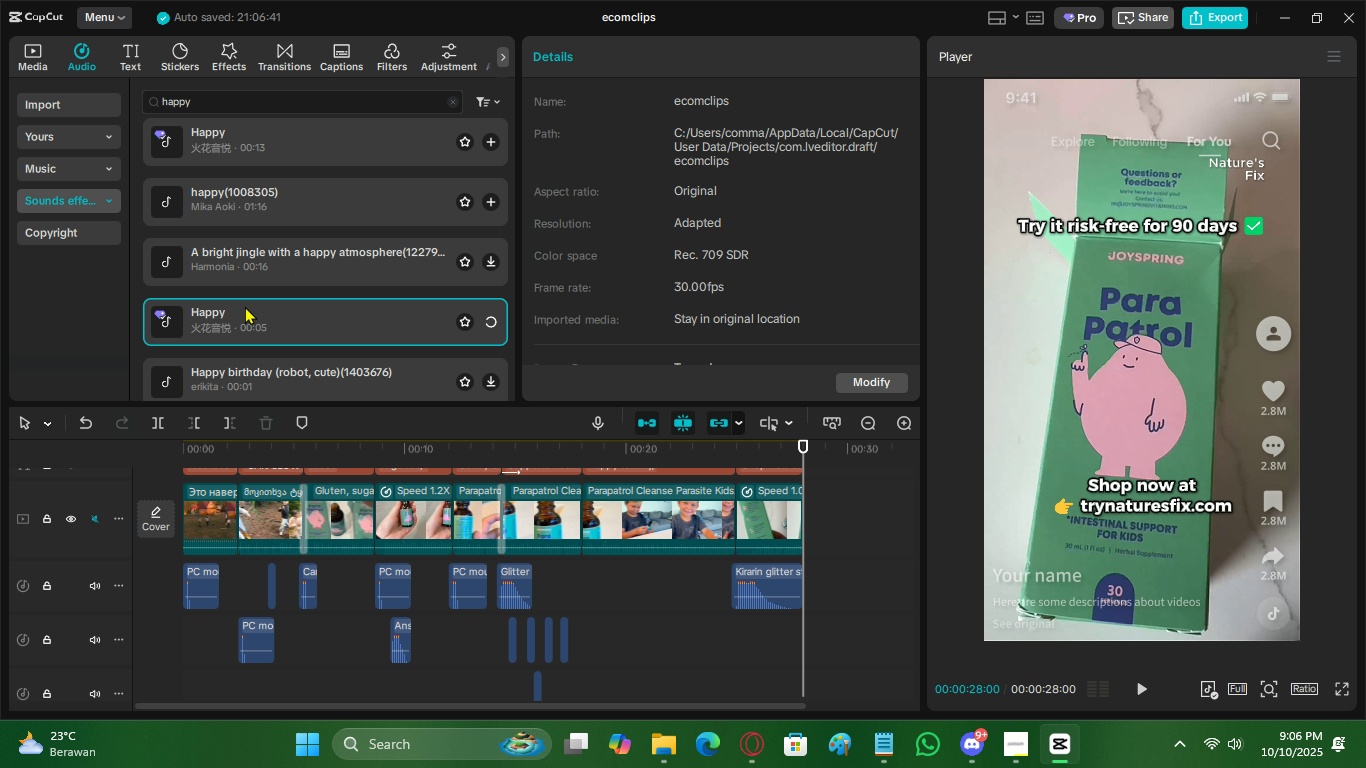 
scroll: coordinate [245, 306], scroll_direction: down, amount: 1.0
 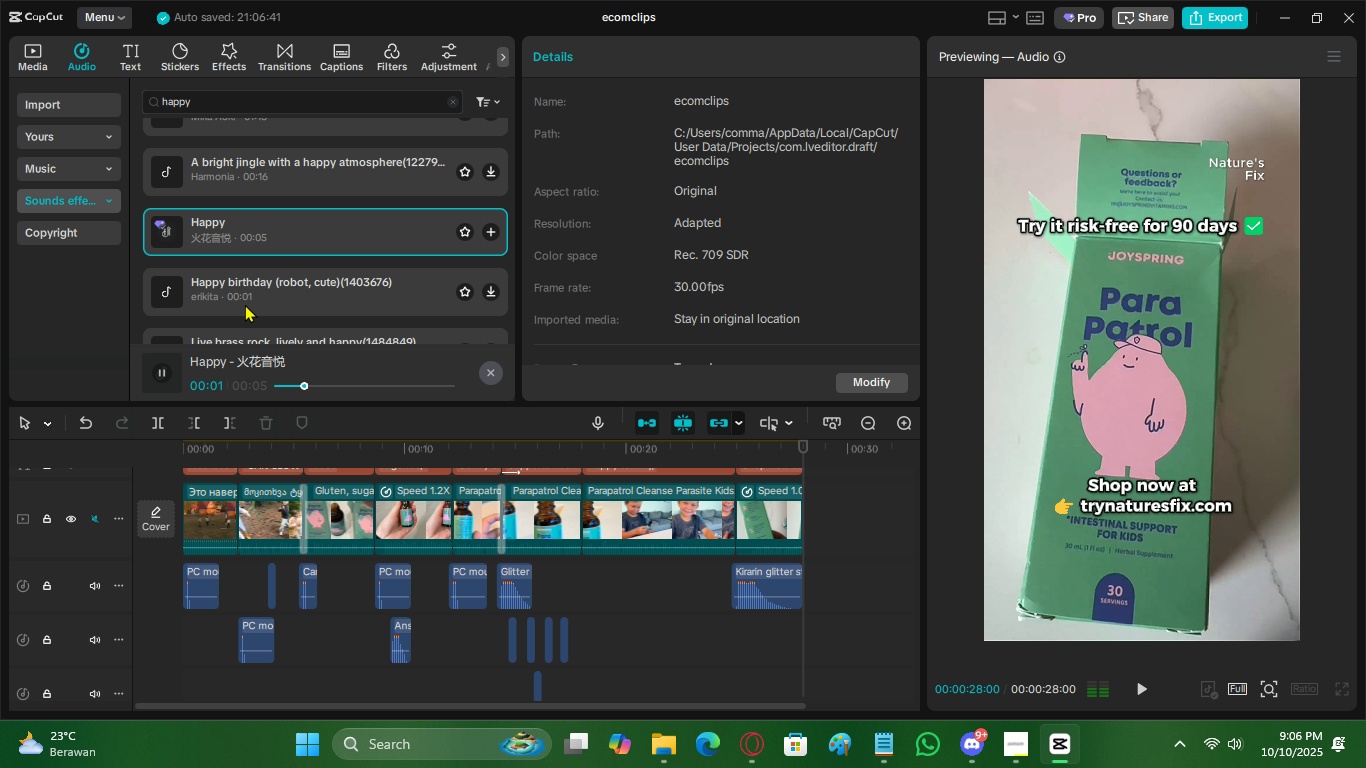 
left_click([245, 303])
 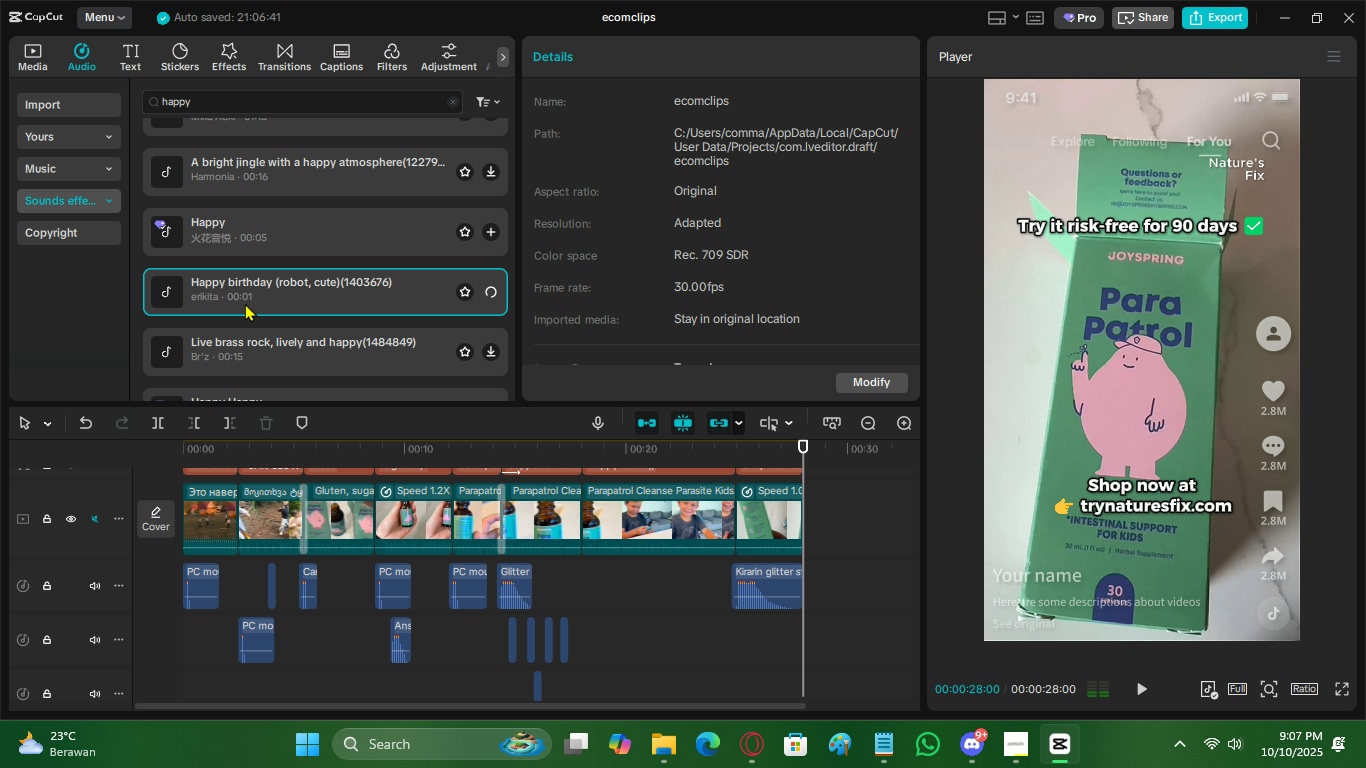 
scroll: coordinate [245, 303], scroll_direction: down, amount: 1.0
 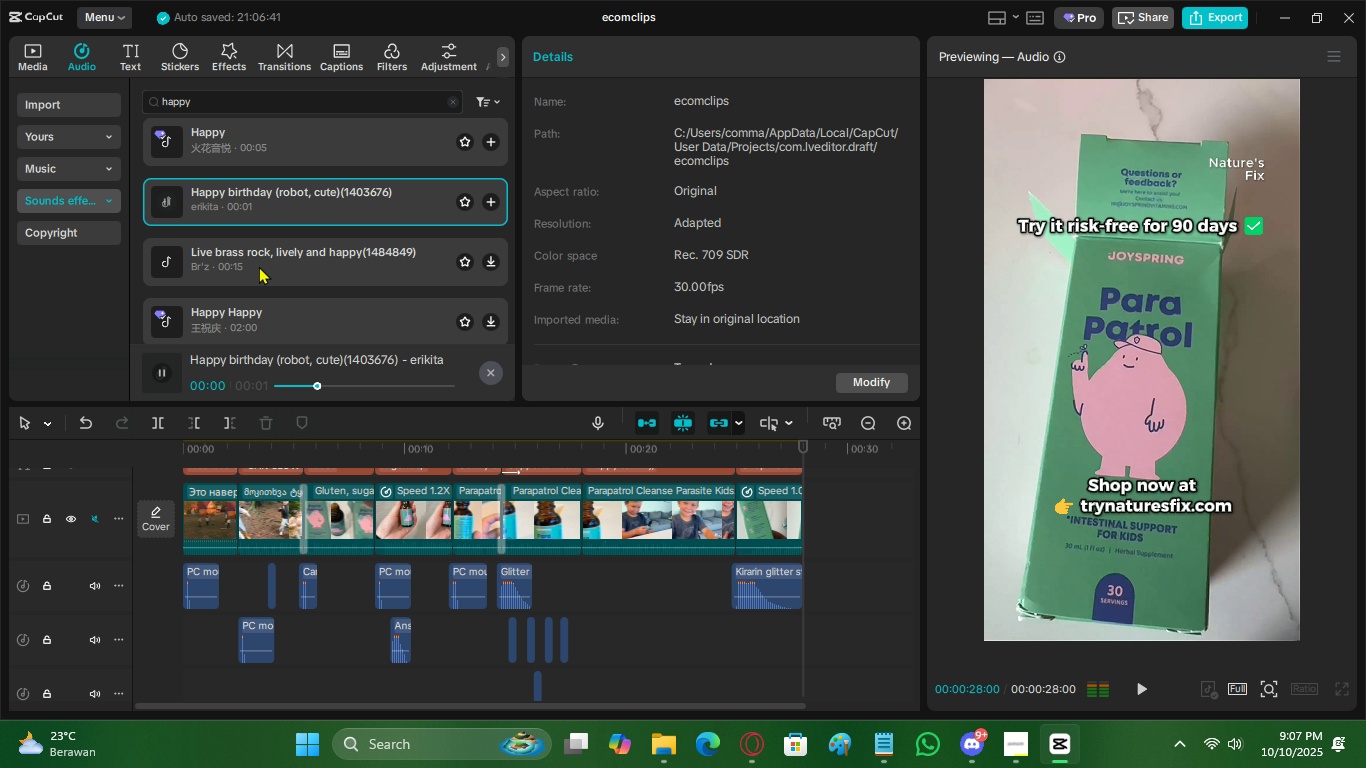 
left_click([259, 266])
 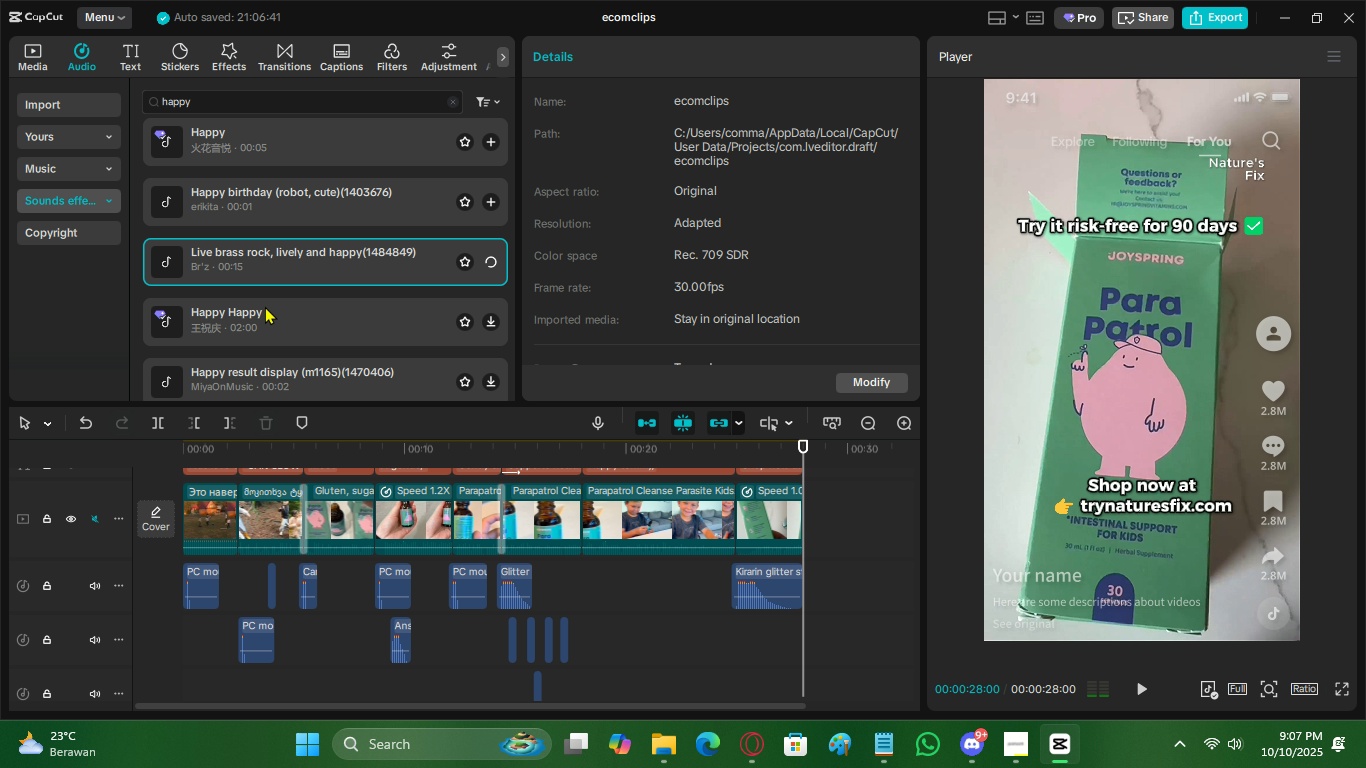 
scroll: coordinate [267, 294], scroll_direction: down, amount: 4.0
 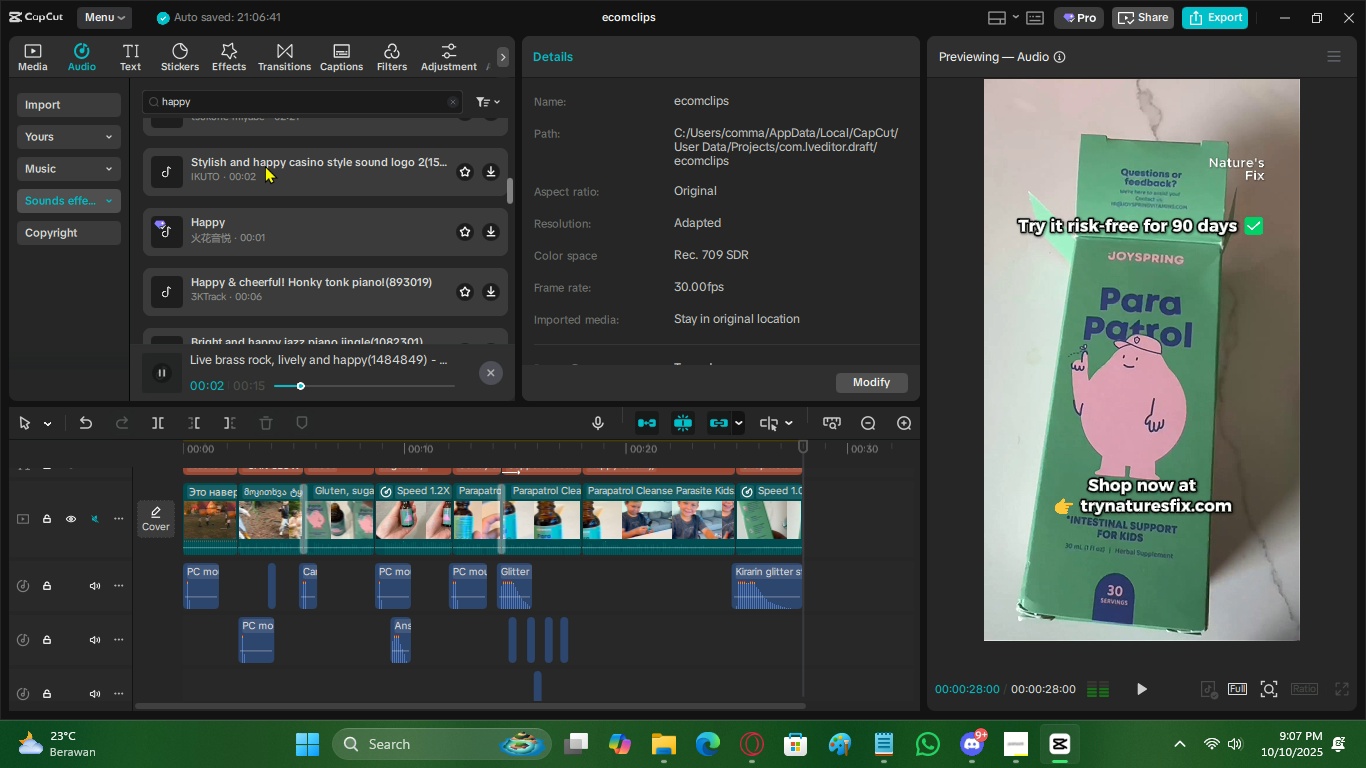 
left_click([265, 164])
 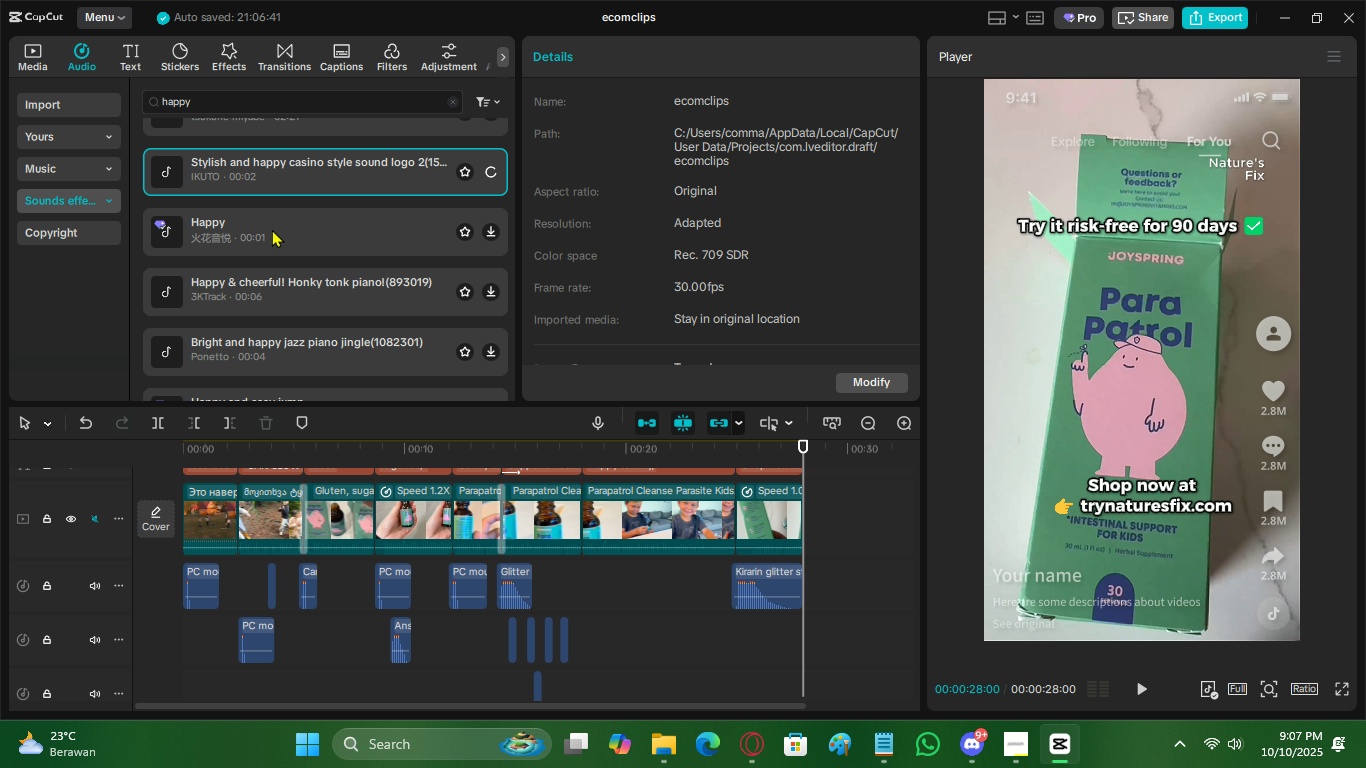 
left_click([272, 229])
 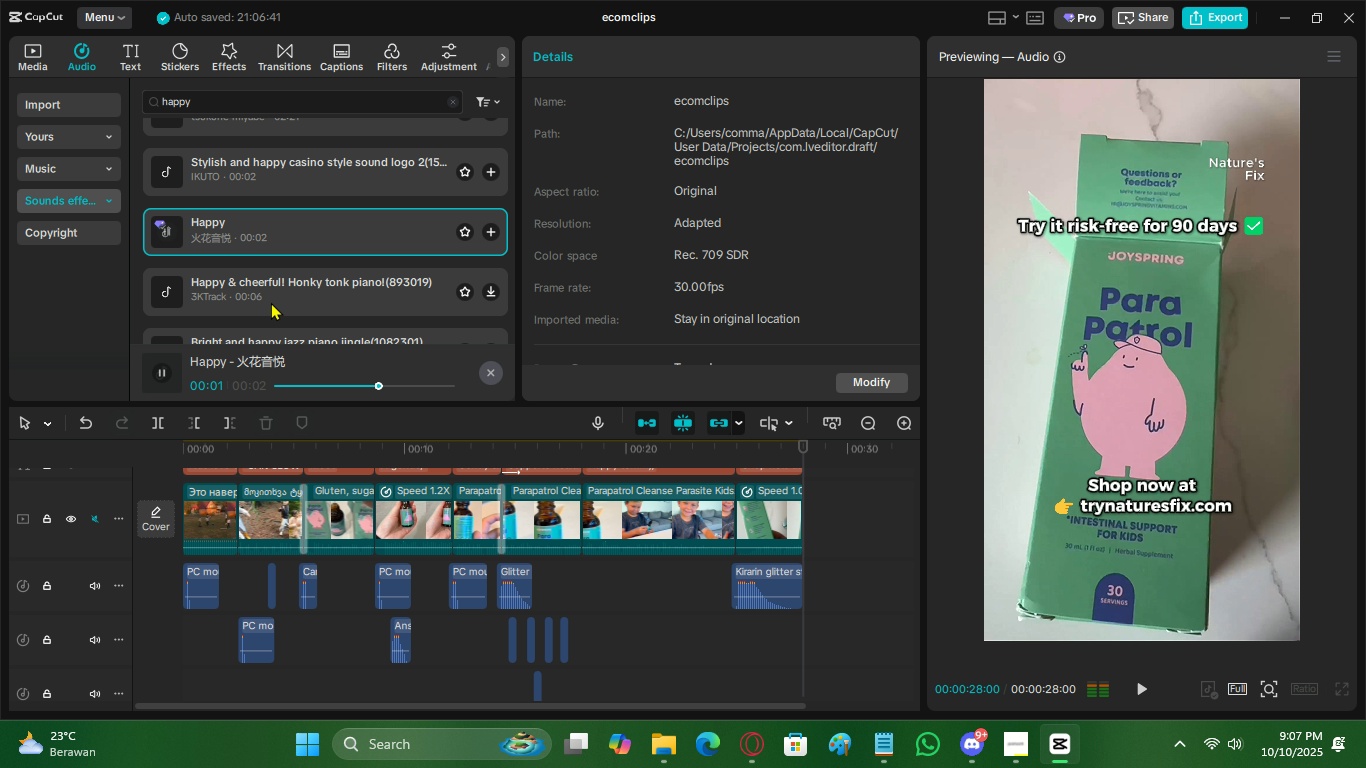 
left_click([271, 302])
 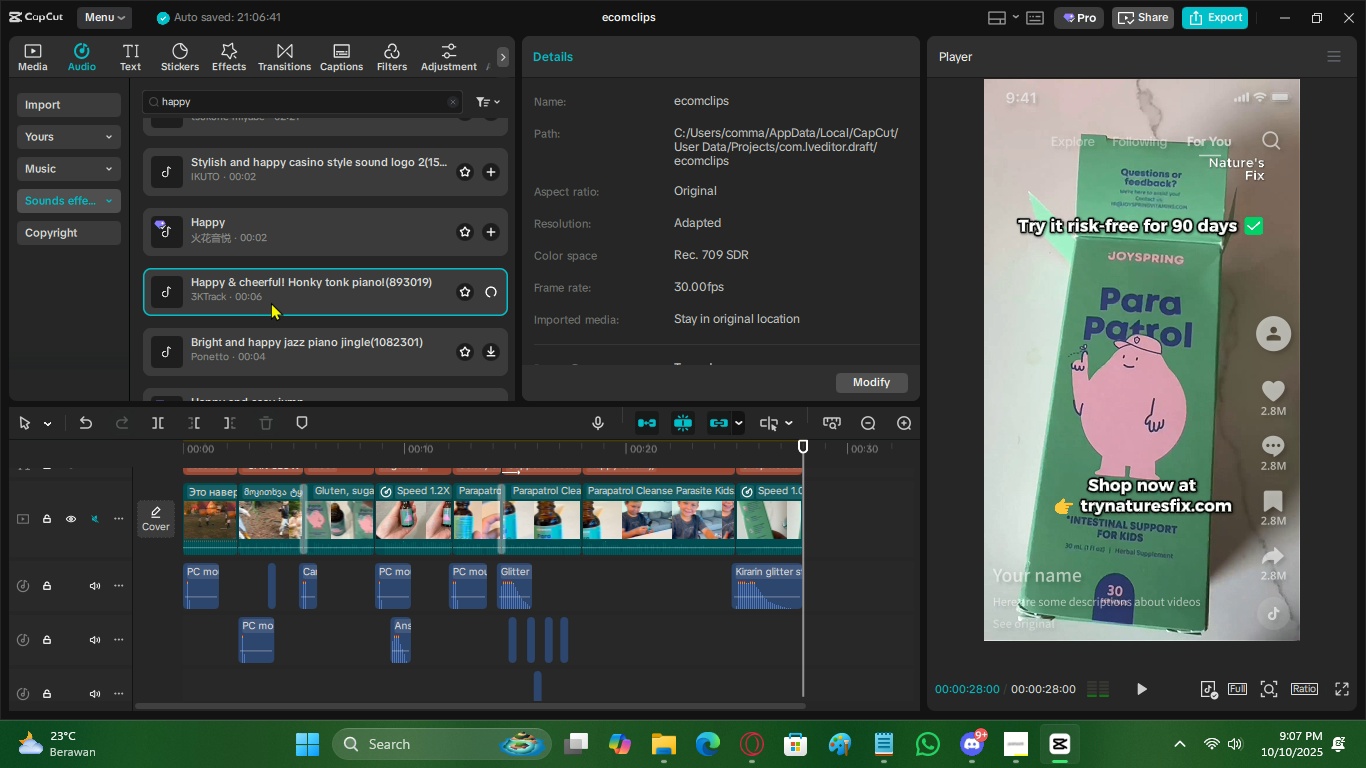 
scroll: coordinate [271, 302], scroll_direction: down, amount: 1.0
 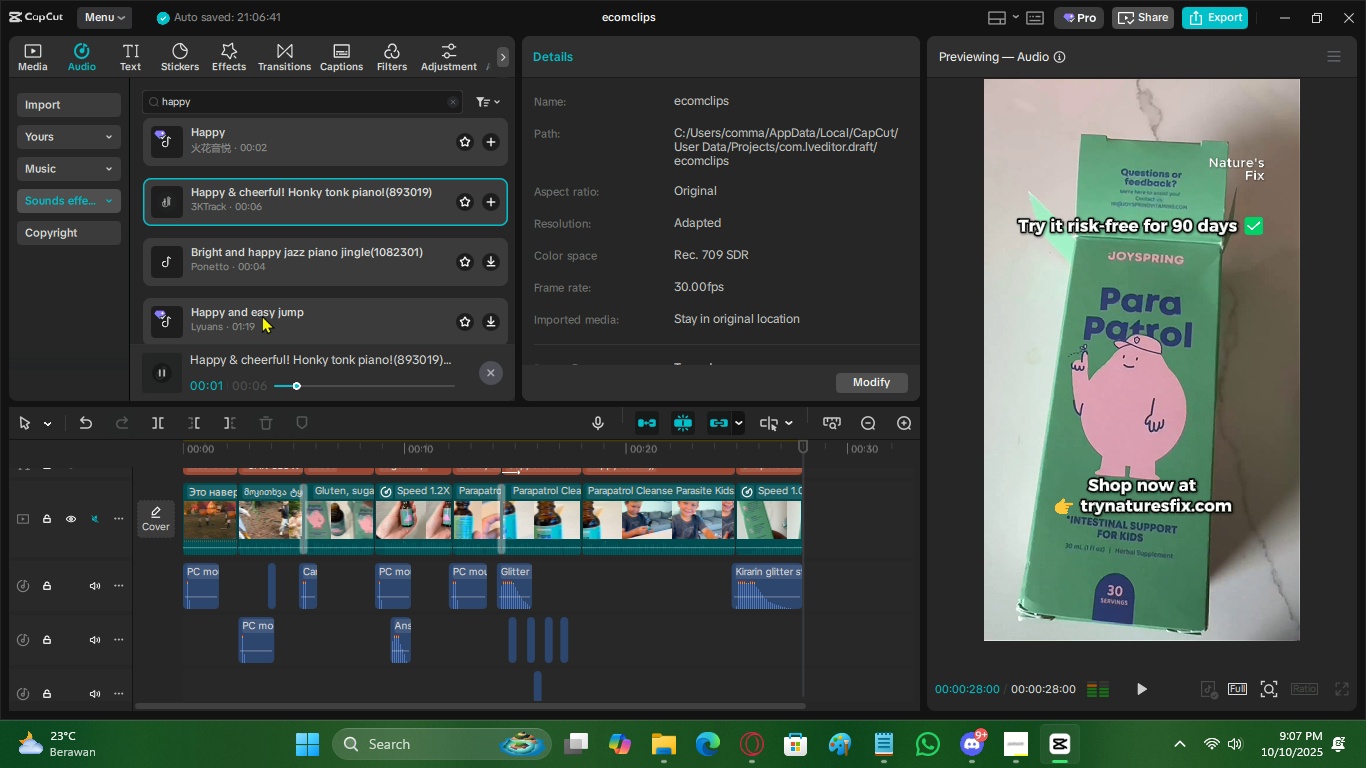 
left_click([262, 315])
 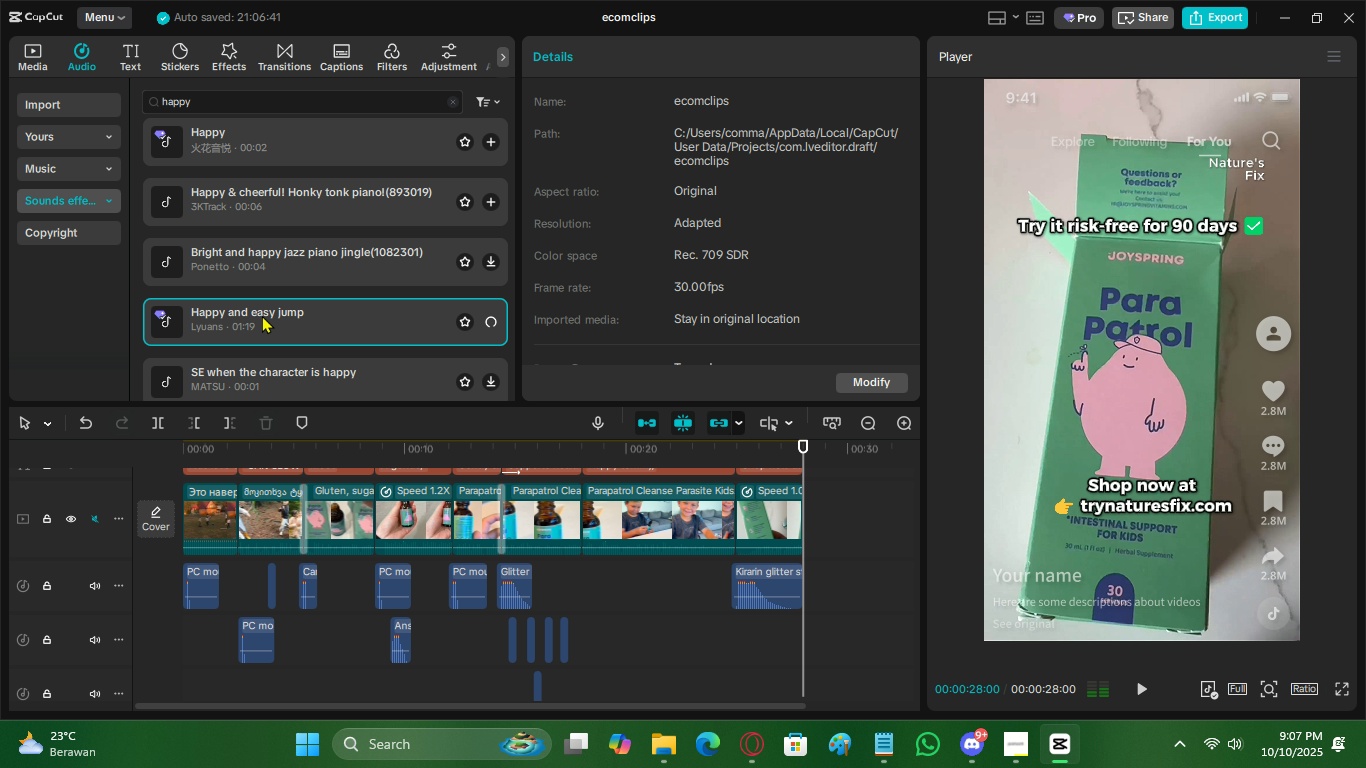 
scroll: coordinate [262, 315], scroll_direction: down, amount: 1.0
 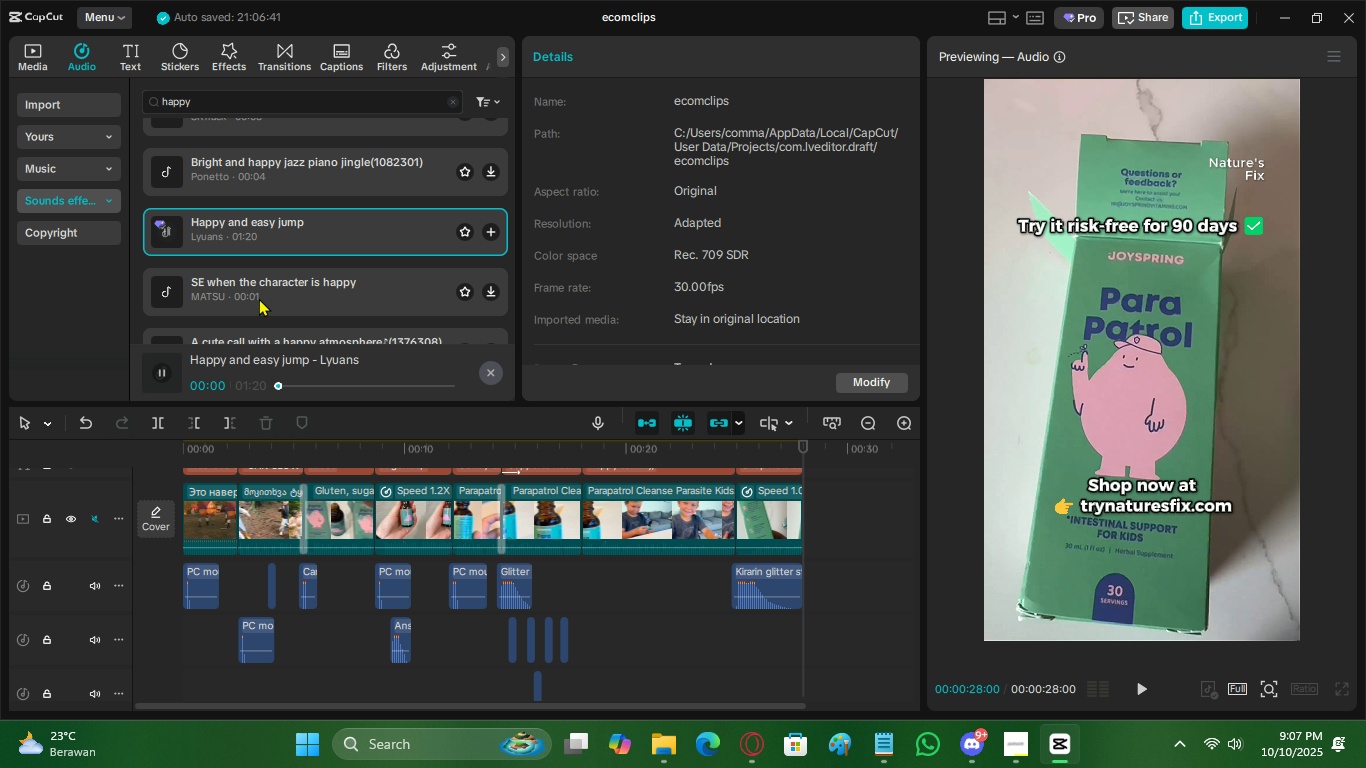 
left_click([259, 298])
 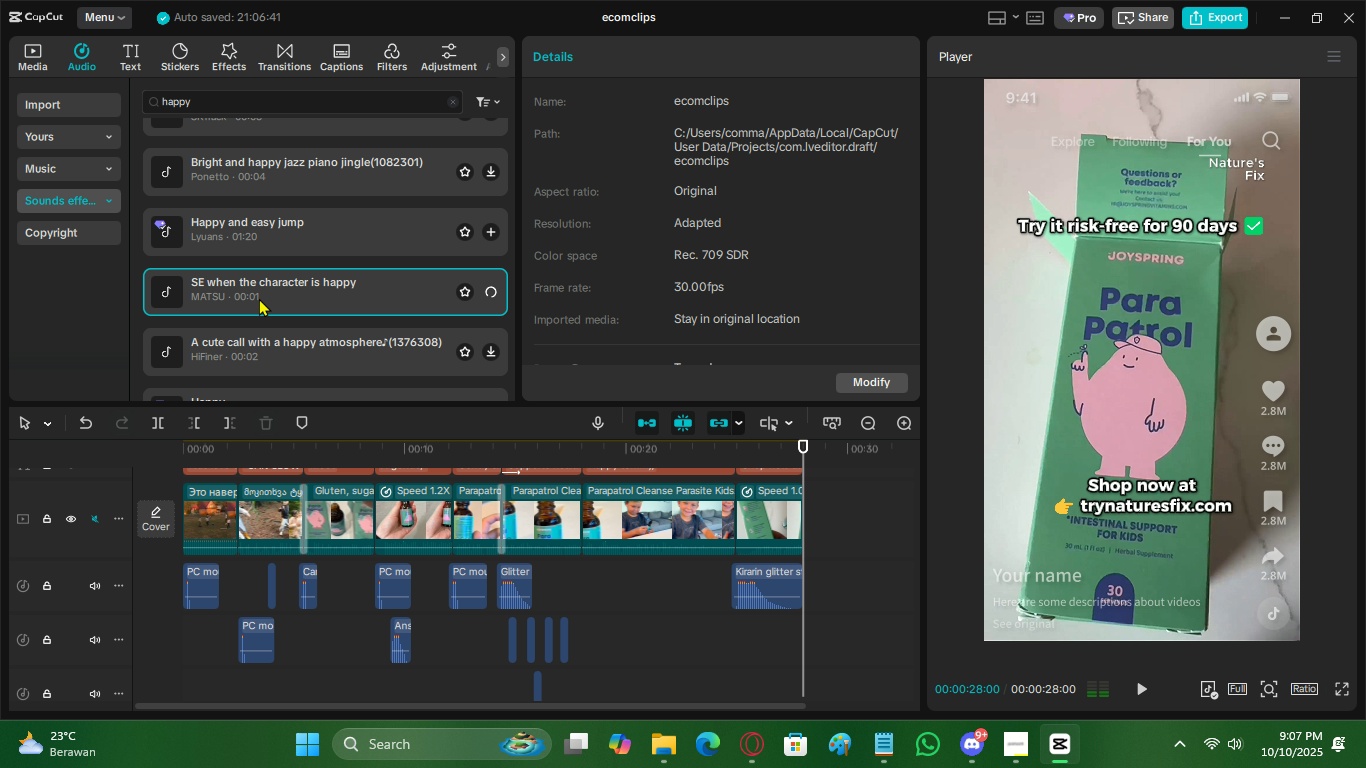 
scroll: coordinate [257, 607], scroll_direction: down, amount: 5.0
 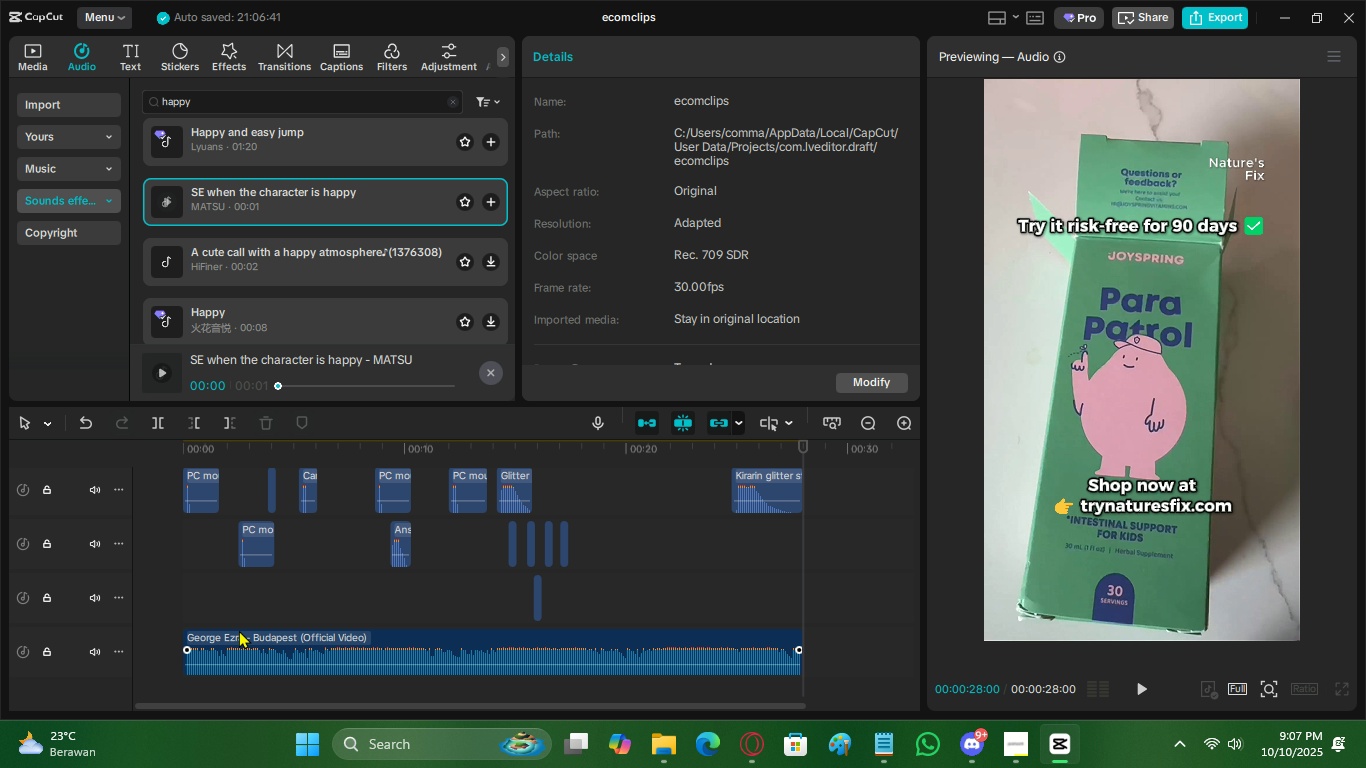 
left_click_drag(start_coordinate=[239, 630], to_coordinate=[311, 638])
 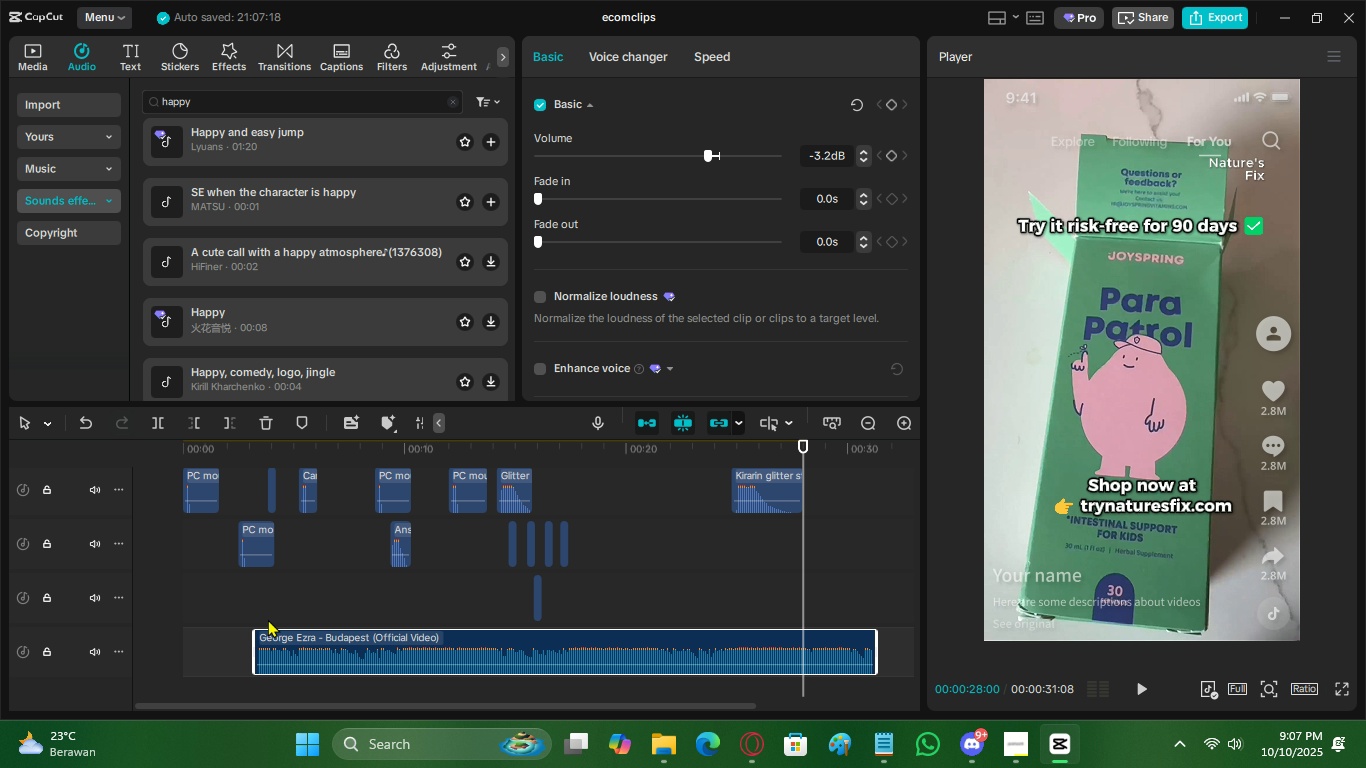 
scroll: coordinate [267, 638], scroll_direction: up, amount: 1.0
 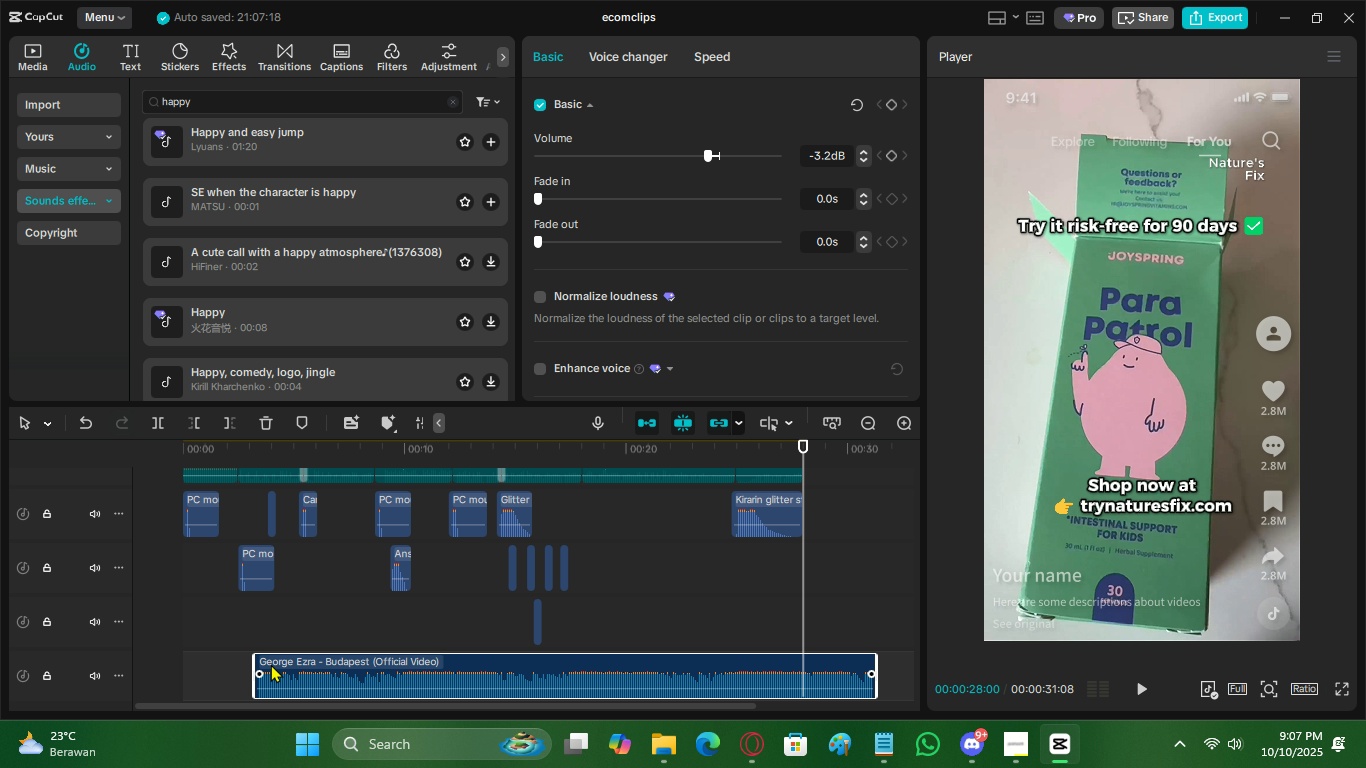 
left_click_drag(start_coordinate=[271, 664], to_coordinate=[321, 665])
 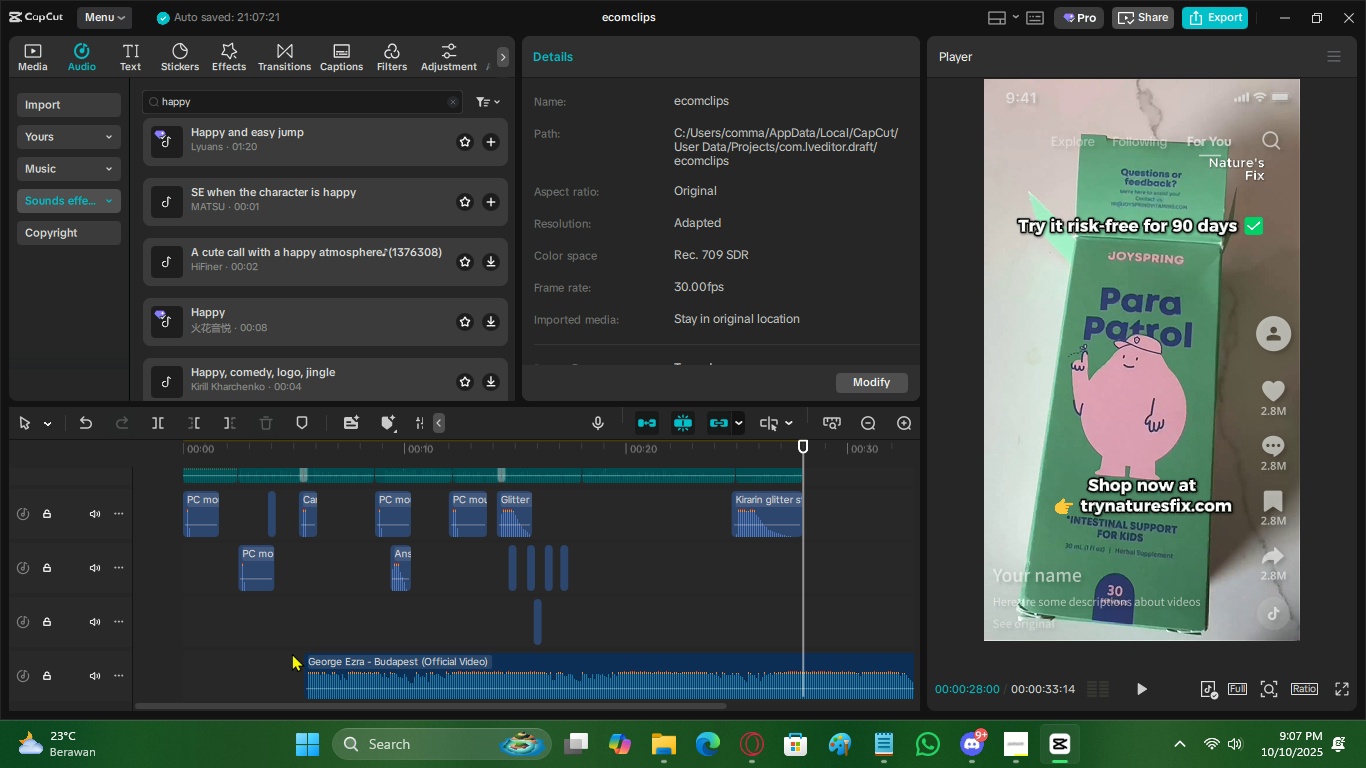 
left_click([292, 653])
 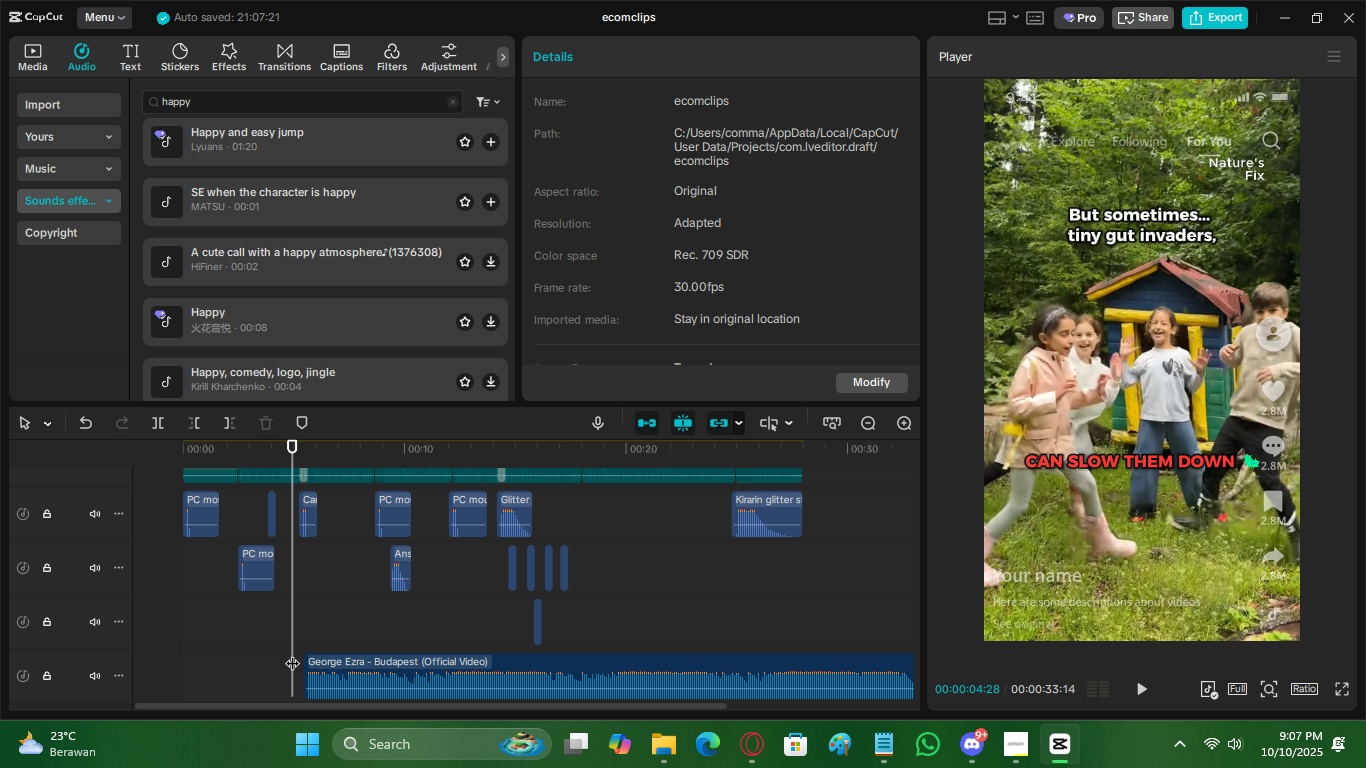 
key(Space)
 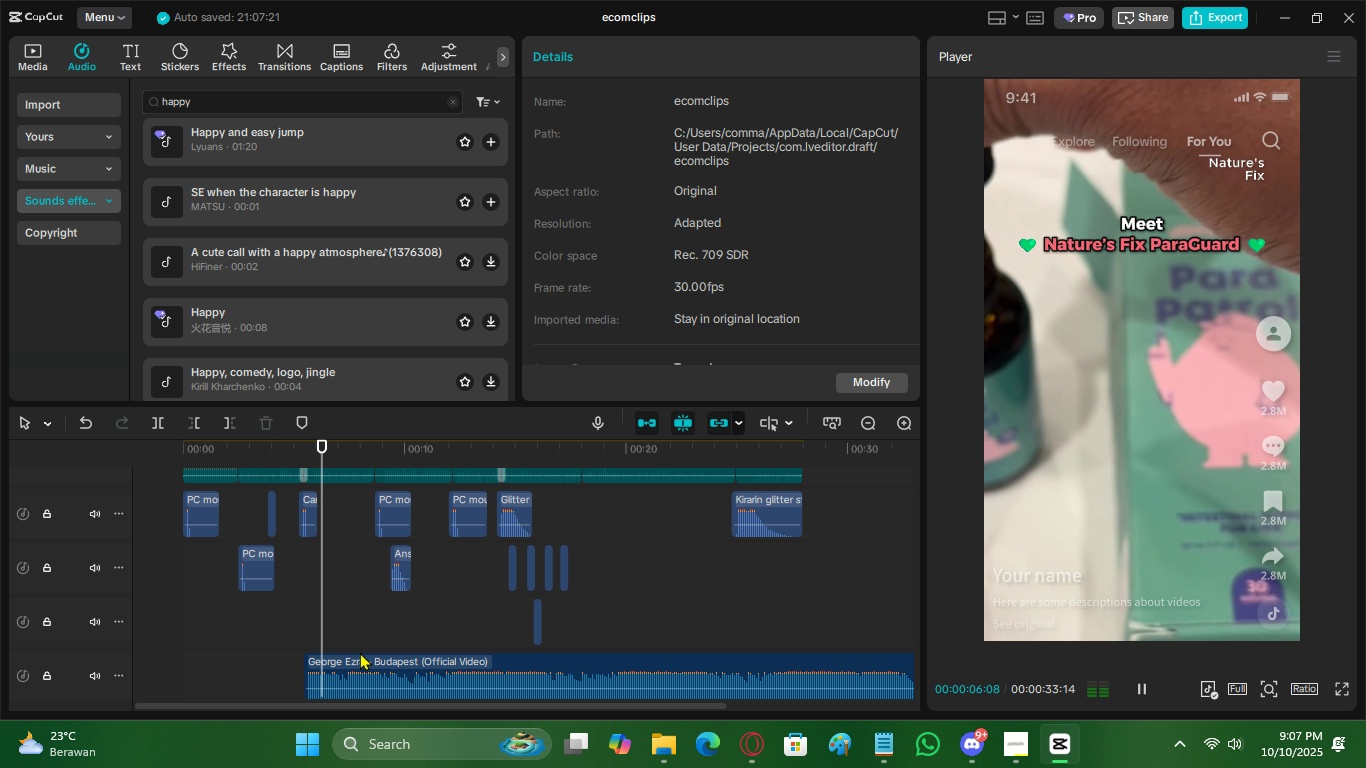 
left_click([354, 658])
 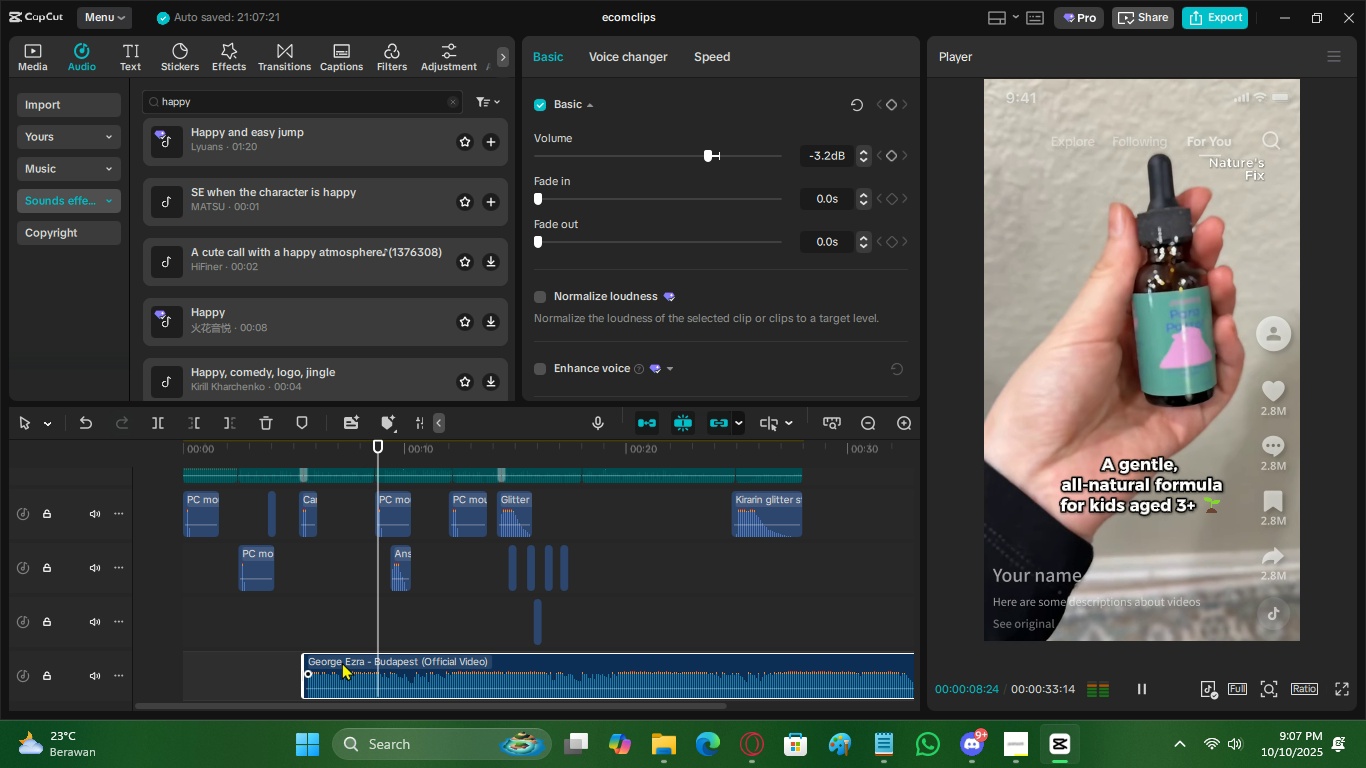 
left_click_drag(start_coordinate=[307, 665], to_coordinate=[399, 672])
 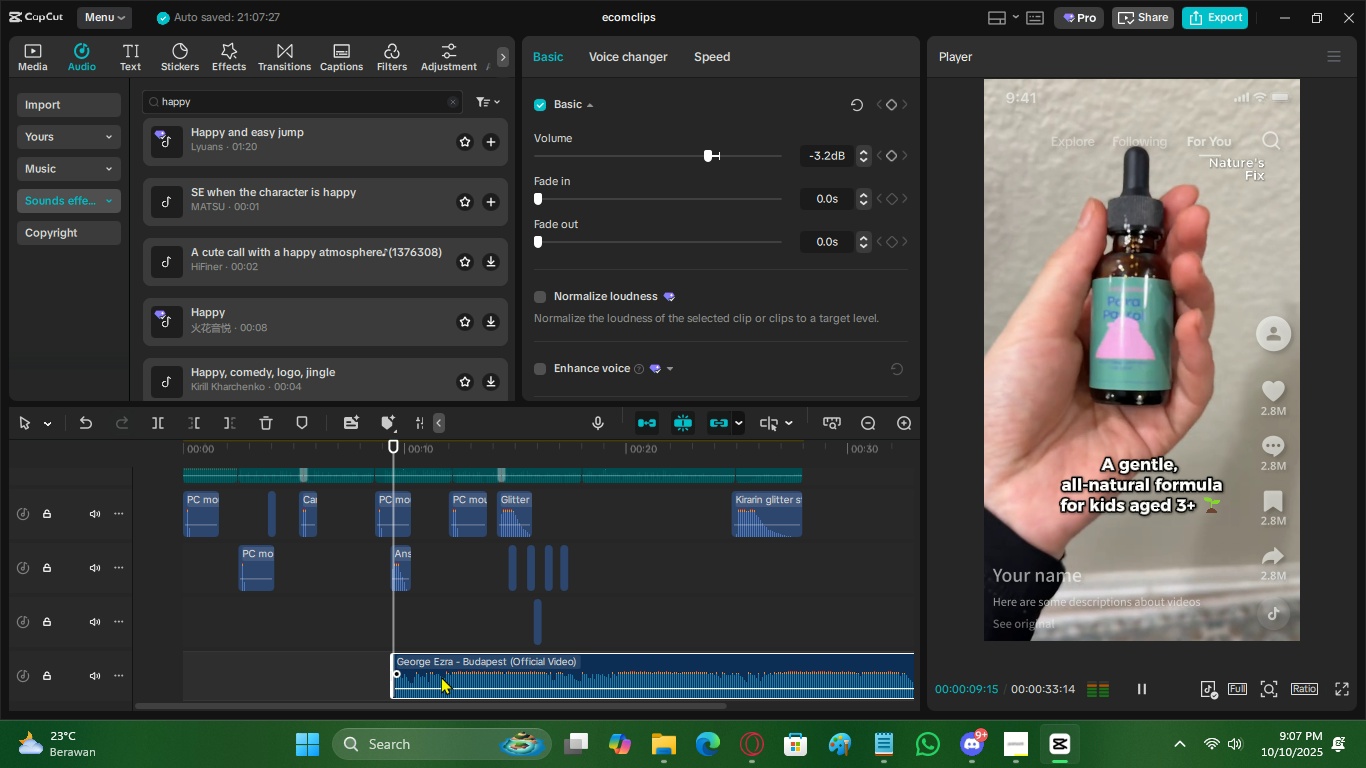 
key(Space)
 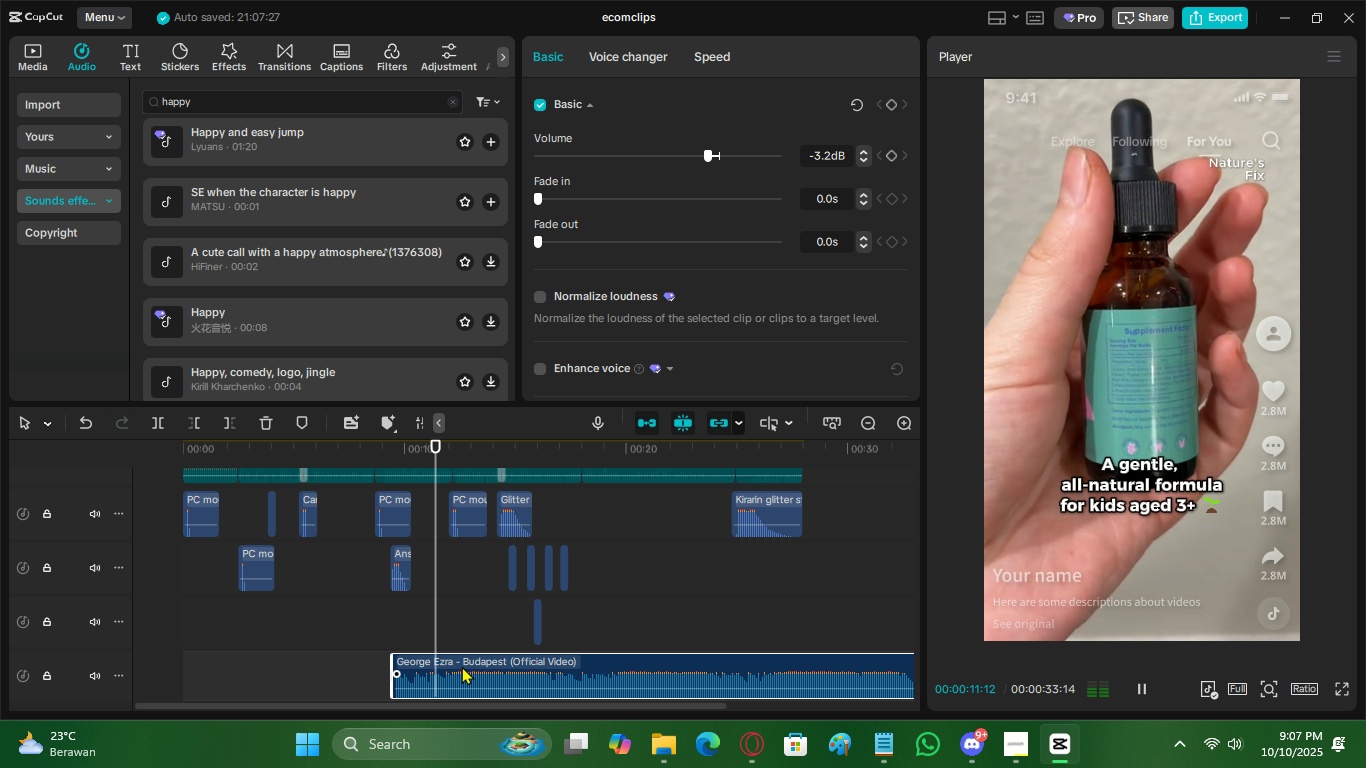 
key(Space)
 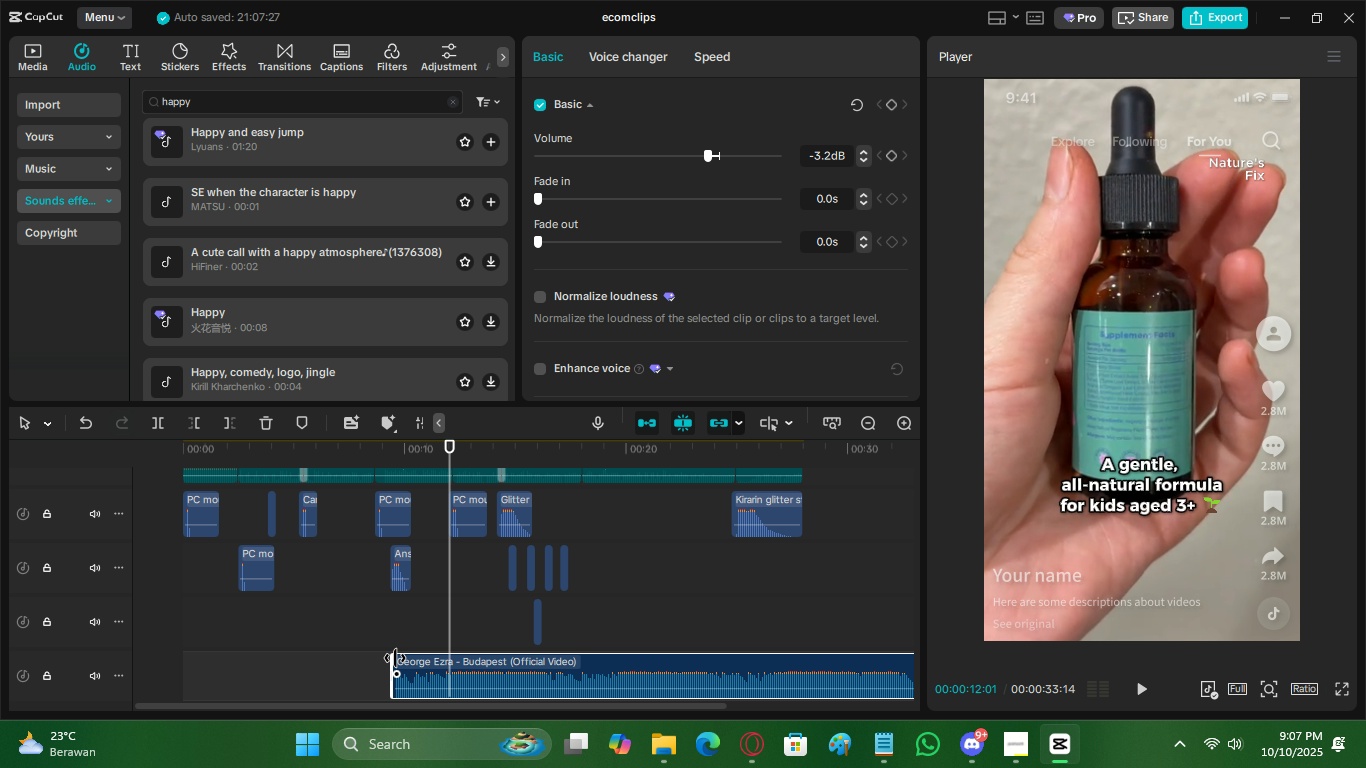 
left_click_drag(start_coordinate=[395, 658], to_coordinate=[445, 659])
 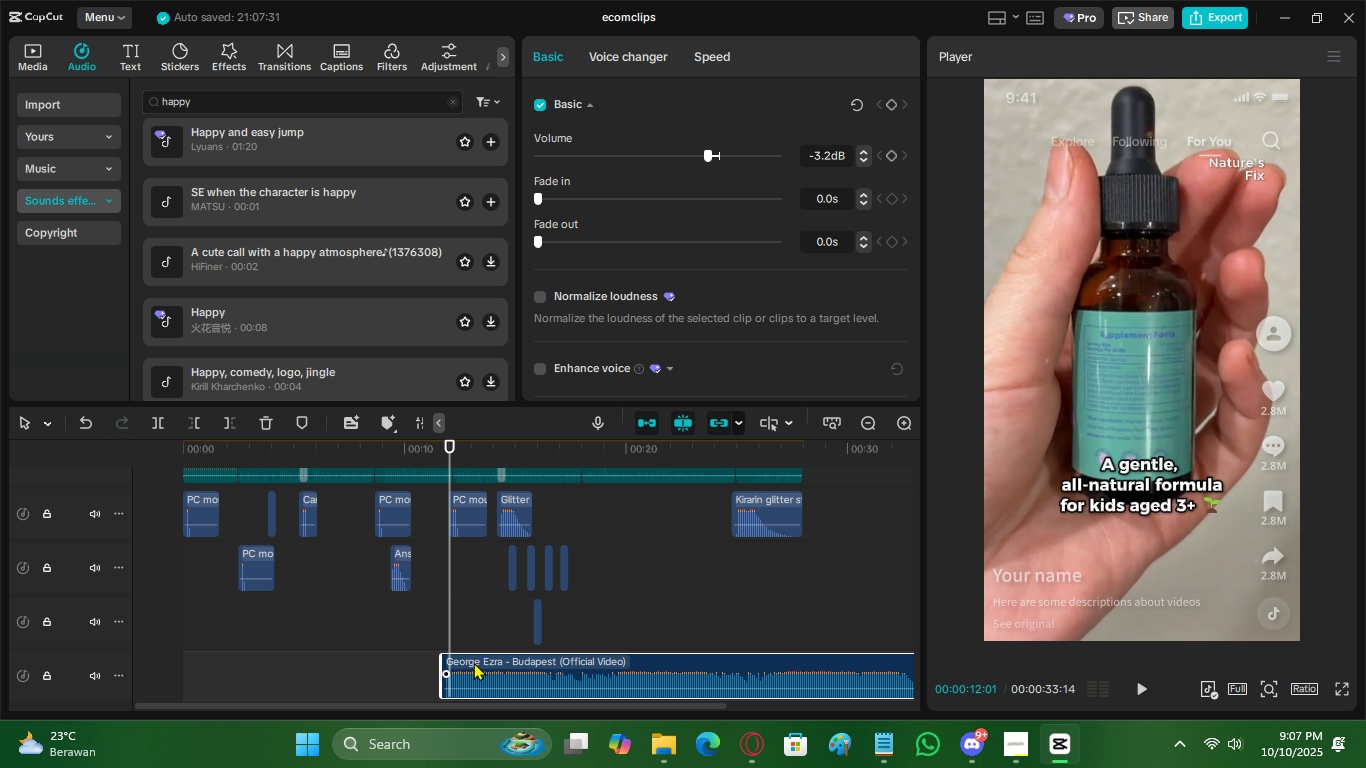 
left_click_drag(start_coordinate=[474, 662], to_coordinate=[338, 666])
 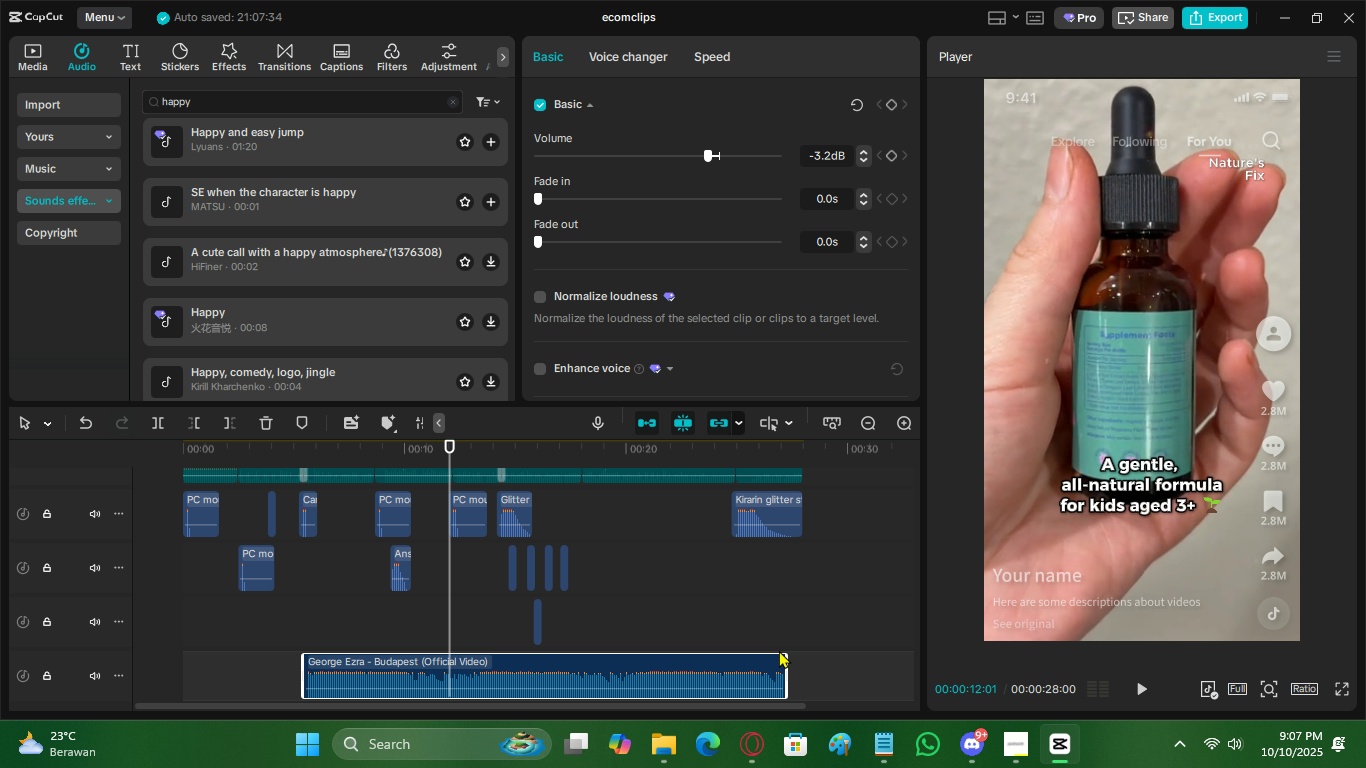 
left_click_drag(start_coordinate=[780, 657], to_coordinate=[775, 663])
 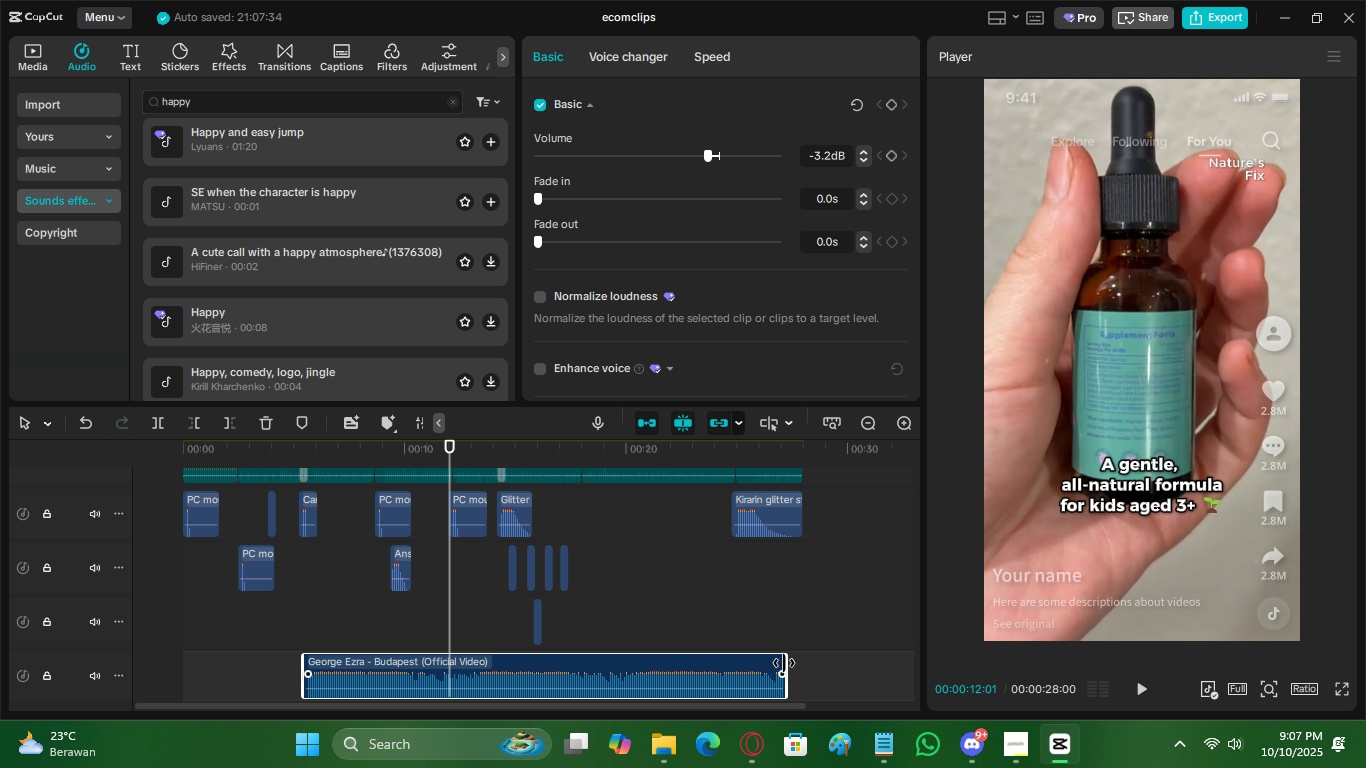 
left_click_drag(start_coordinate=[784, 663], to_coordinate=[797, 663])
 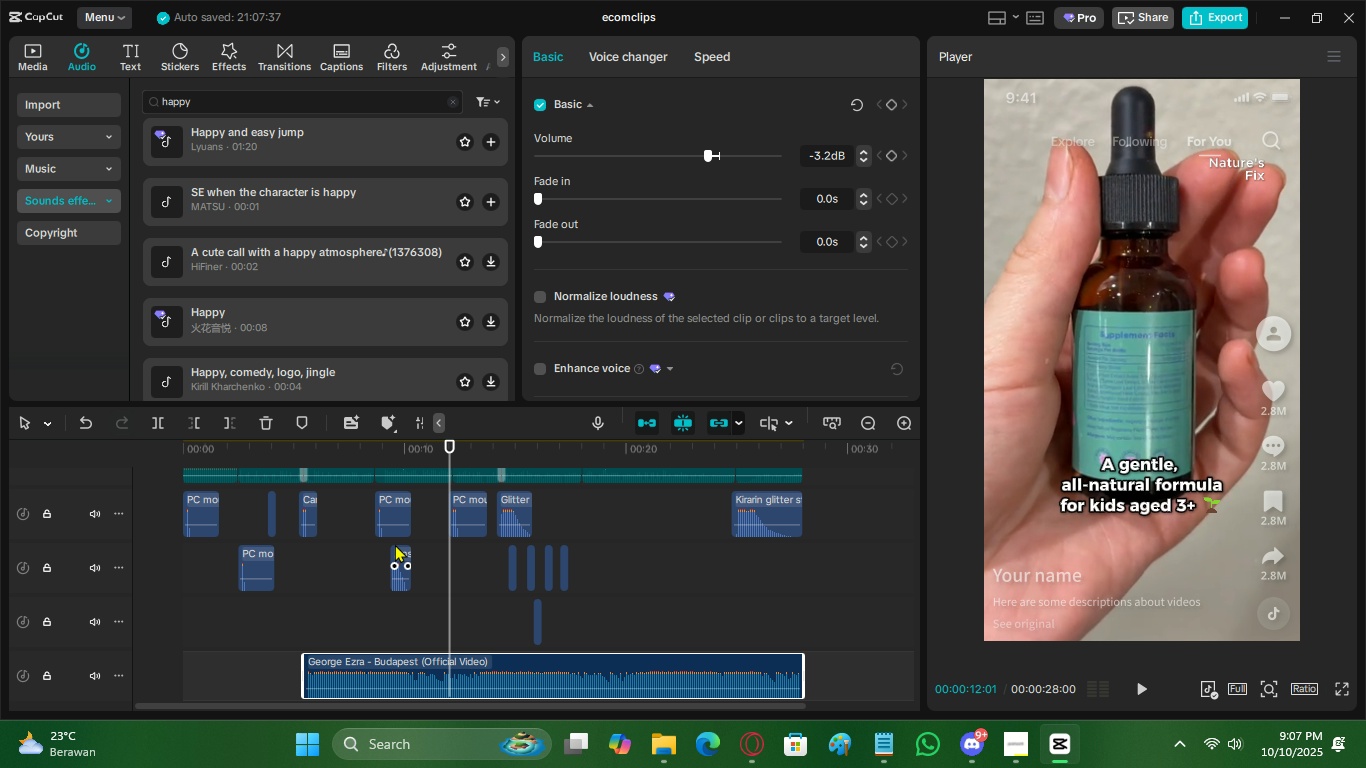 
scroll: coordinate [347, 557], scroll_direction: up, amount: 3.0
 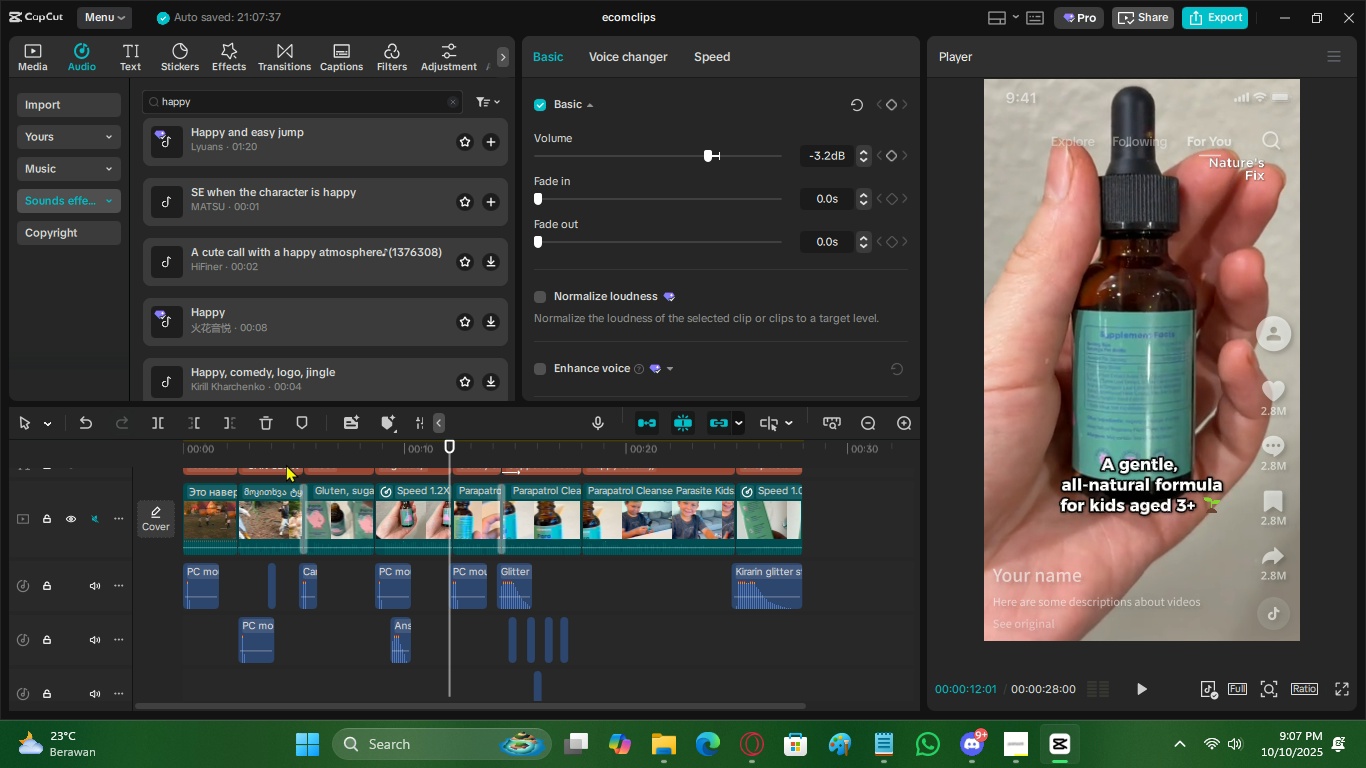 
left_click_drag(start_coordinate=[284, 455], to_coordinate=[142, 459])
 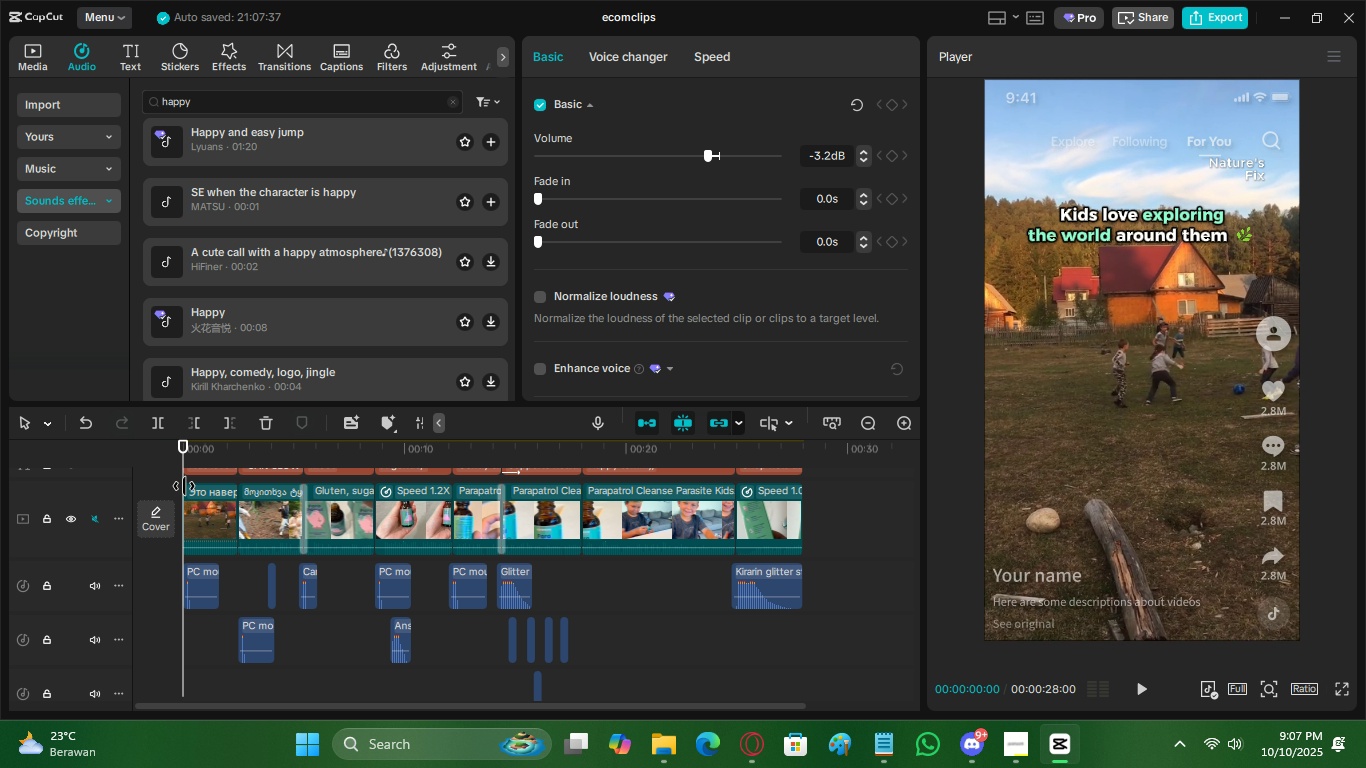 
key(Space)
 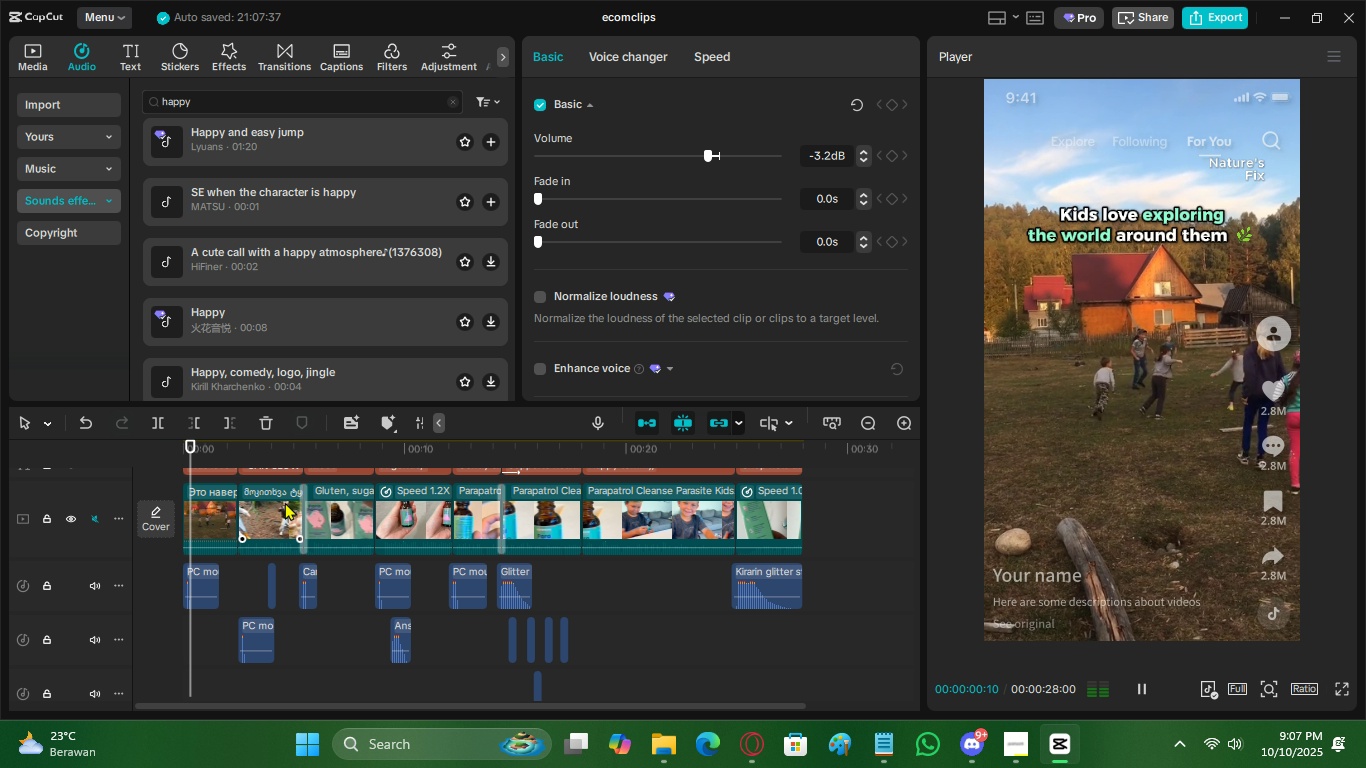 
scroll: coordinate [274, 506], scroll_direction: up, amount: 4.0
 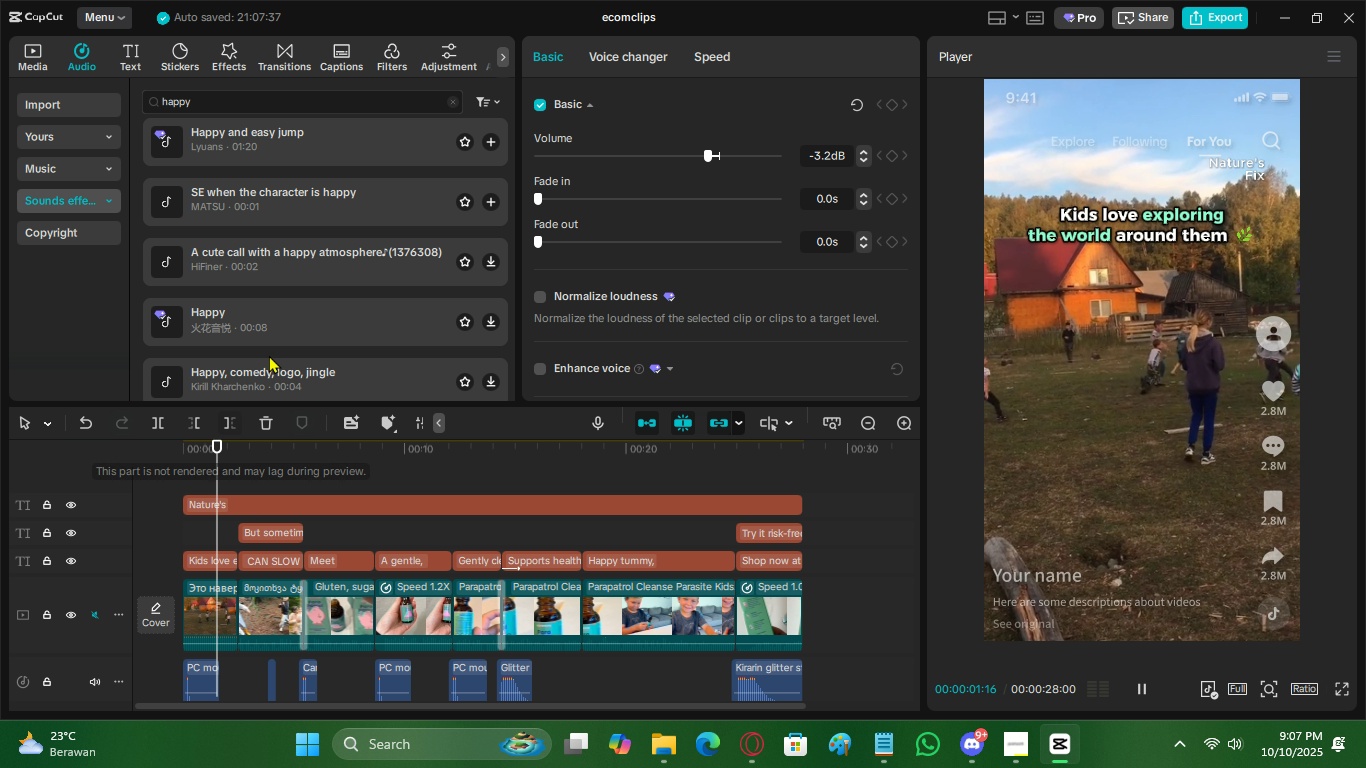 
key(Space)
 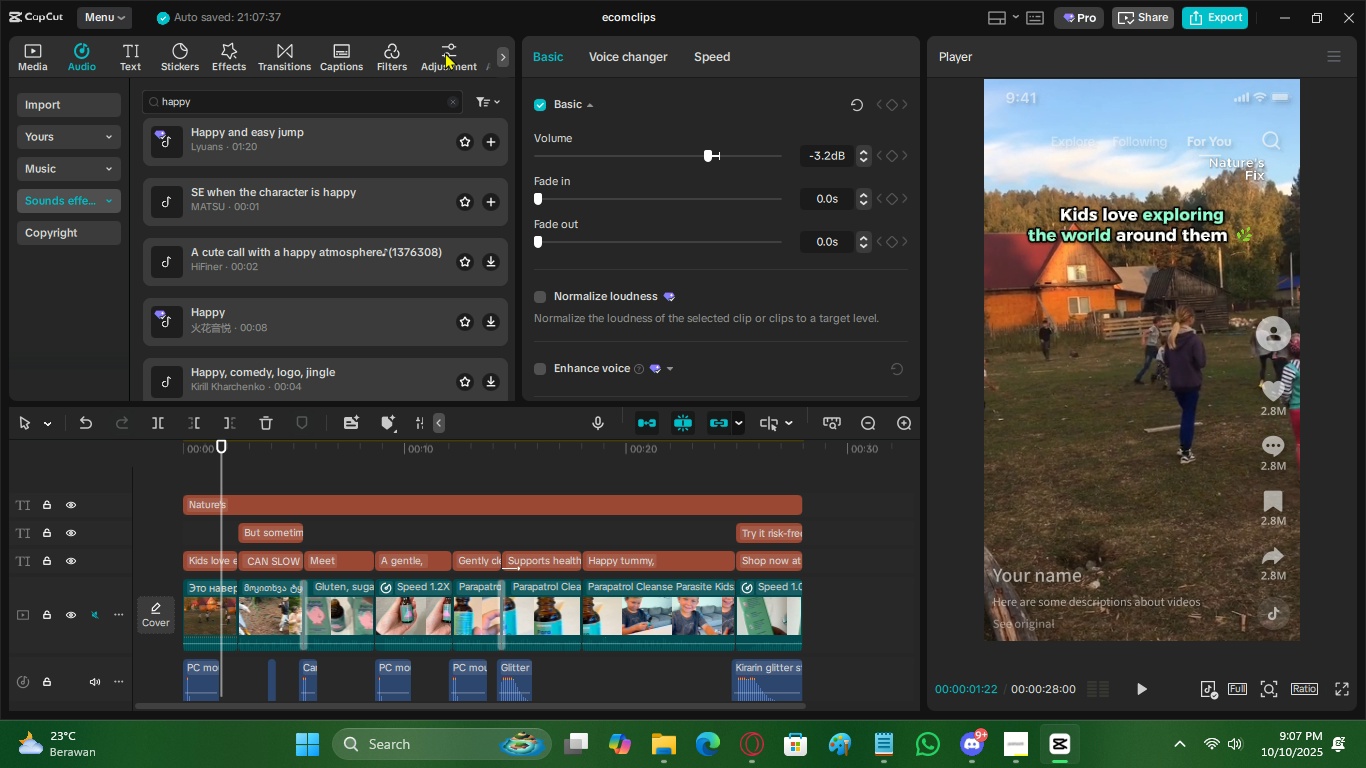 
left_click([445, 53])
 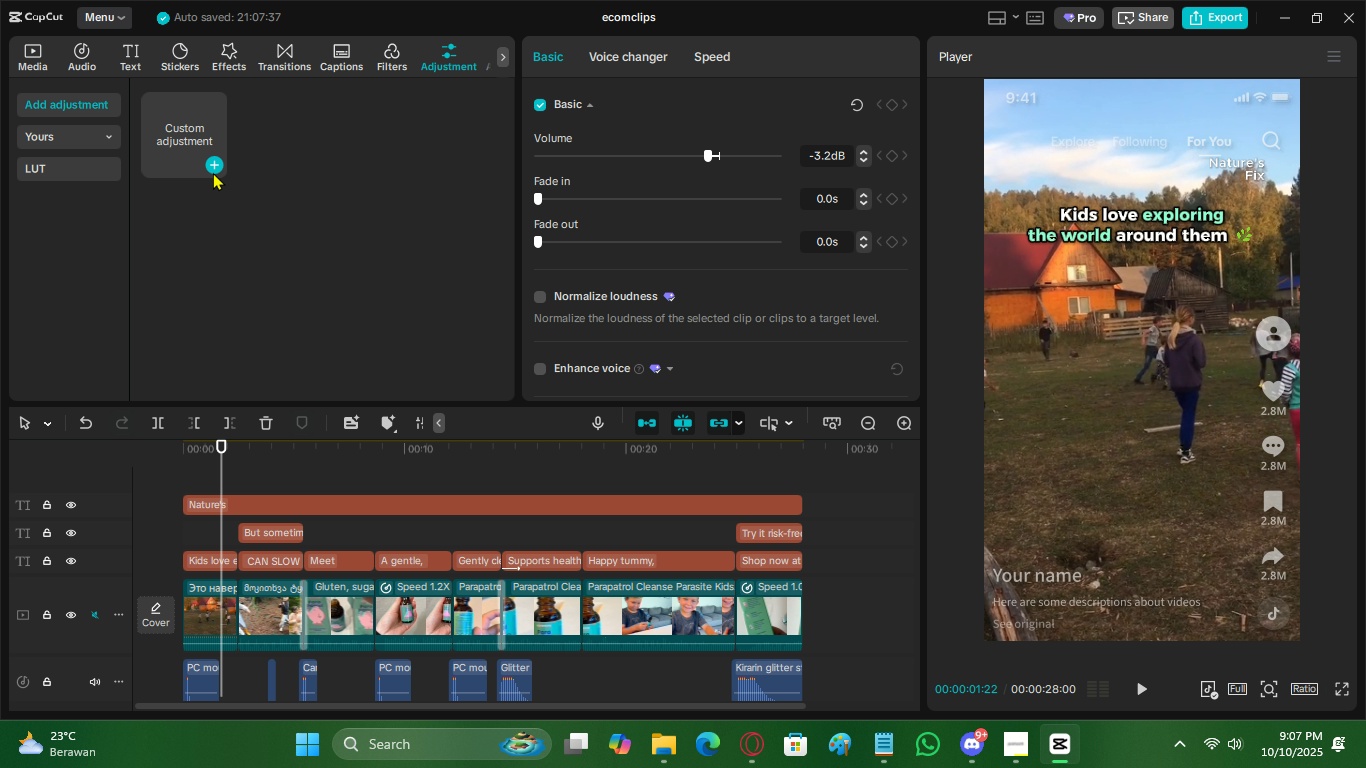 
left_click([214, 168])
 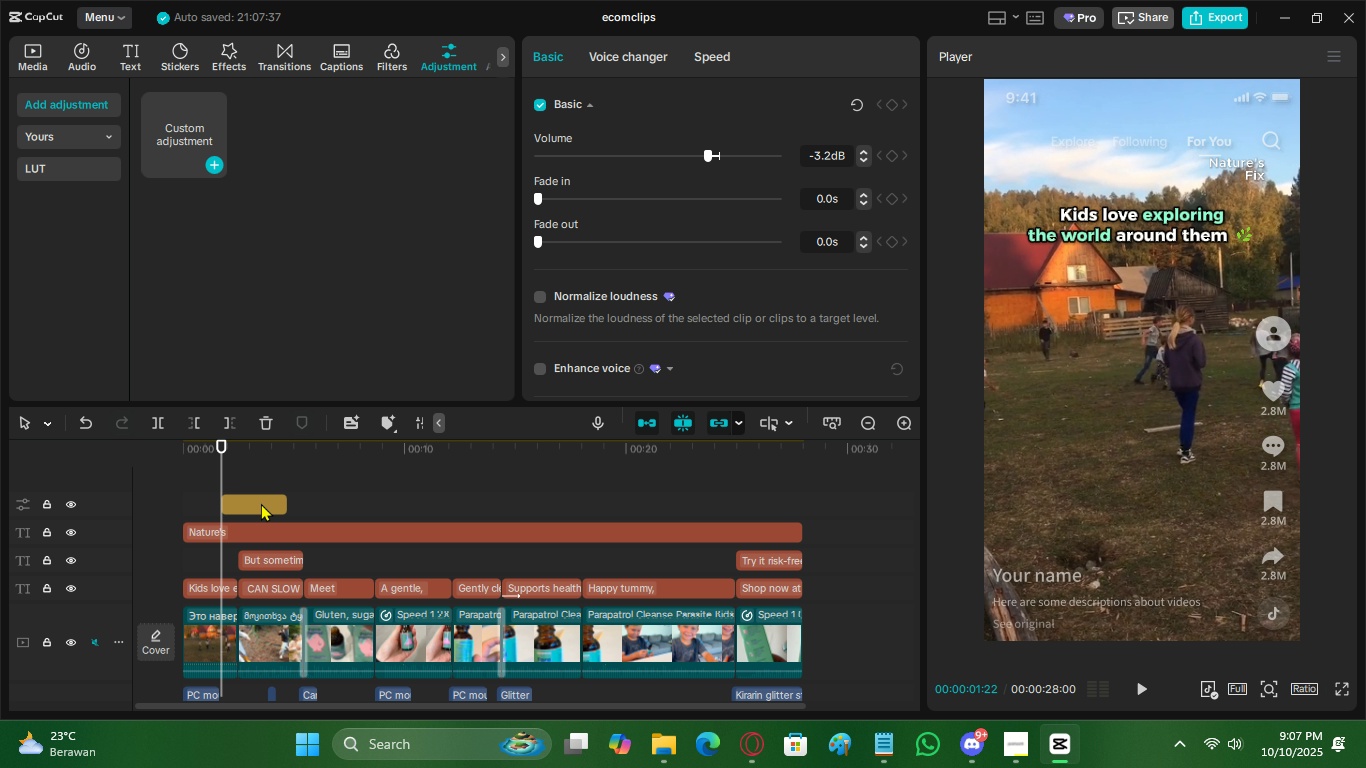 
left_click_drag(start_coordinate=[261, 503], to_coordinate=[272, 609])
 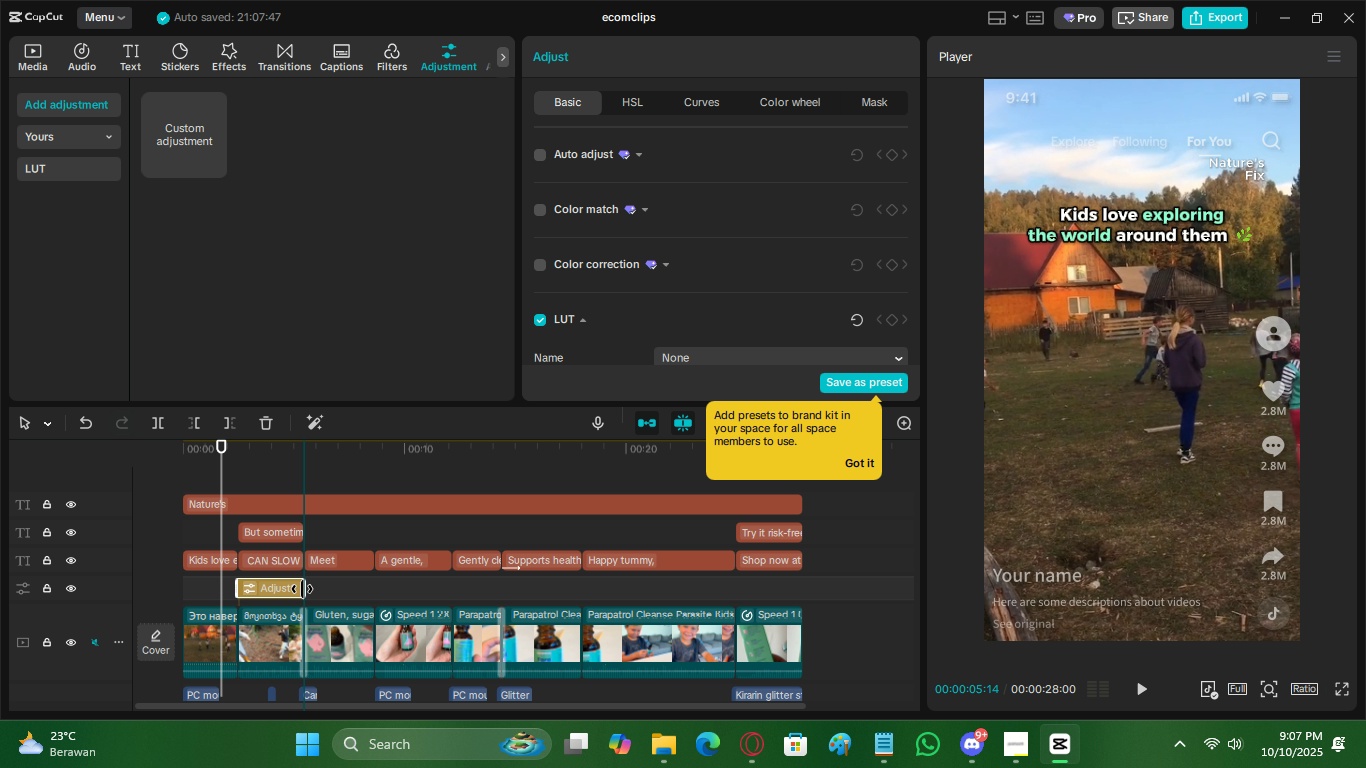 
left_click([275, 589])
 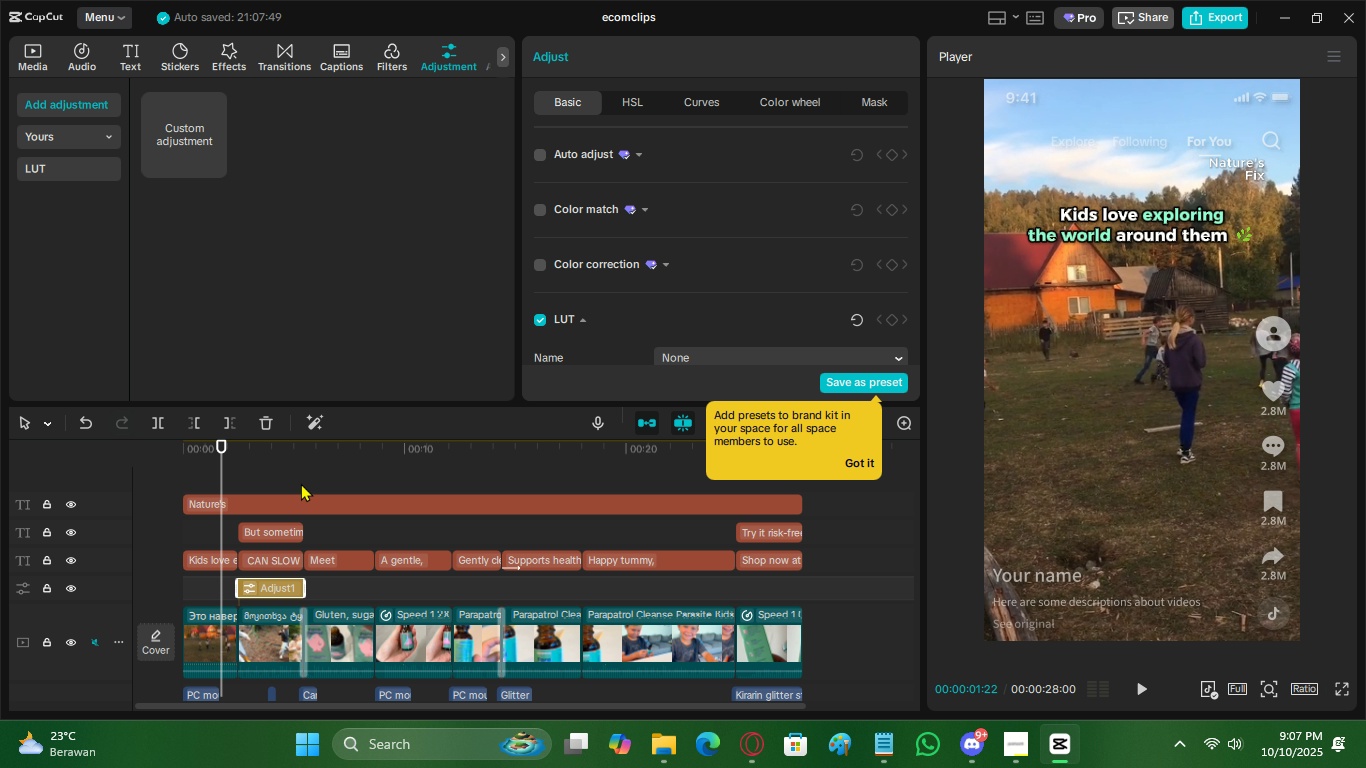 
left_click([288, 472])
 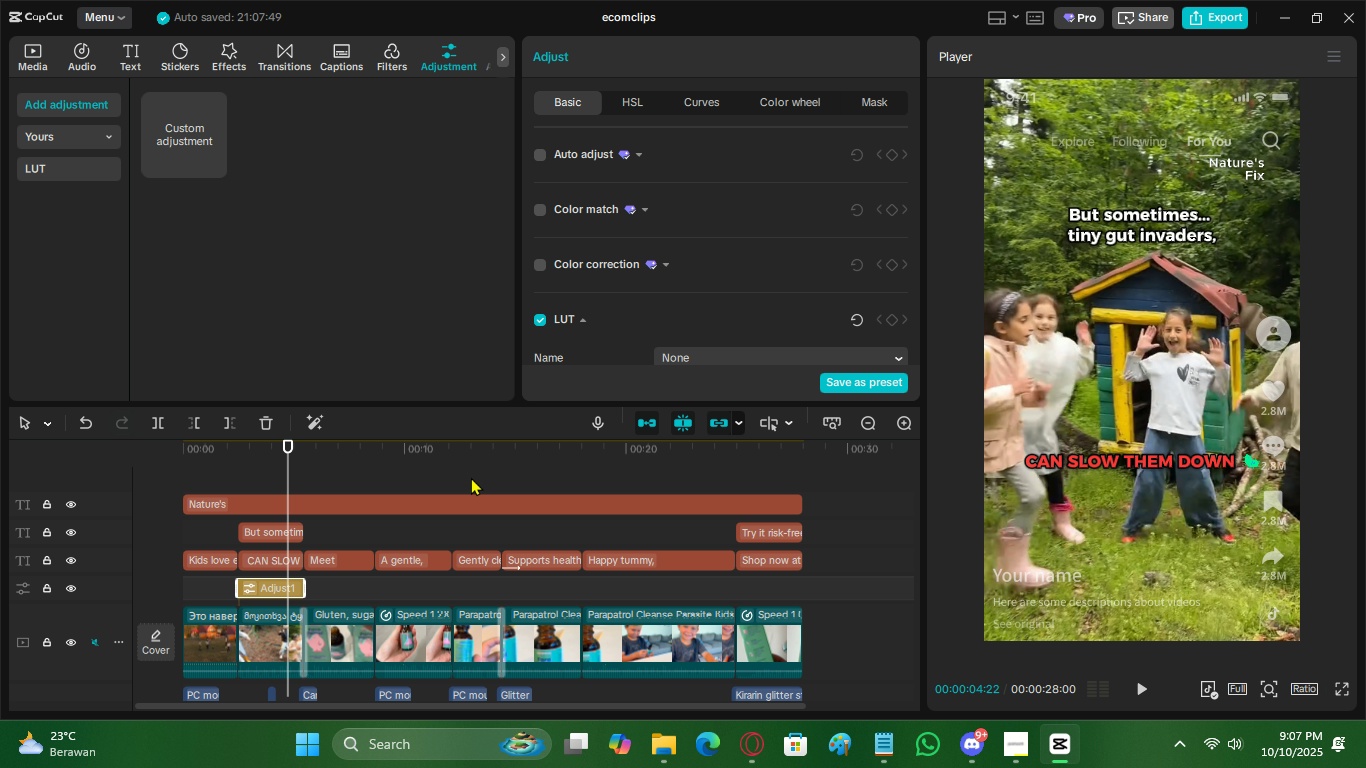 
scroll: coordinate [641, 324], scroll_direction: down, amount: 6.0
 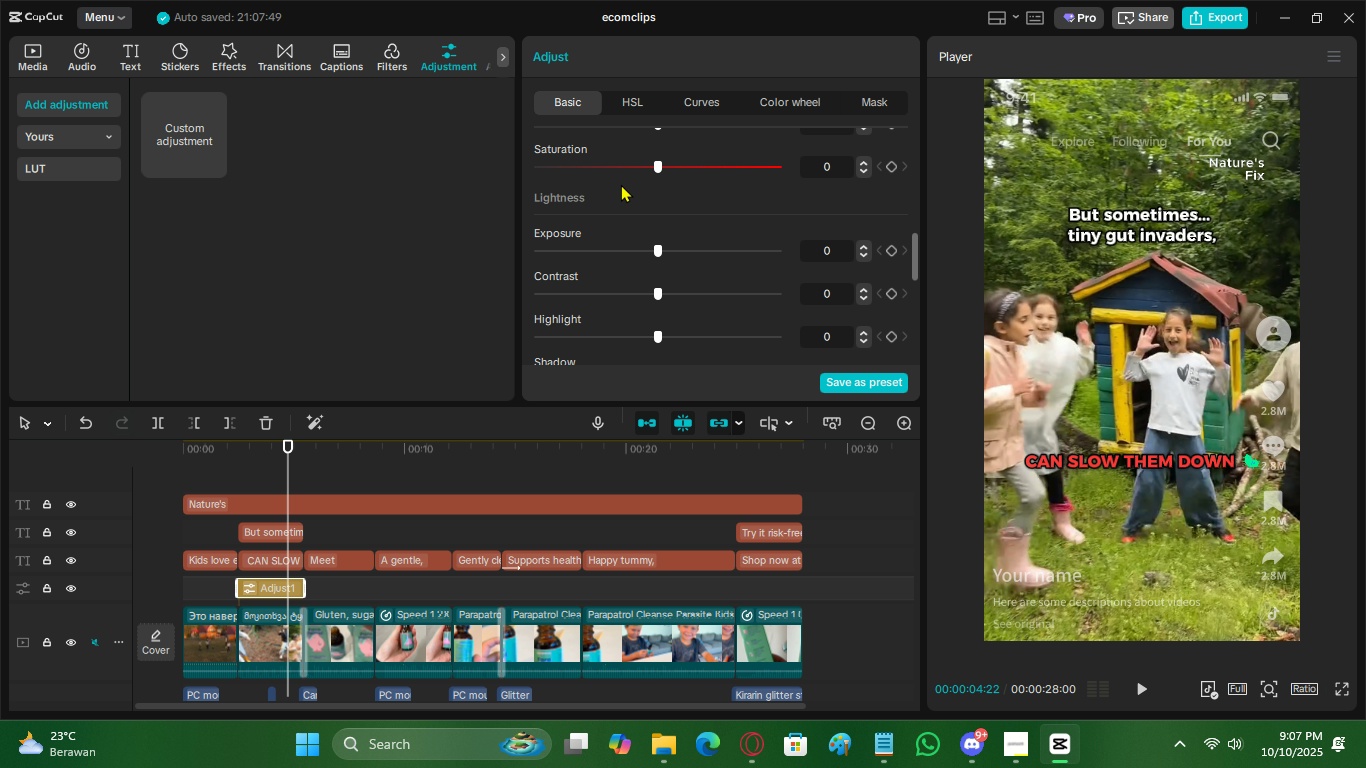 
left_click_drag(start_coordinate=[616, 170], to_coordinate=[590, 177])
 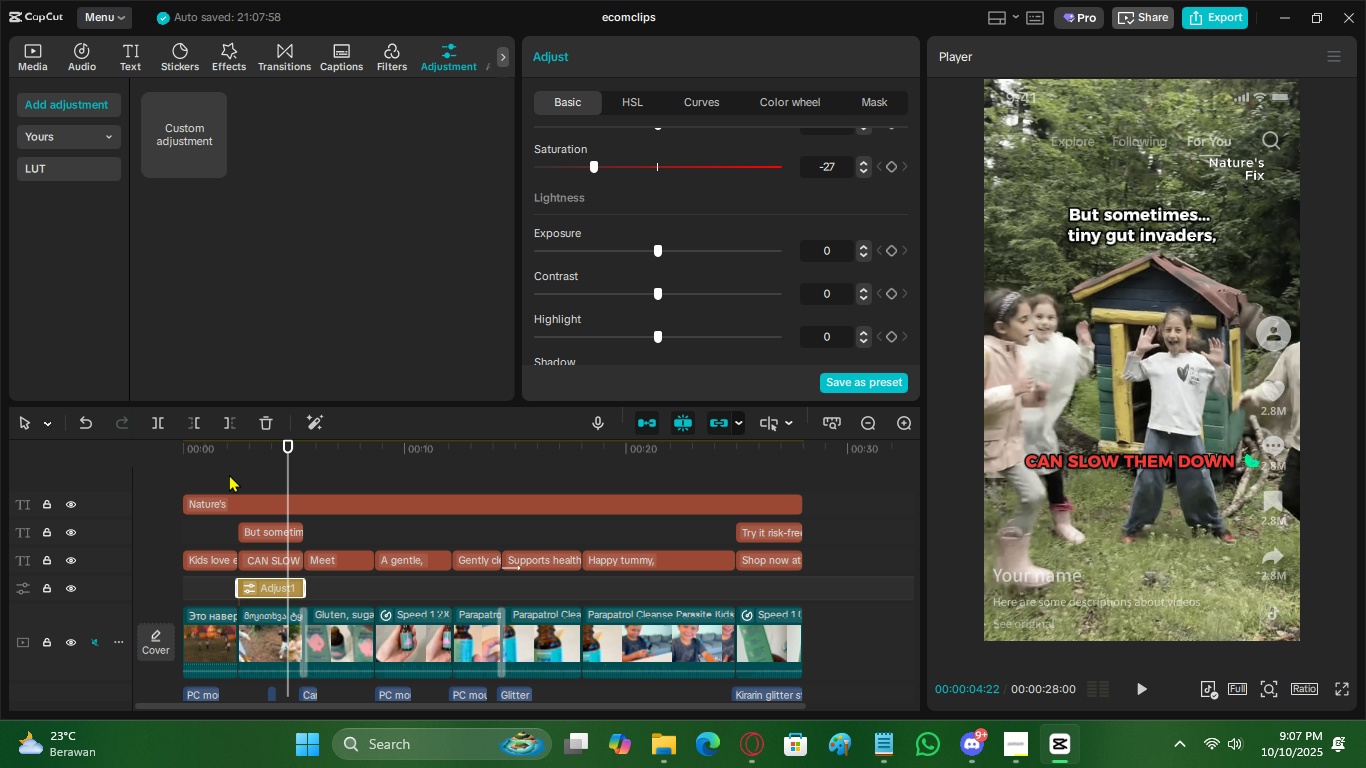 
left_click([231, 469])
 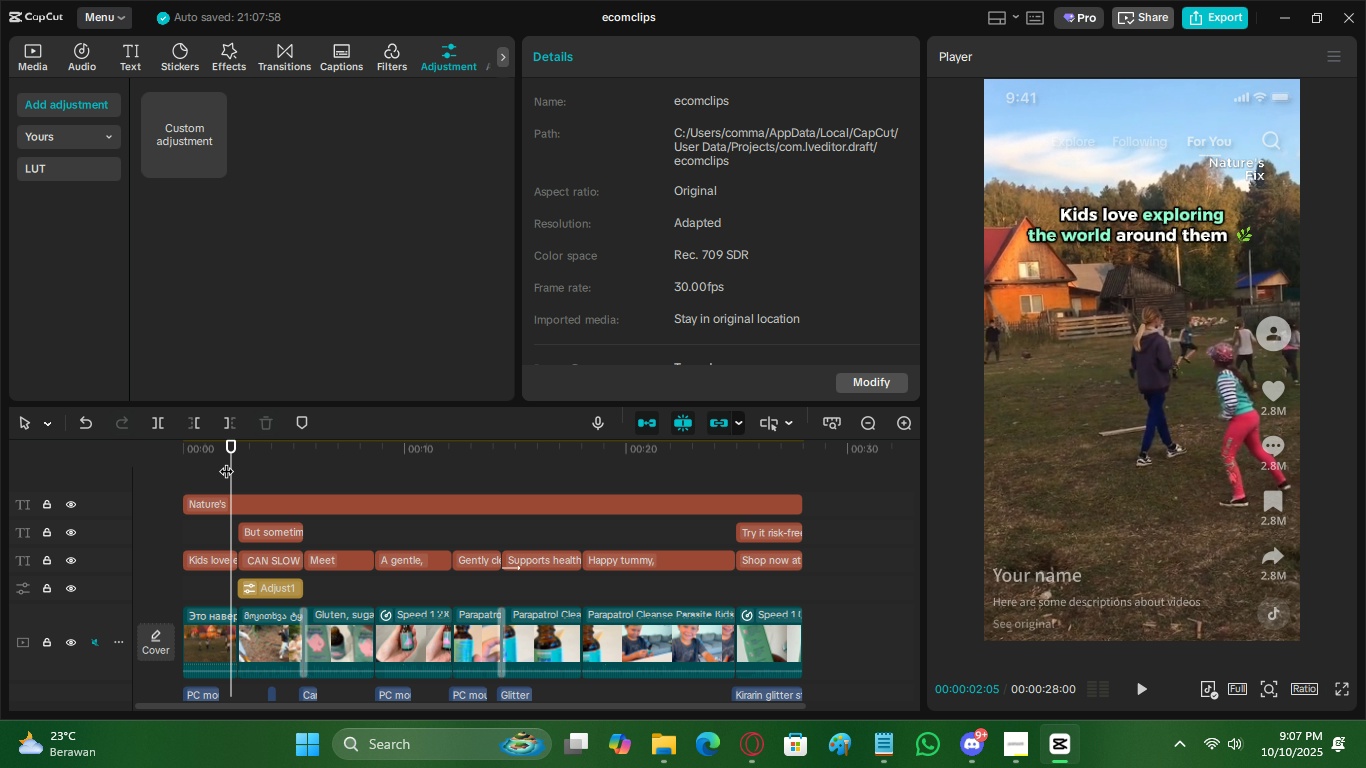 
left_click_drag(start_coordinate=[226, 461], to_coordinate=[136, 464])
 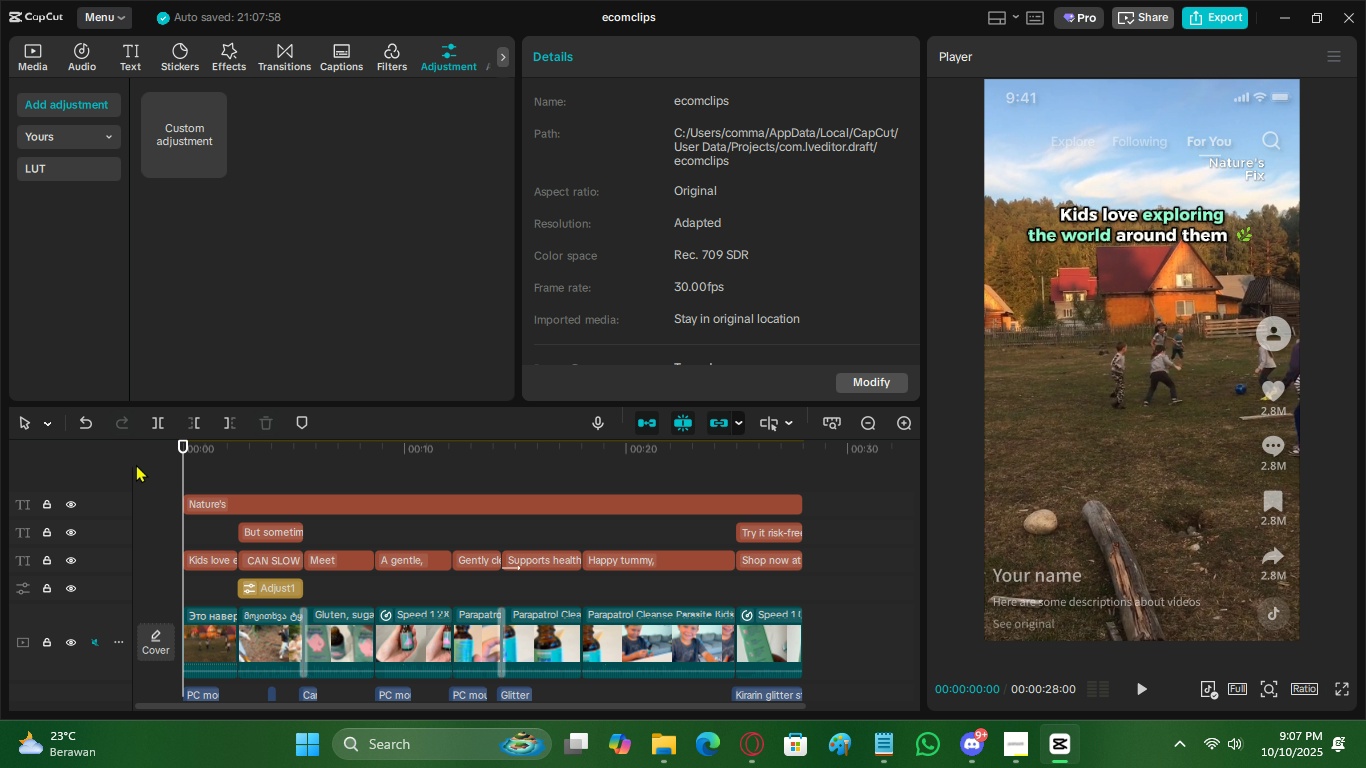 
key(Space)
 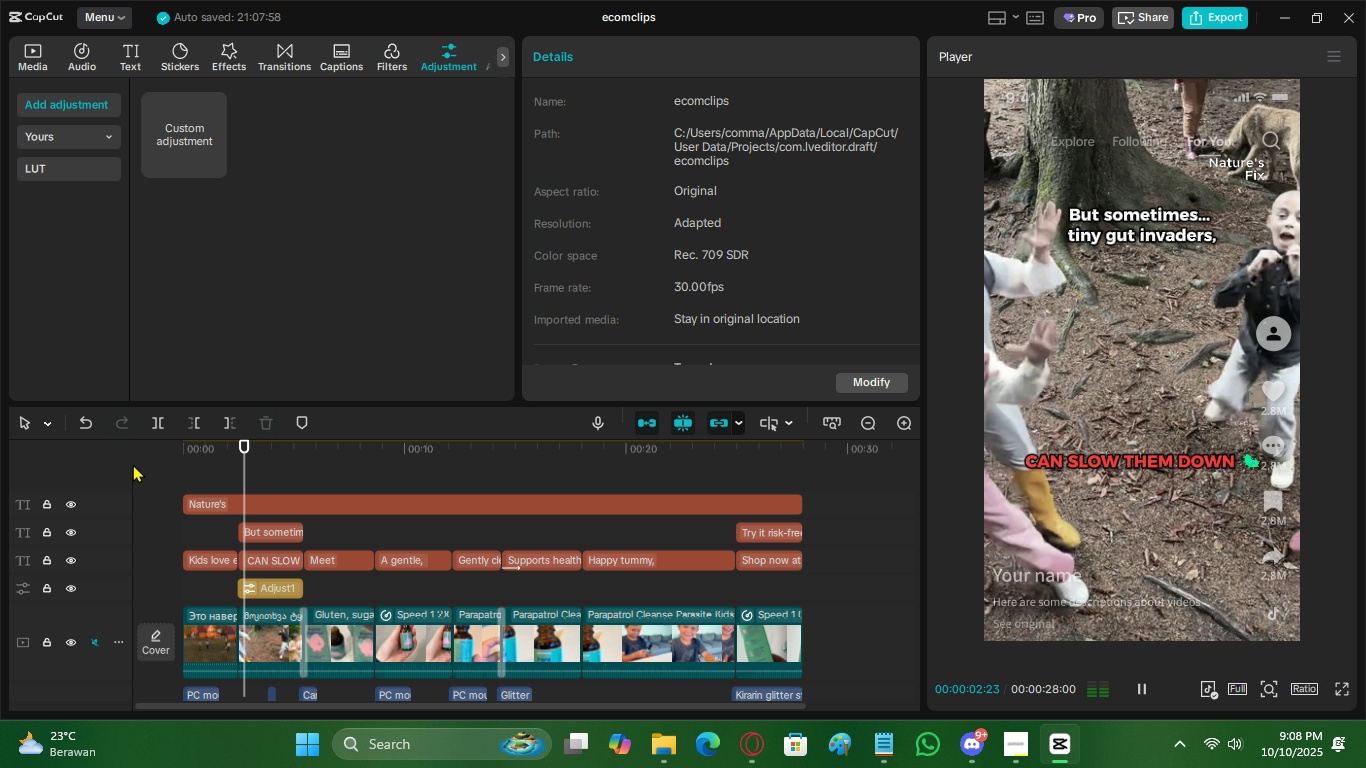 
key(Space)
 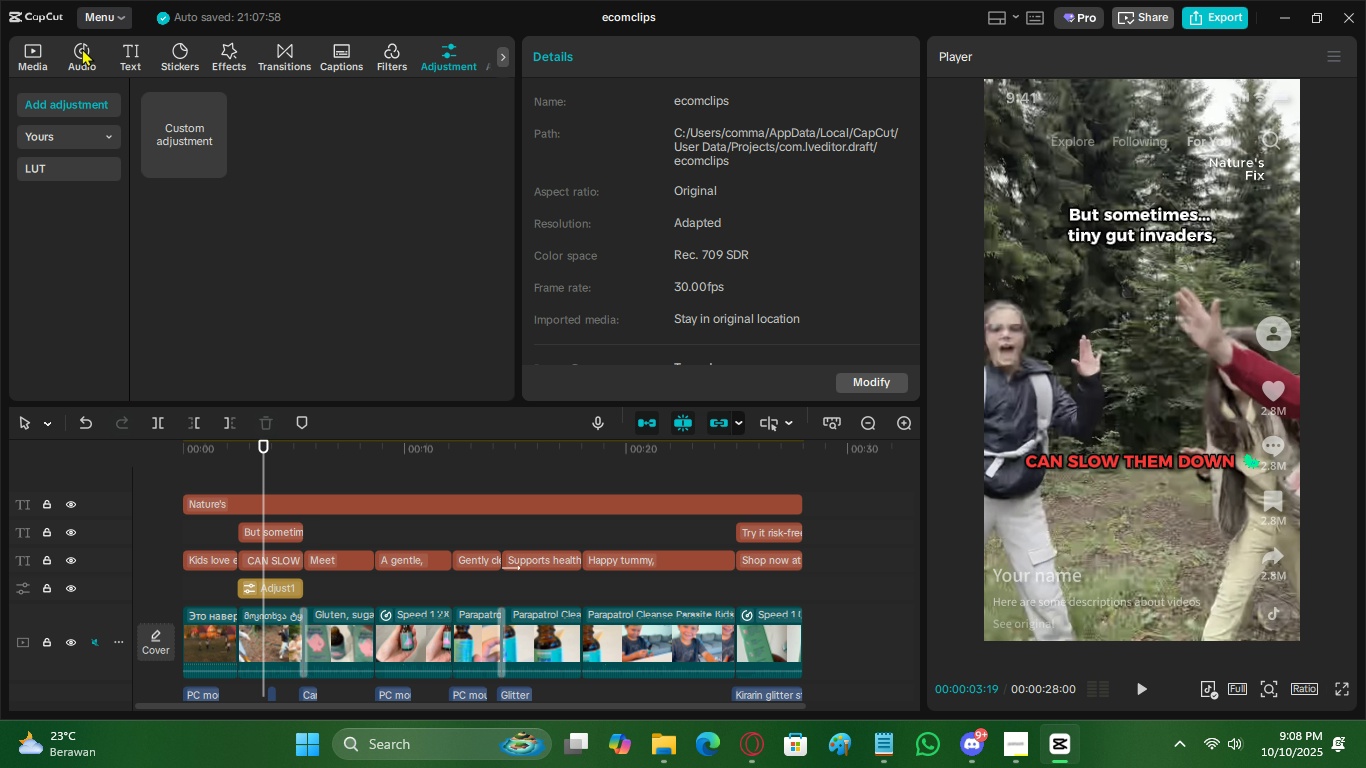 
left_click([82, 48])
 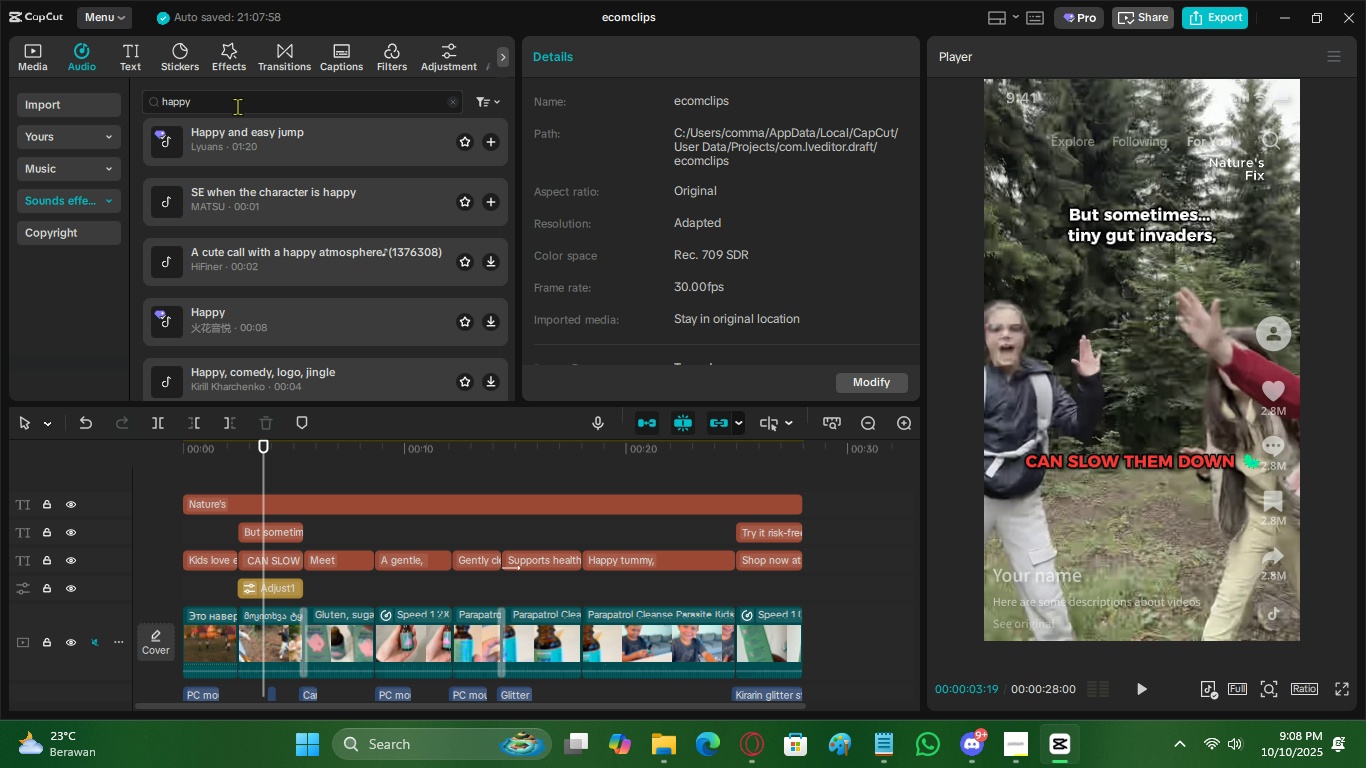 
left_click([237, 106])
 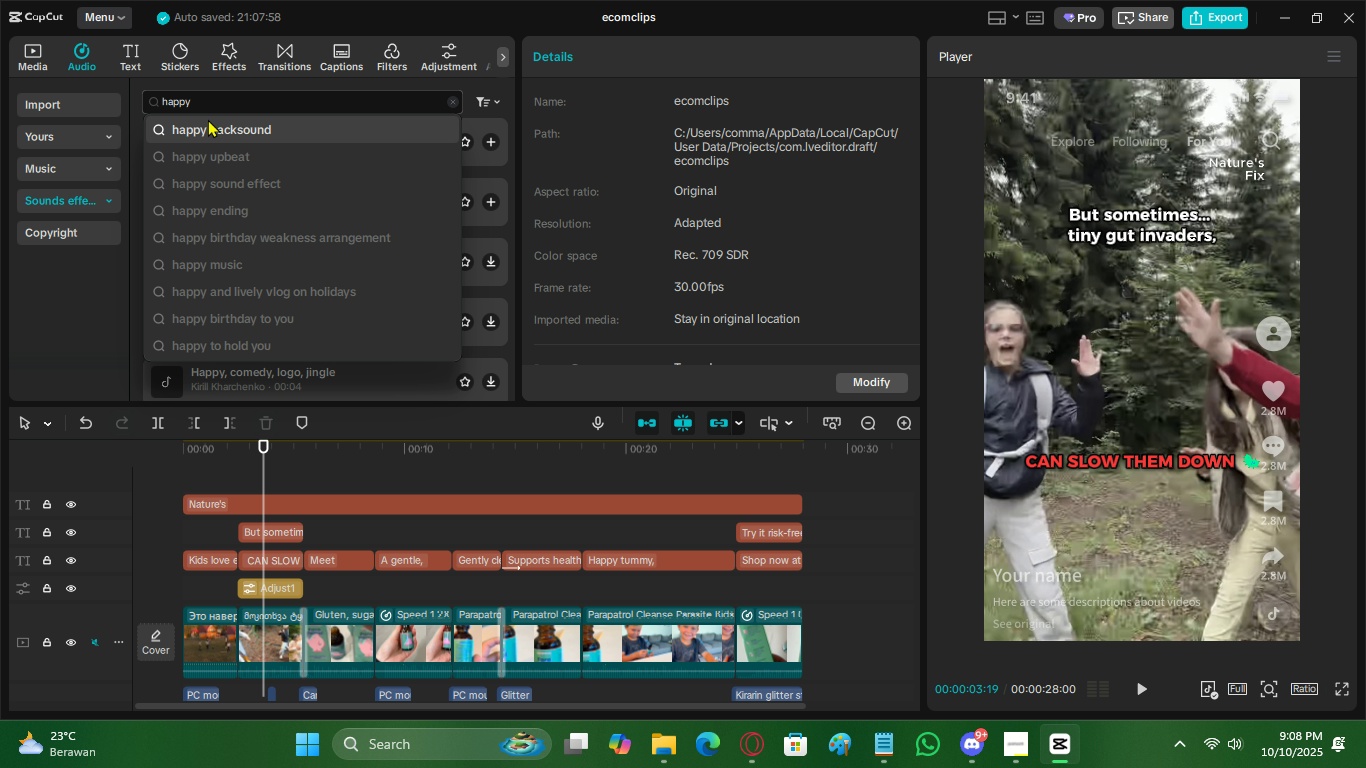 
left_click([227, 103])
 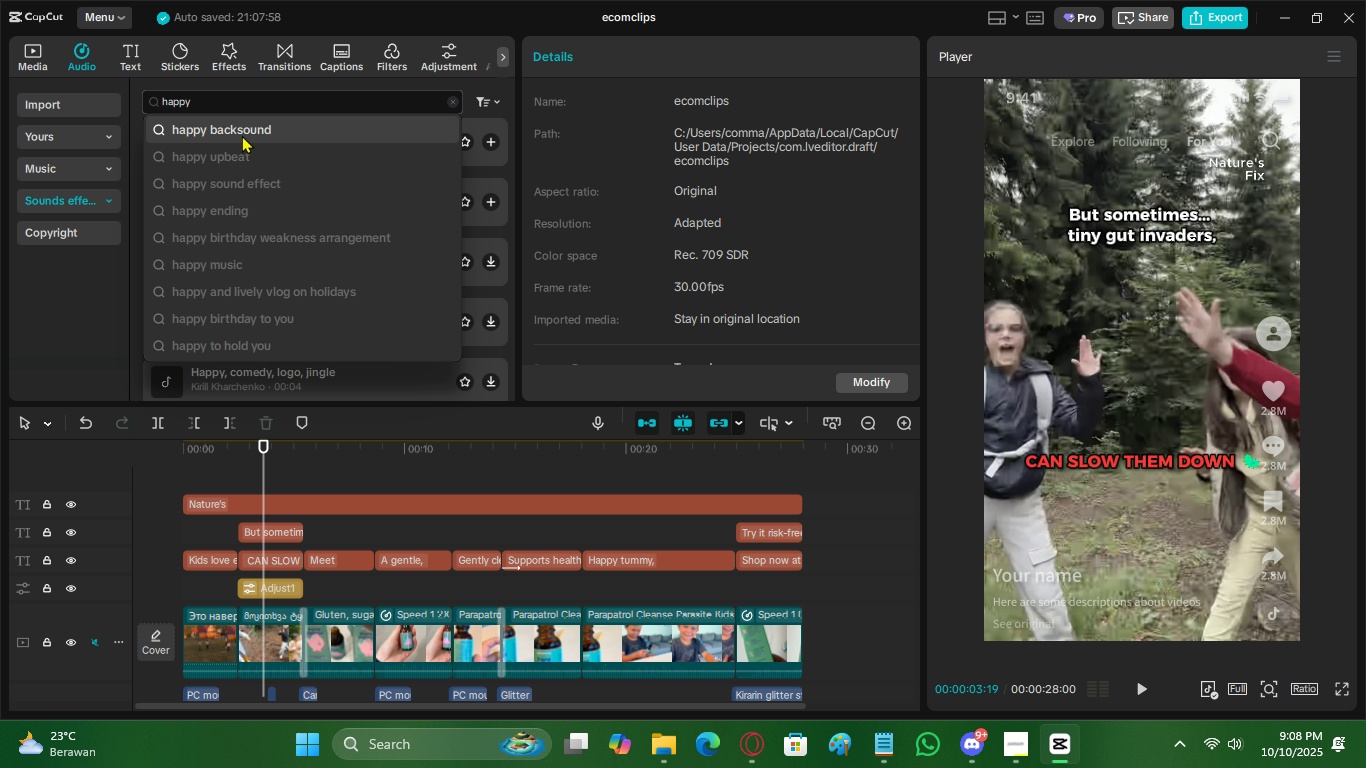 
left_click([242, 135])
 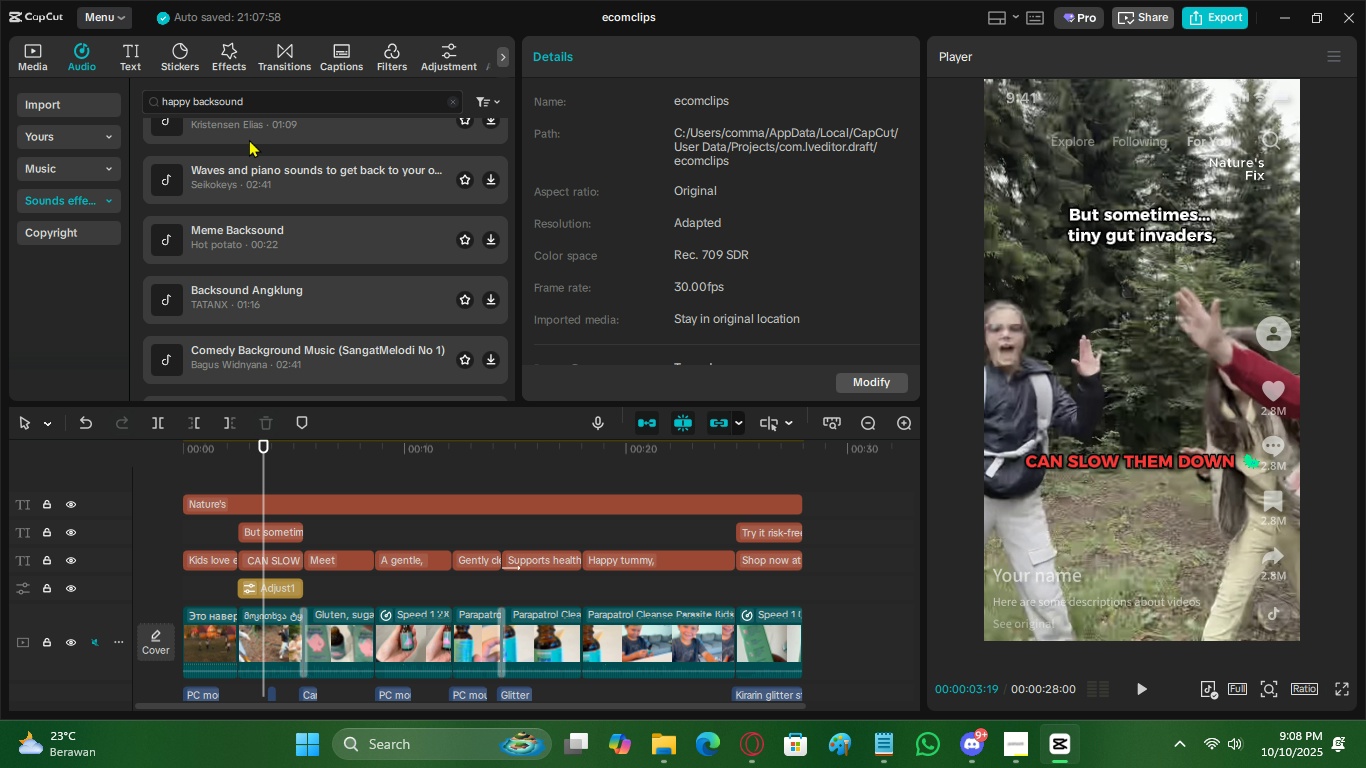 
left_click([250, 131])
 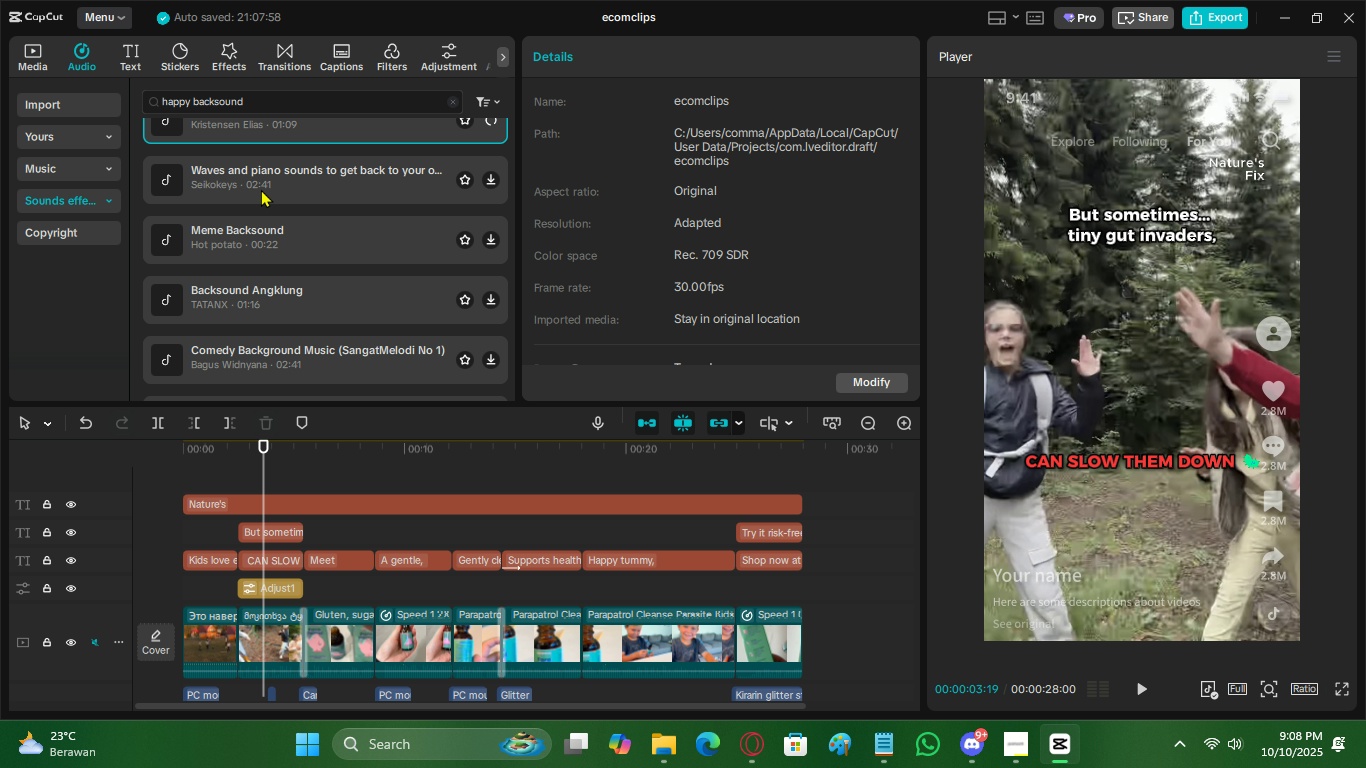 
scroll: coordinate [261, 189], scroll_direction: up, amount: 2.0
 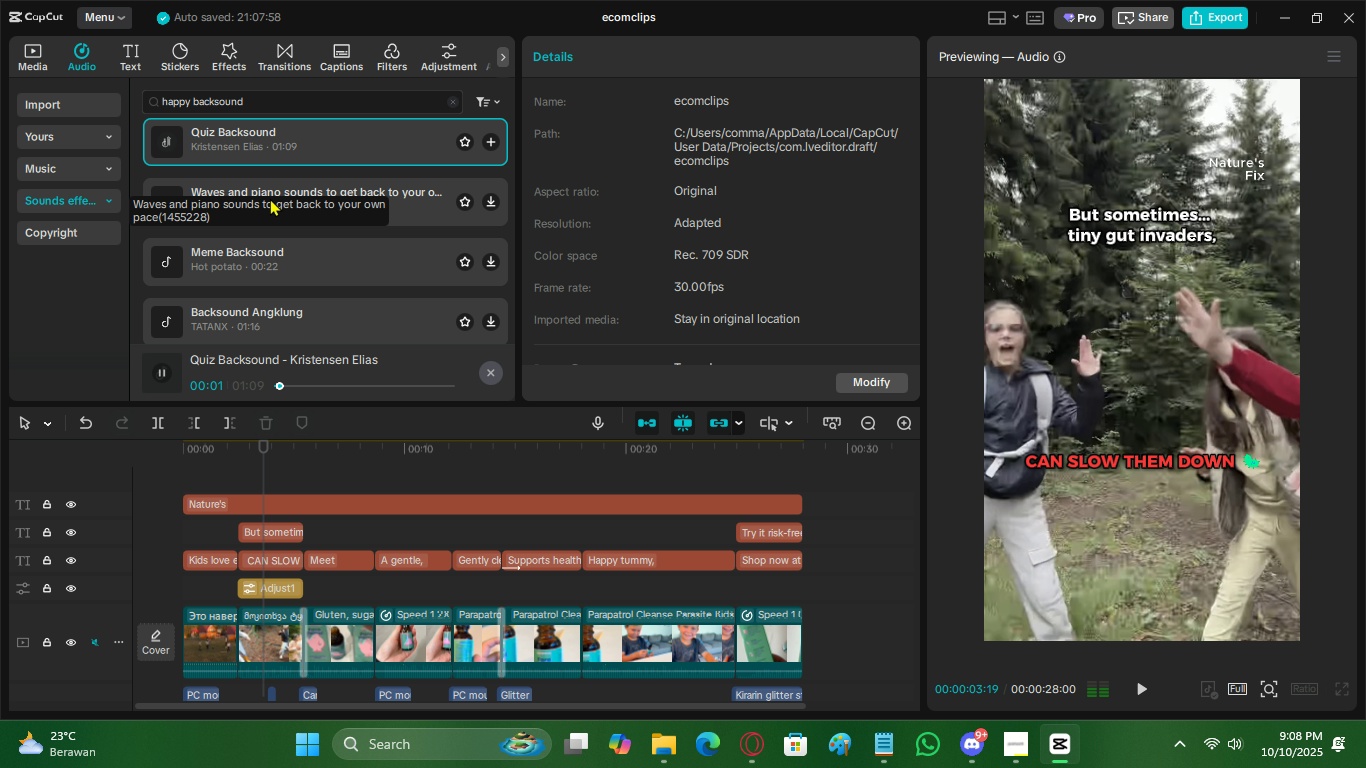 
left_click([270, 197])
 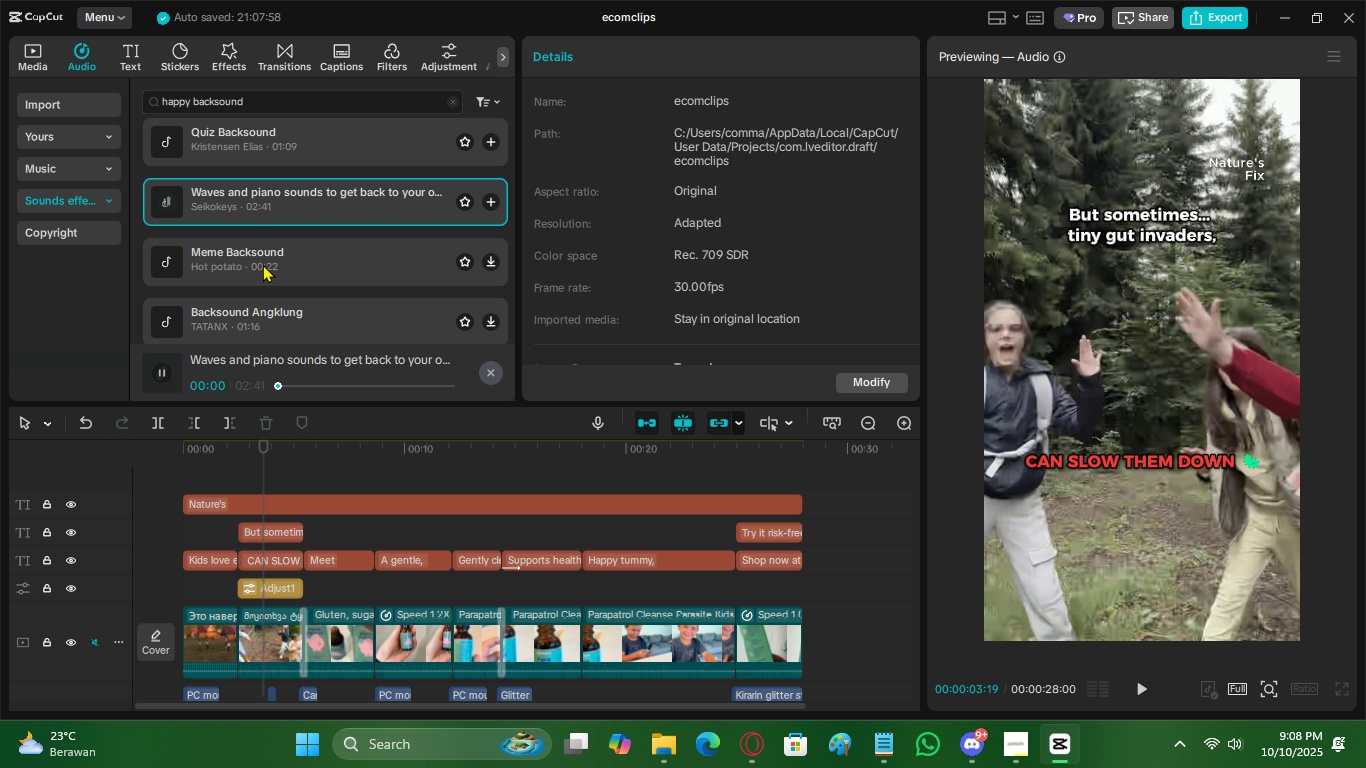 
left_click([263, 264])
 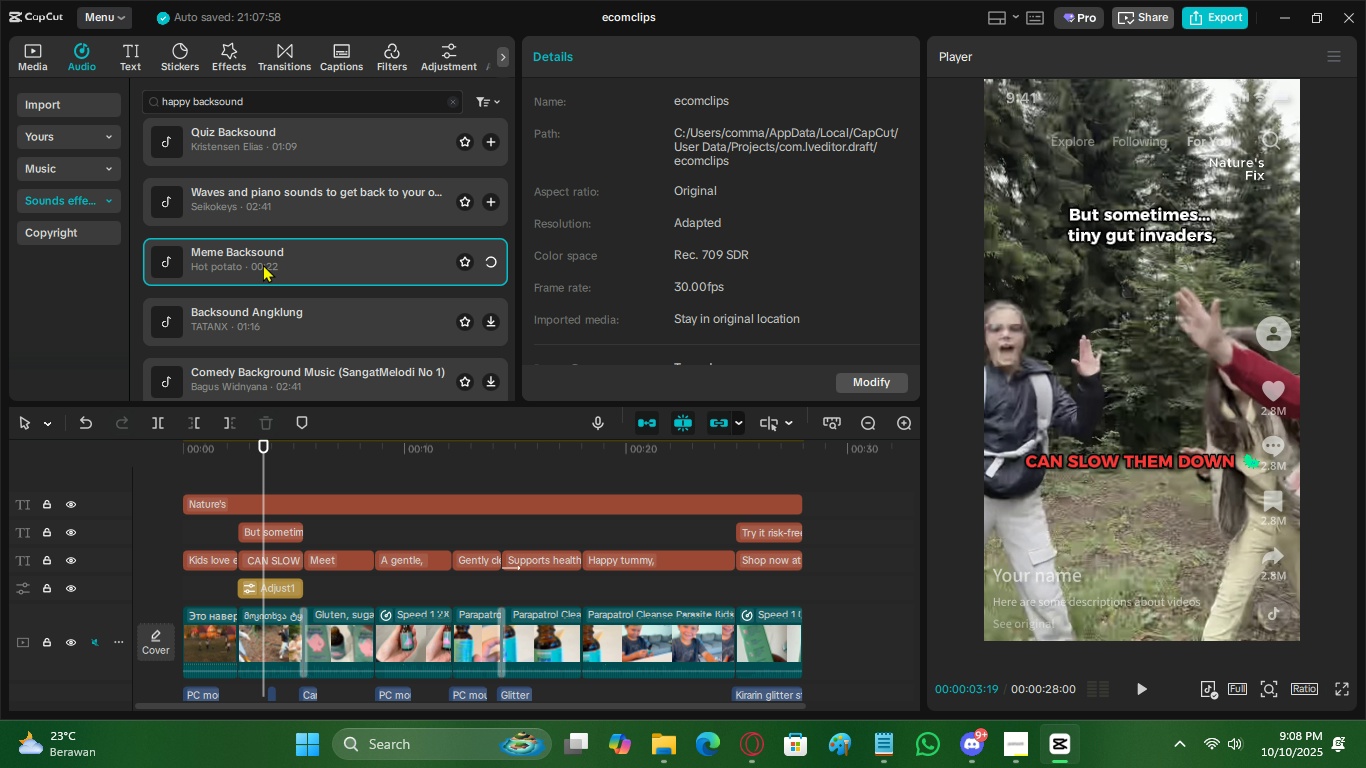 
scroll: coordinate [263, 264], scroll_direction: down, amount: 1.0
 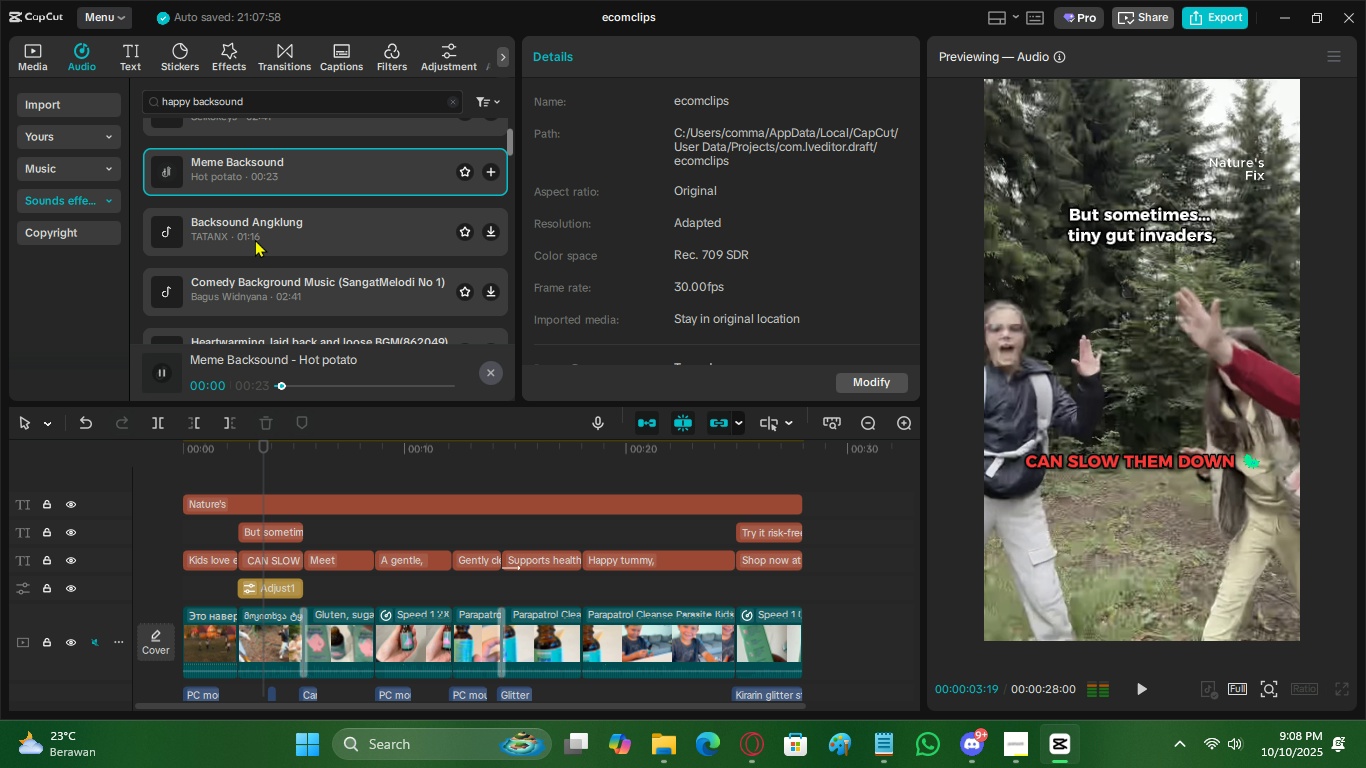 
left_click([255, 239])
 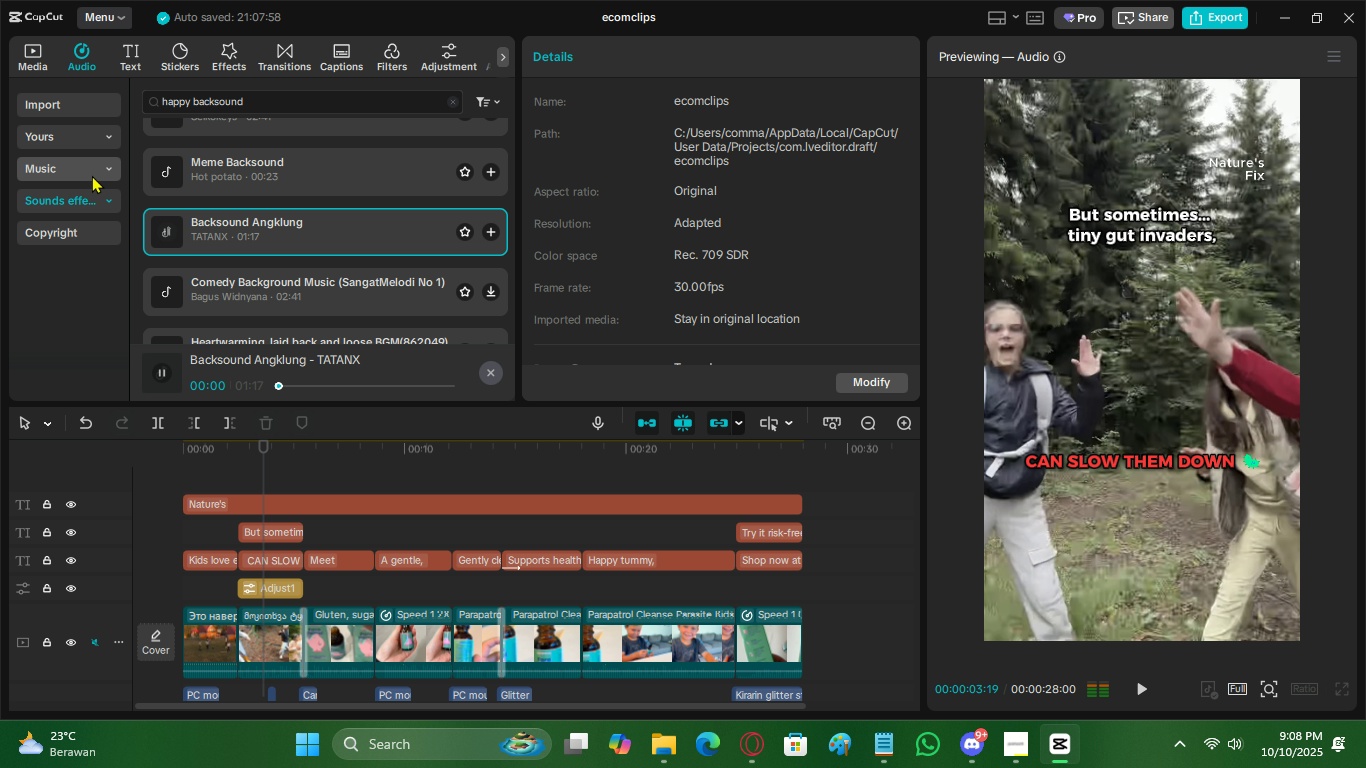 
left_click([92, 175])
 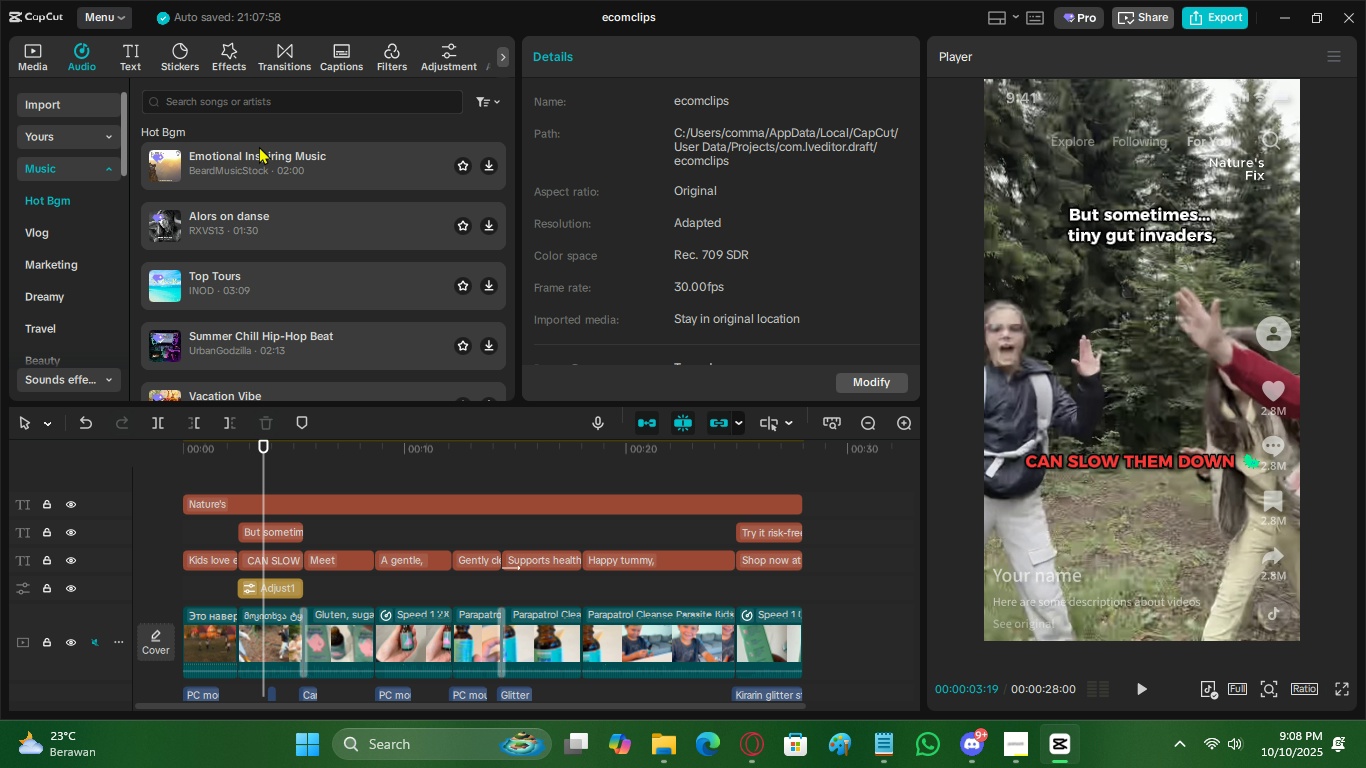 
left_click_drag(start_coordinate=[274, 96], to_coordinate=[274, 108])
 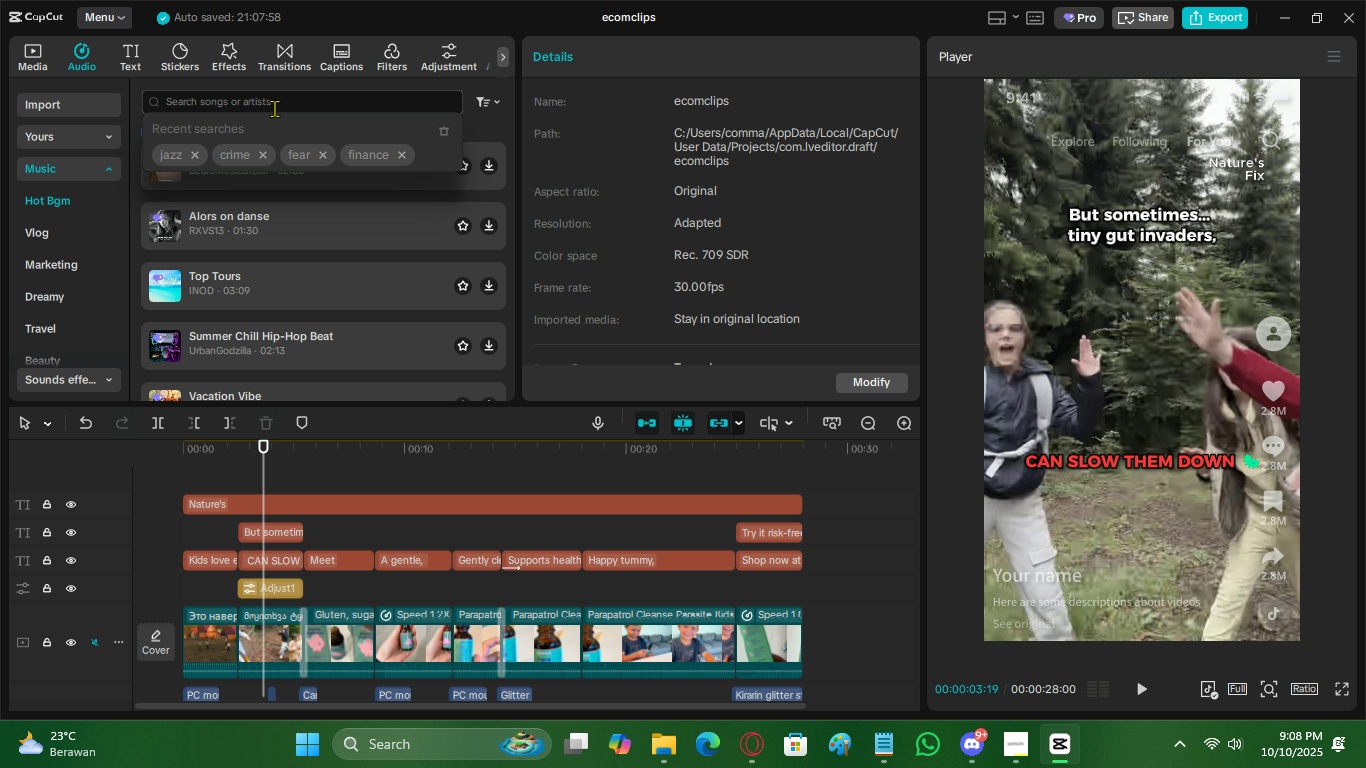 
type(happy kid)
 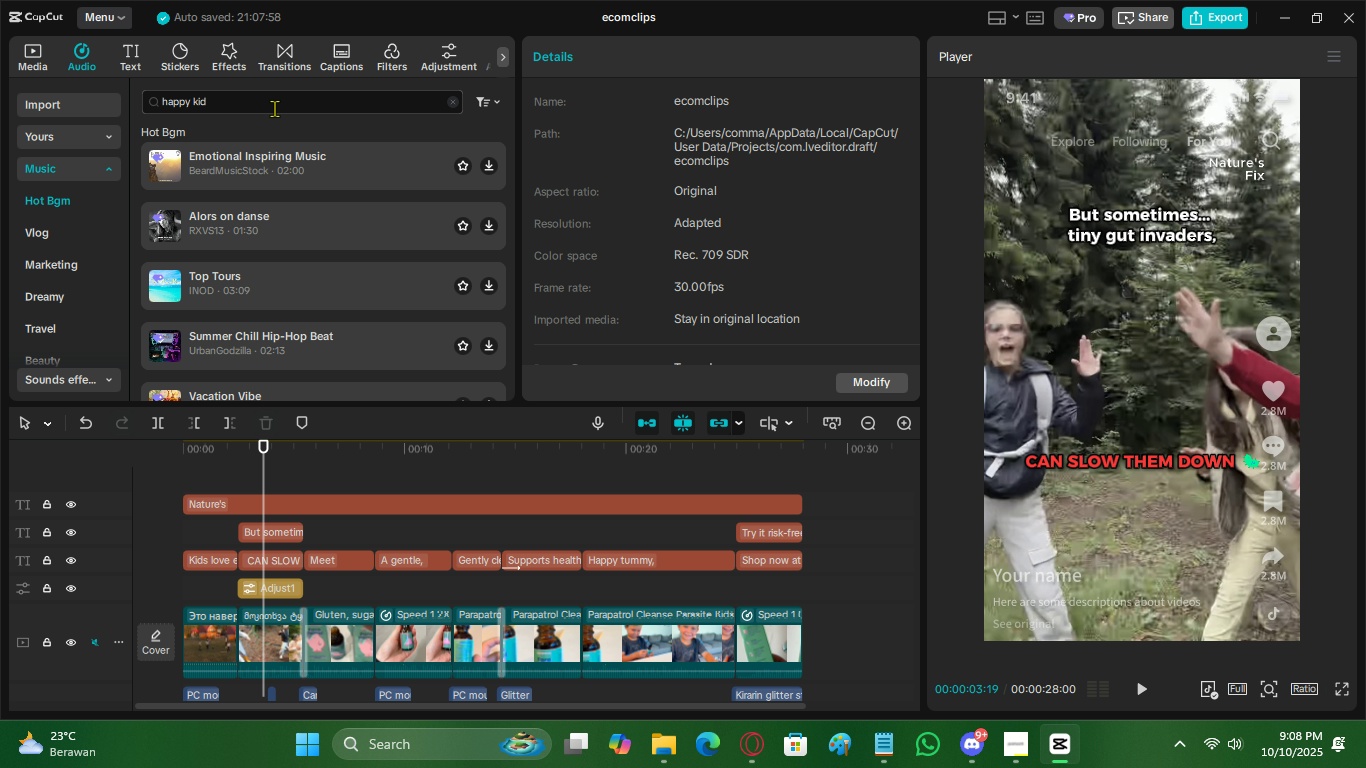 
key(Enter)
 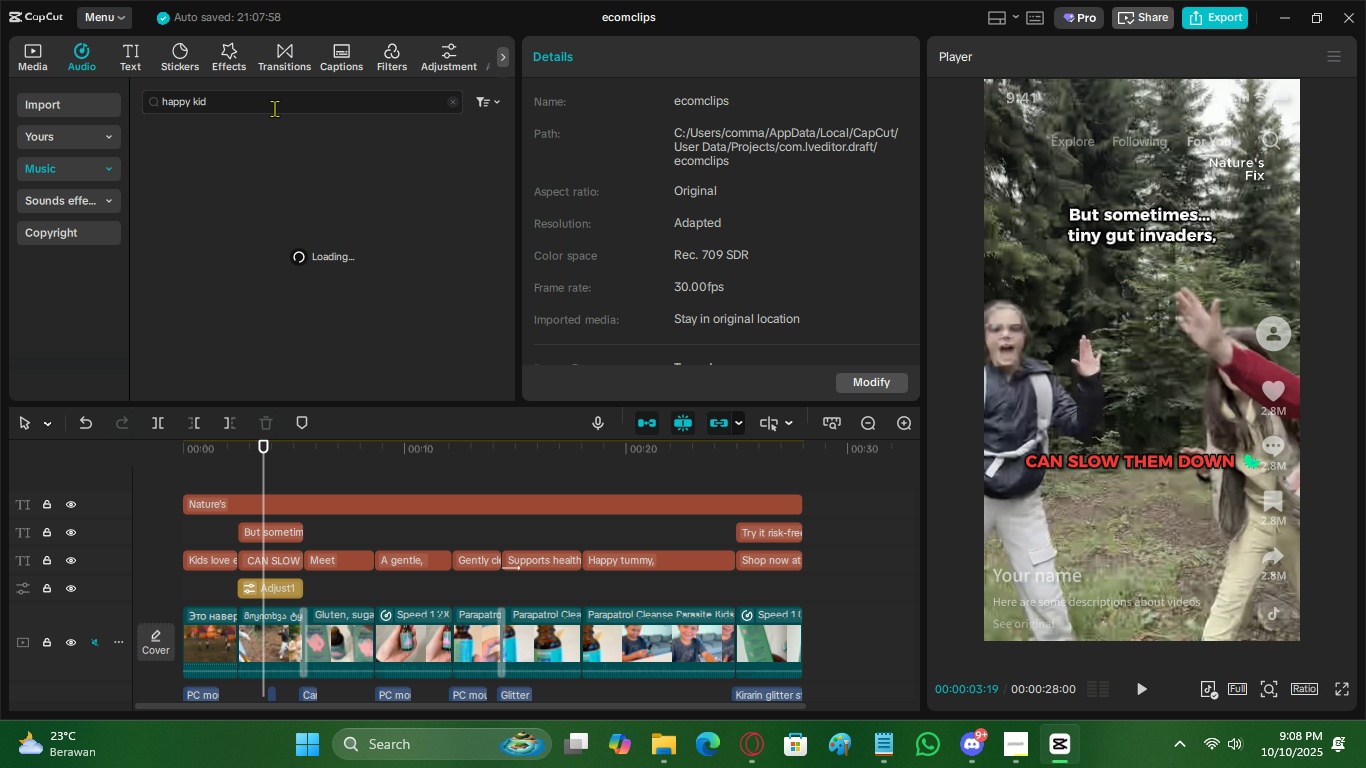 
scroll: coordinate [274, 108], scroll_direction: up, amount: 1.0
 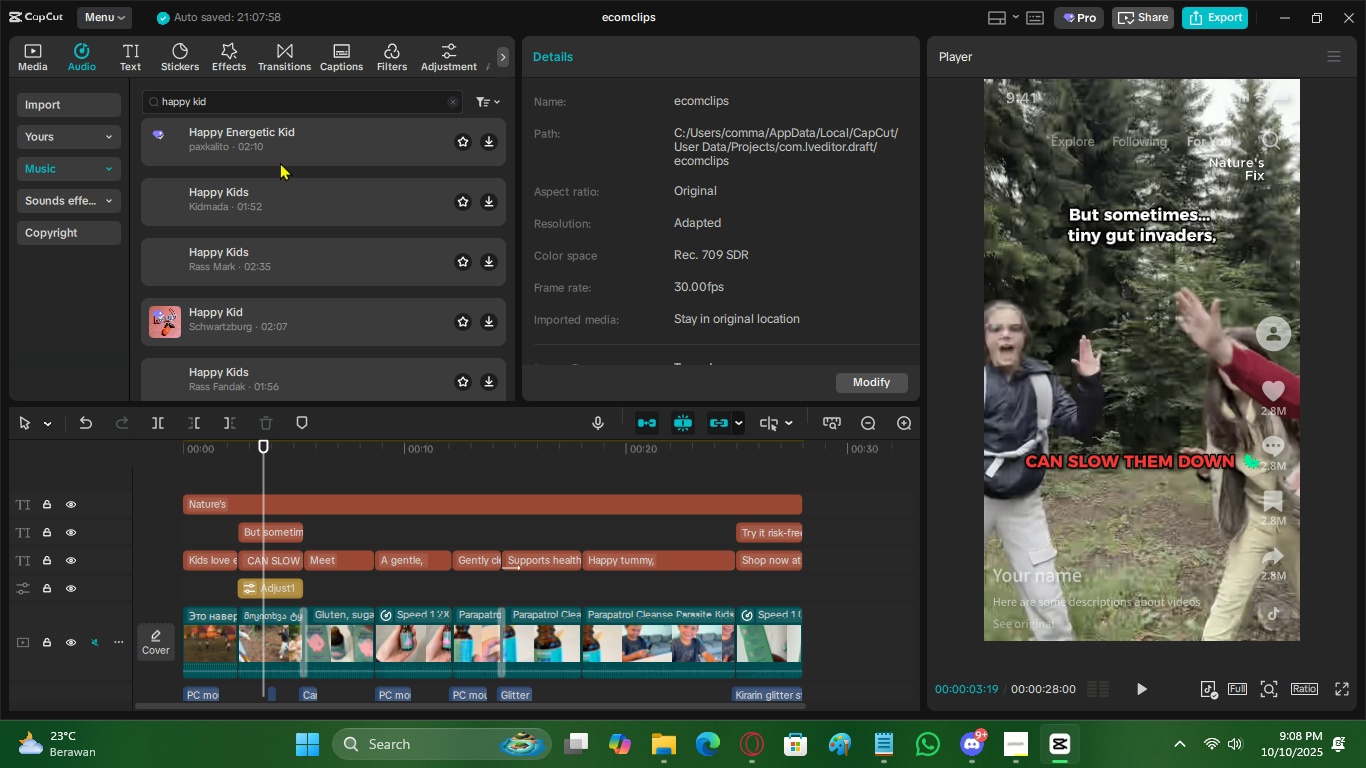 
left_click([280, 162])
 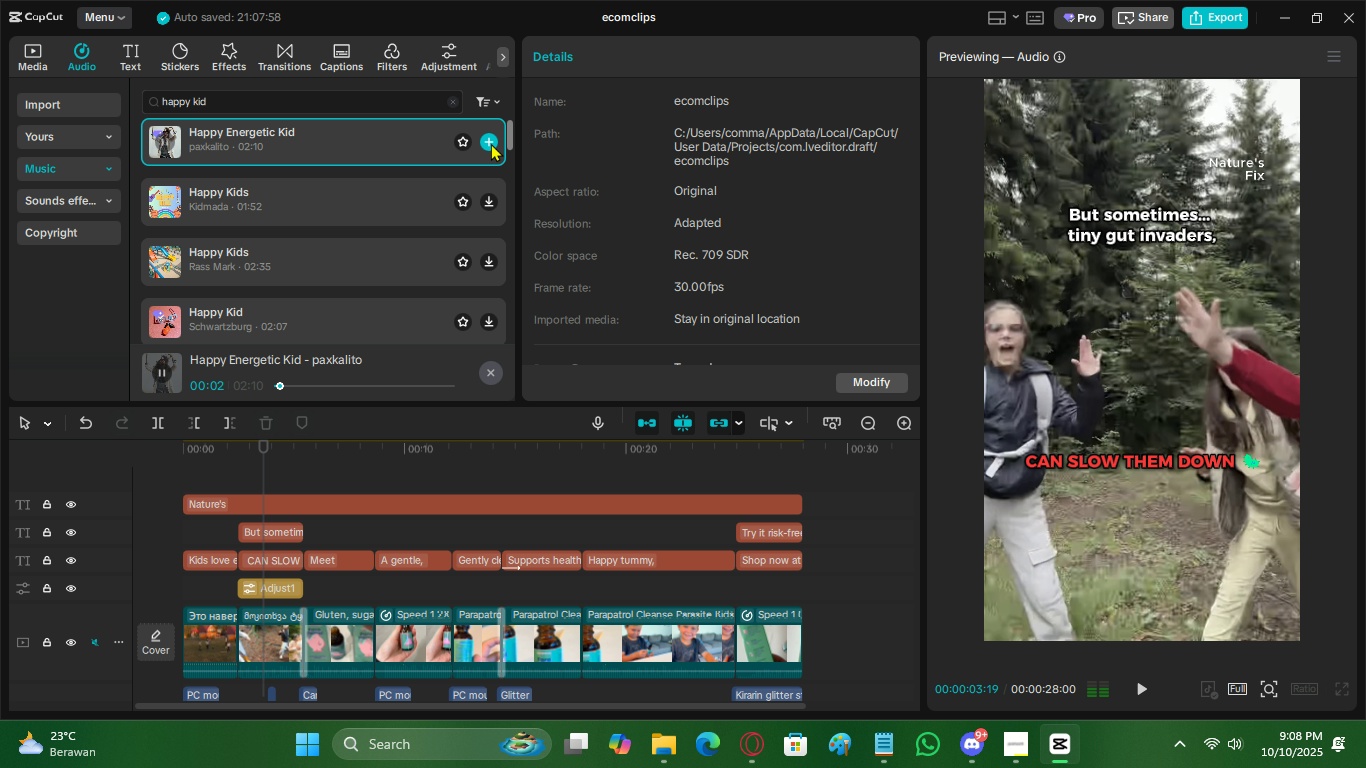 
left_click([491, 144])
 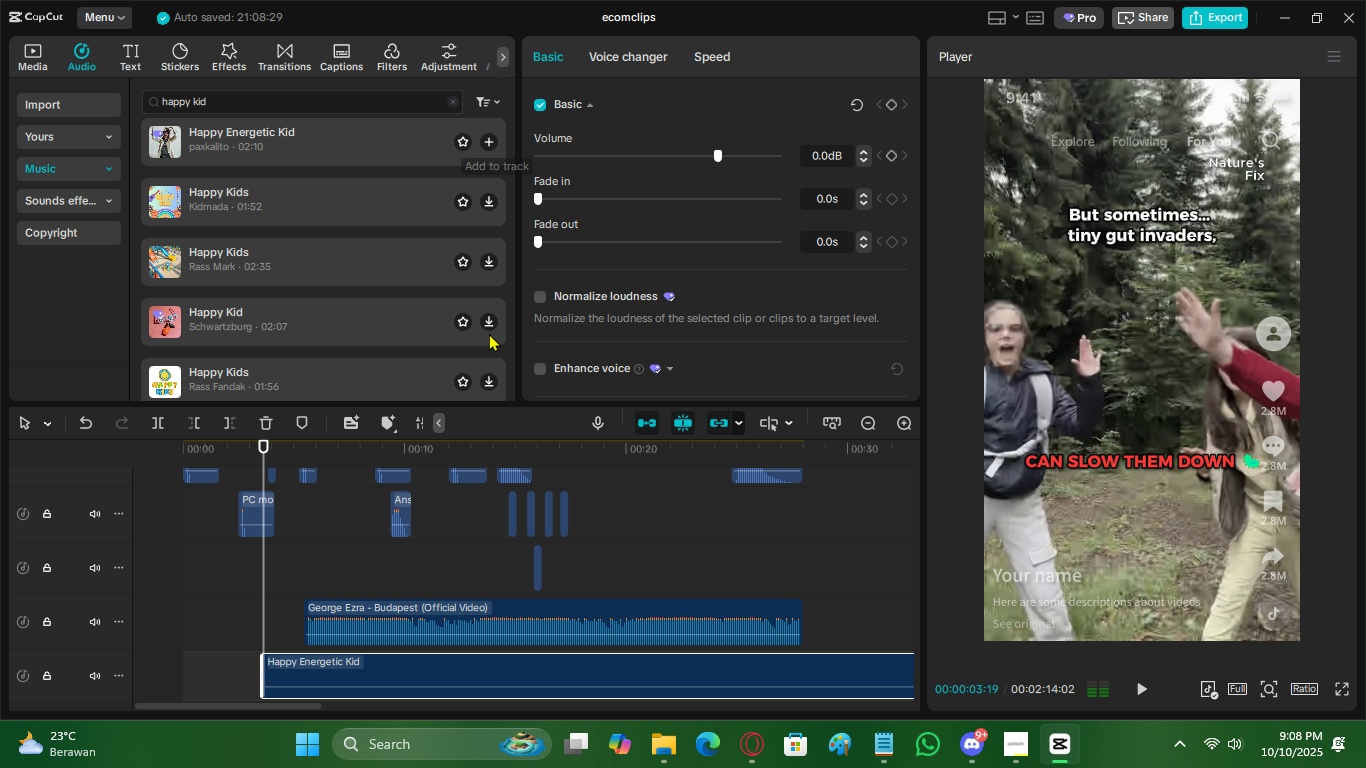 
scroll: coordinate [351, 601], scroll_direction: down, amount: 13.0
 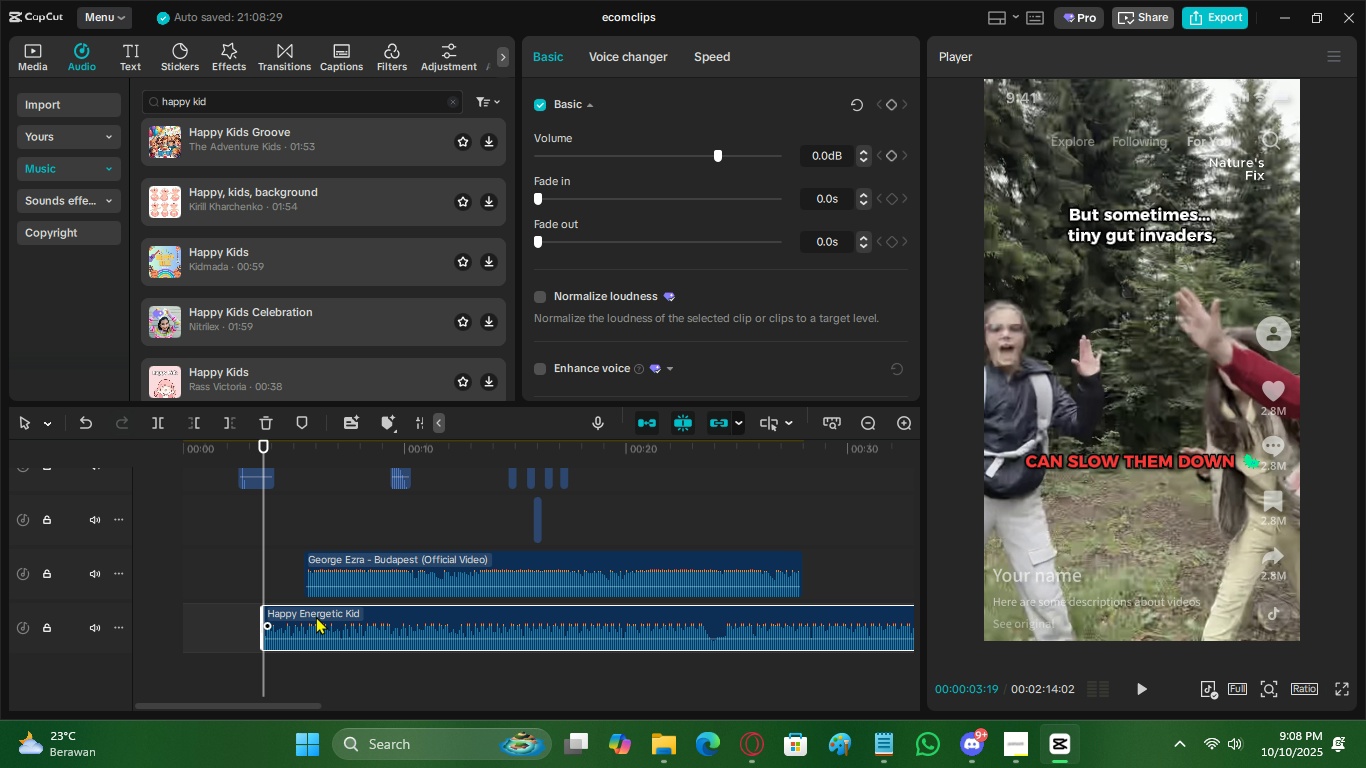 
left_click_drag(start_coordinate=[316, 616], to_coordinate=[180, 627])
 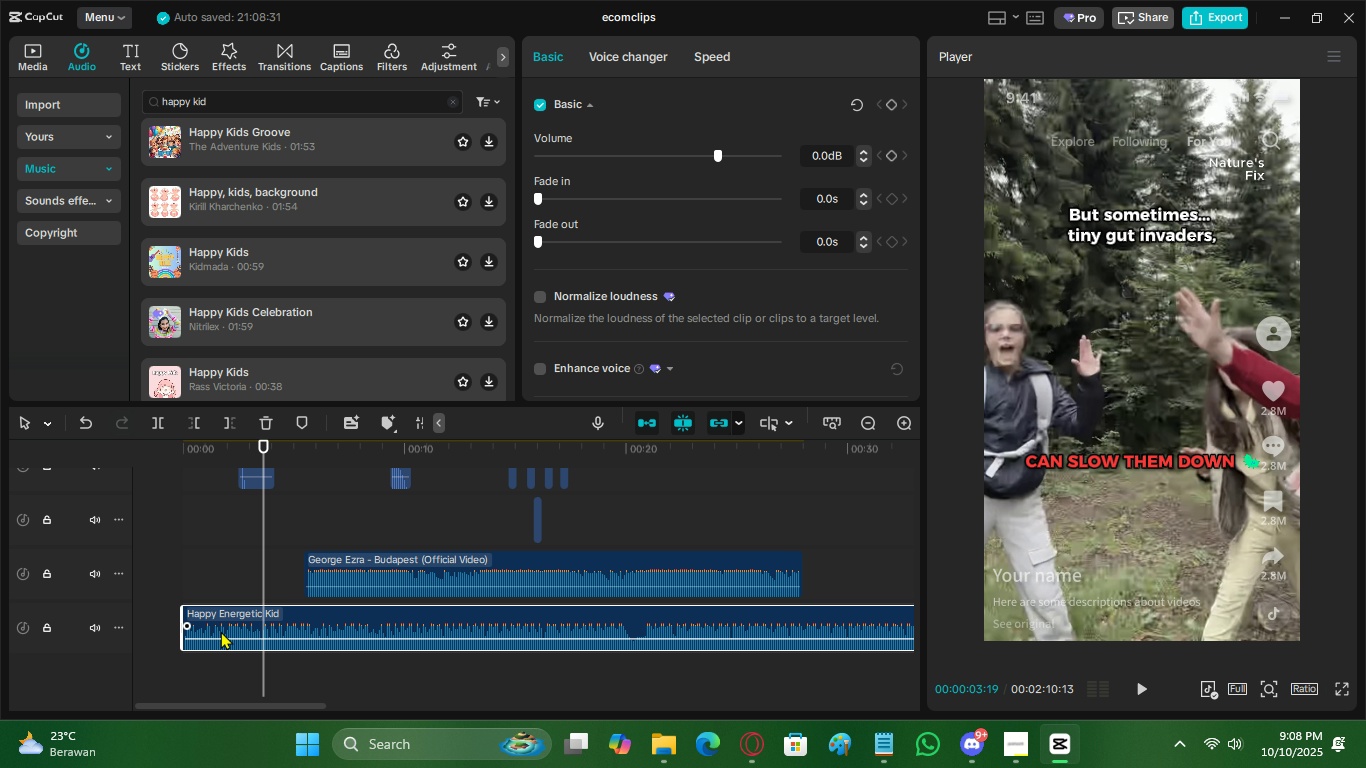 
key(C)
 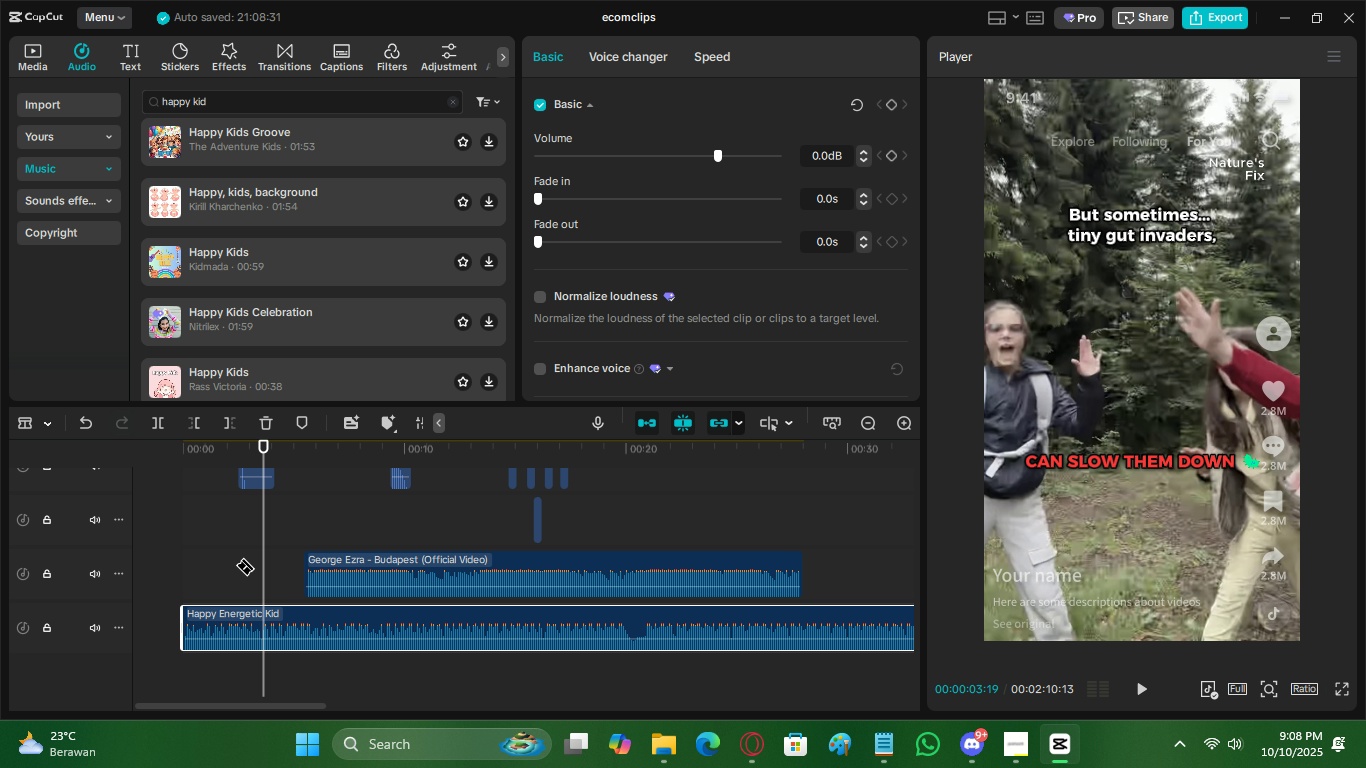 
left_click([216, 556])
 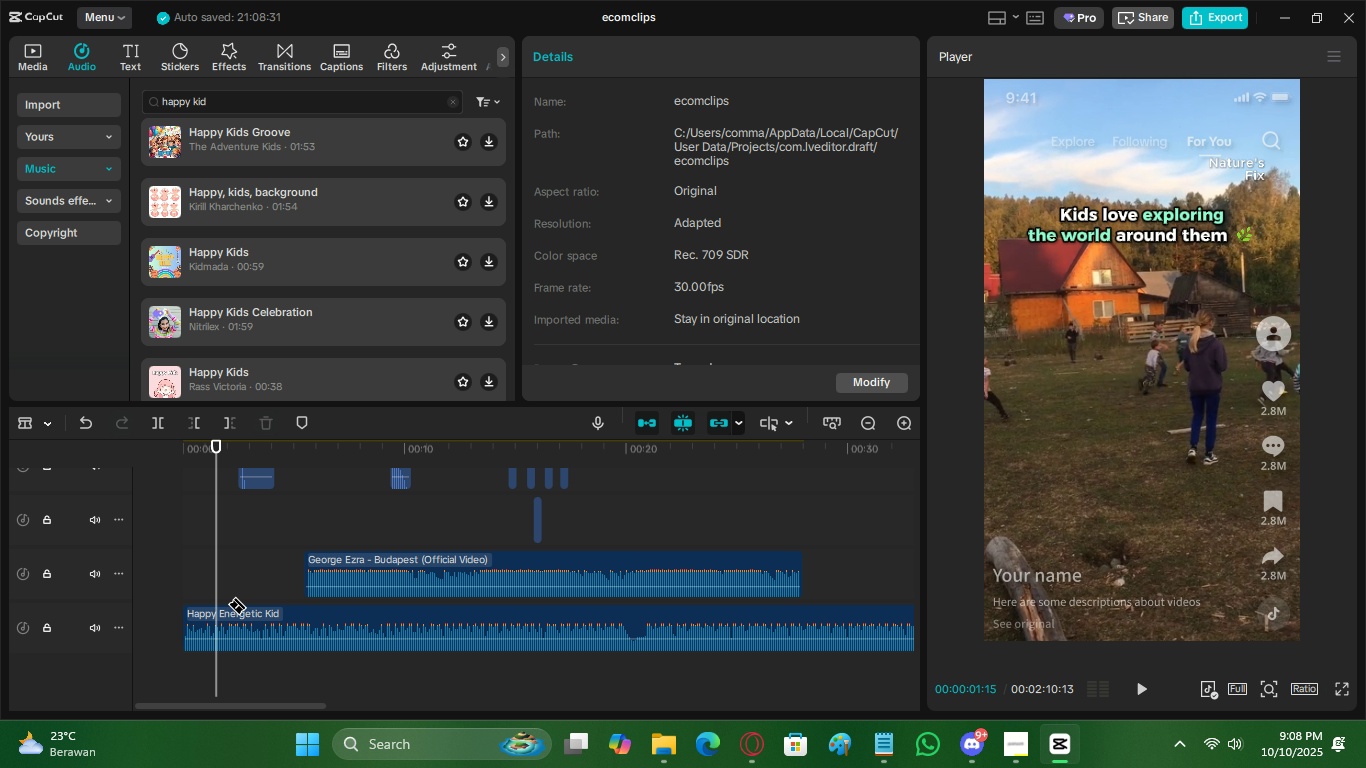 
left_click_drag(start_coordinate=[227, 604], to_coordinate=[231, 614])
 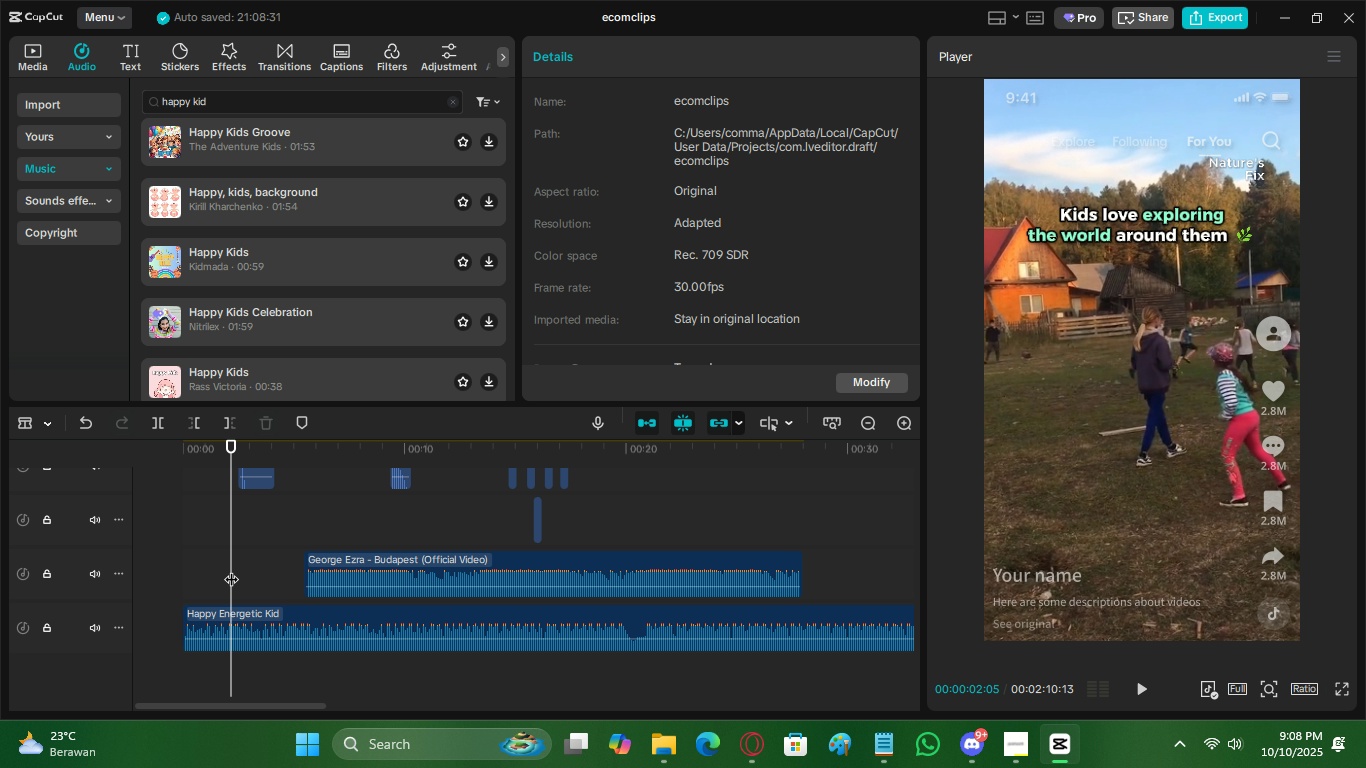 
left_click_drag(start_coordinate=[231, 561], to_coordinate=[199, 571])
 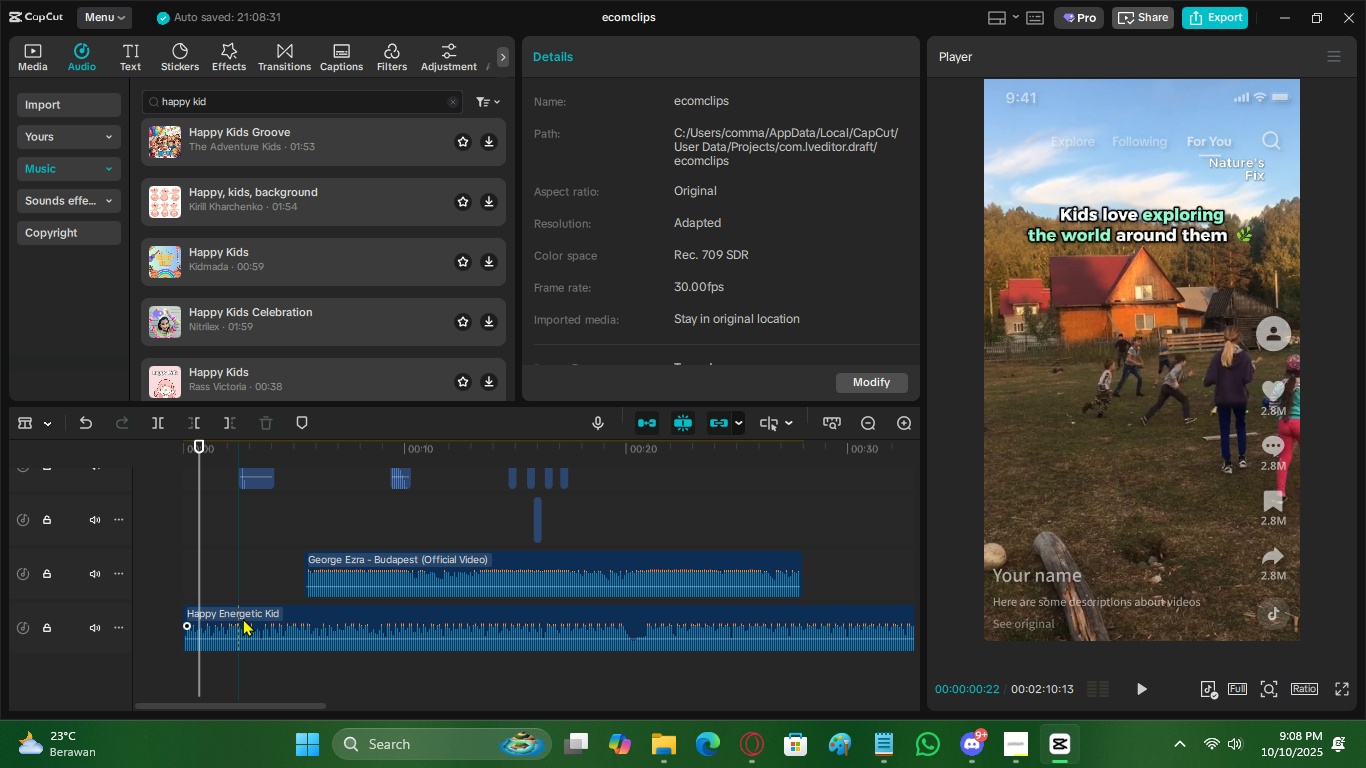 
left_click([243, 618])
 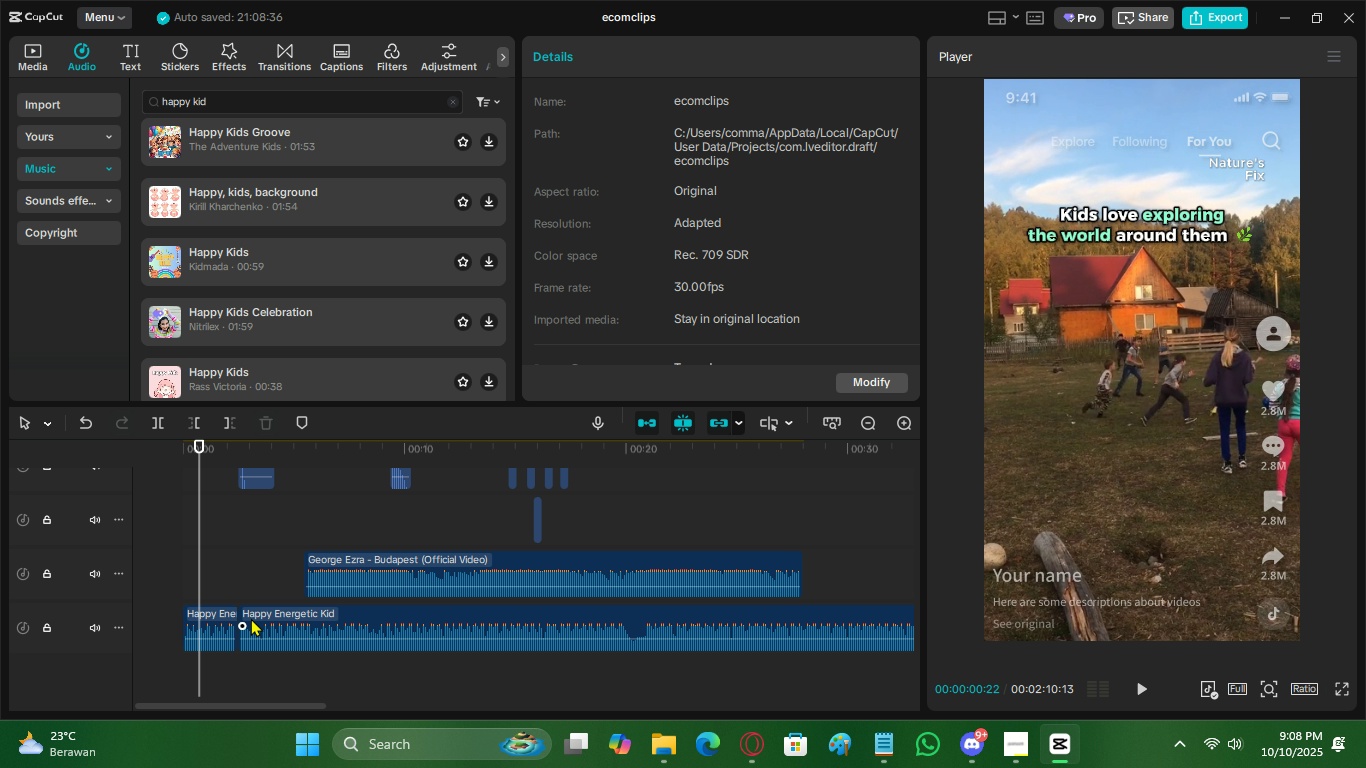 
key(V)
 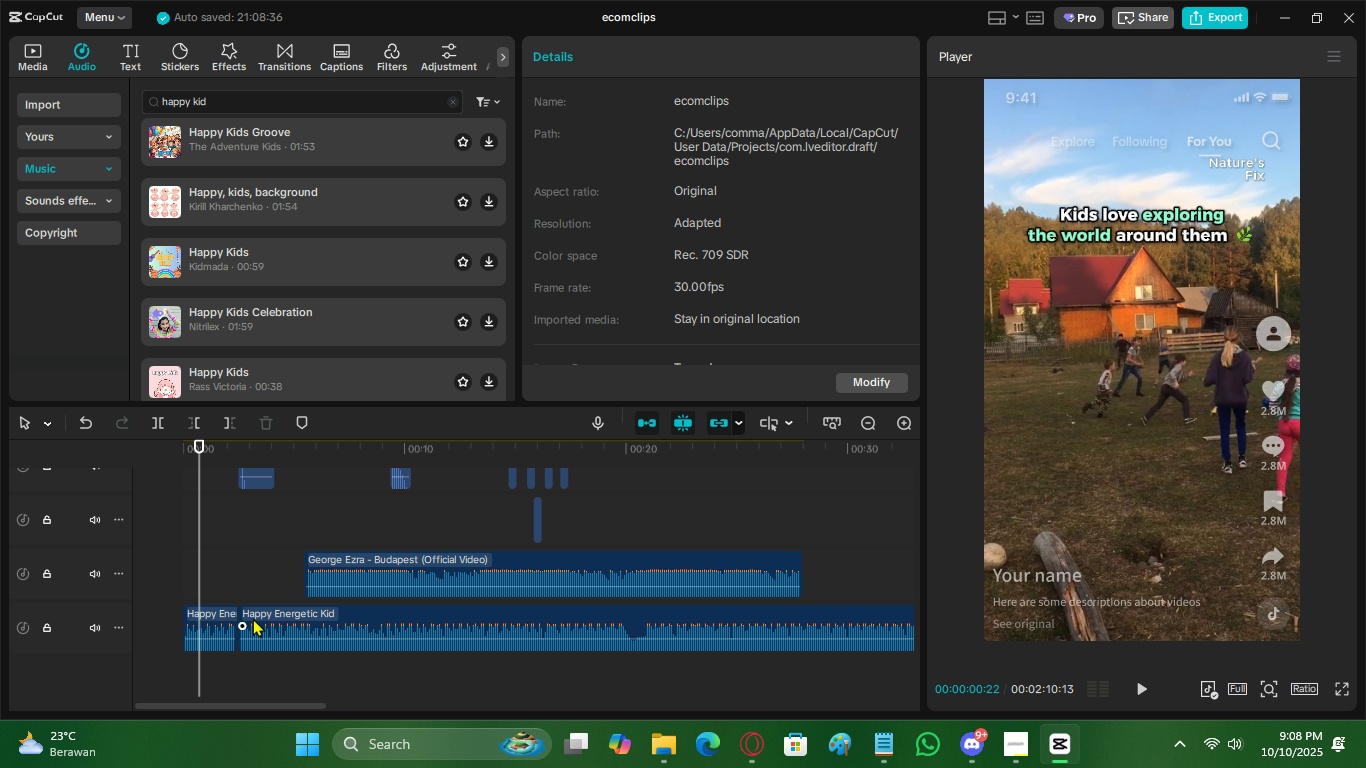 
double_click([253, 618])
 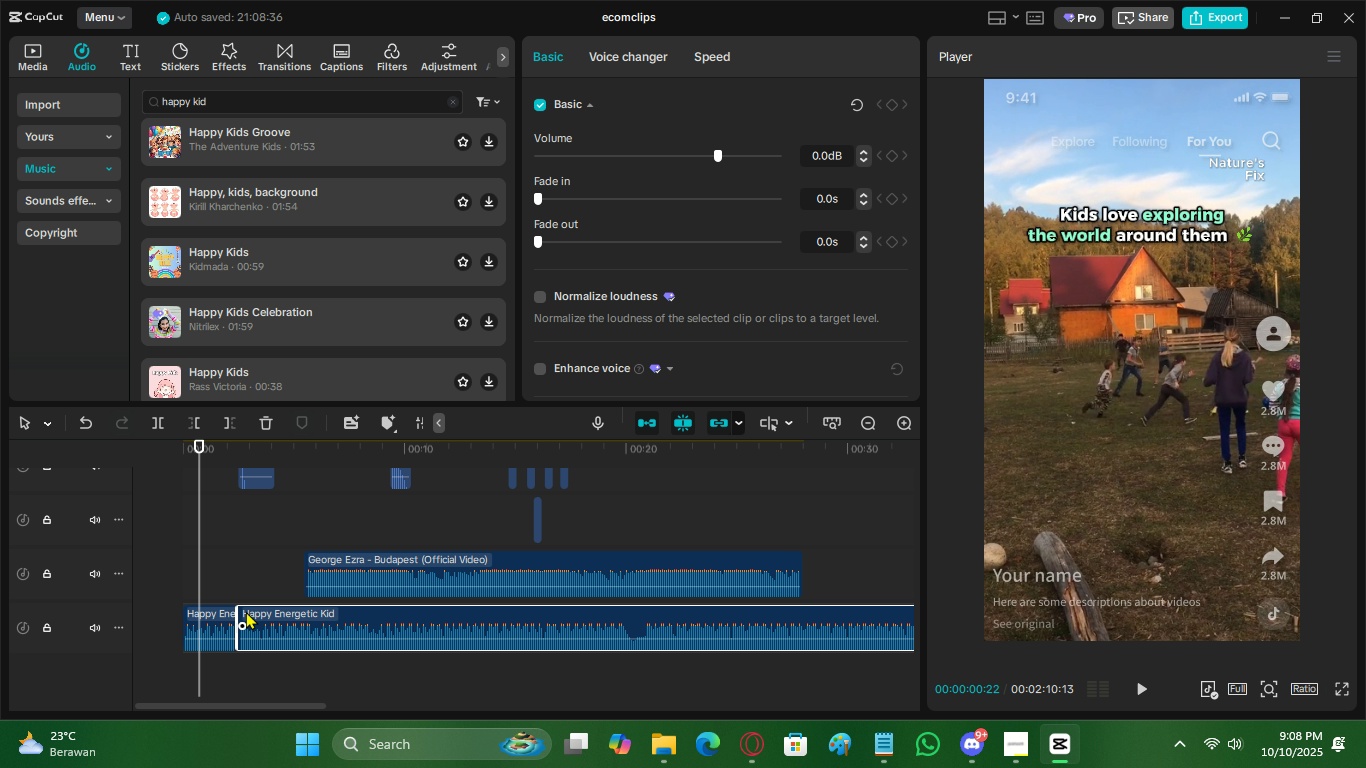 
key(X)
 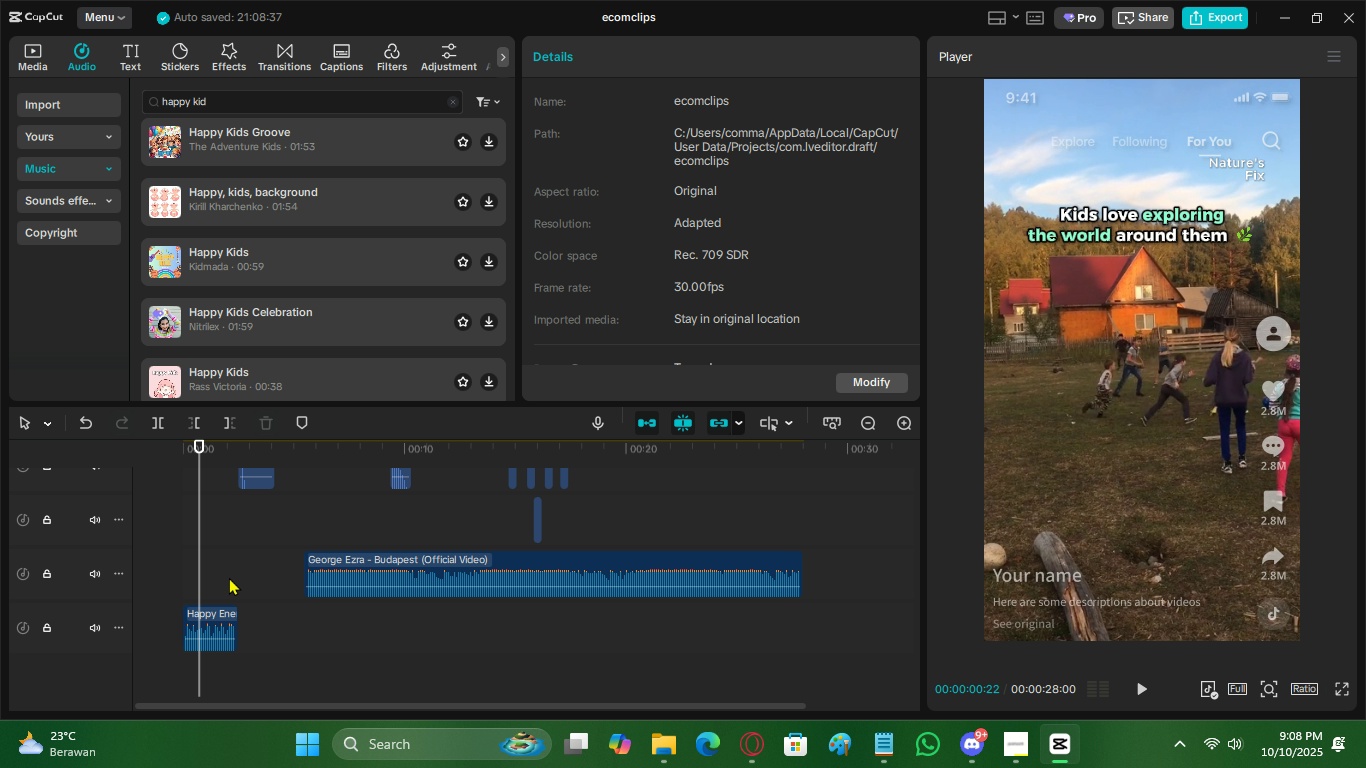 
triple_click([229, 577])
 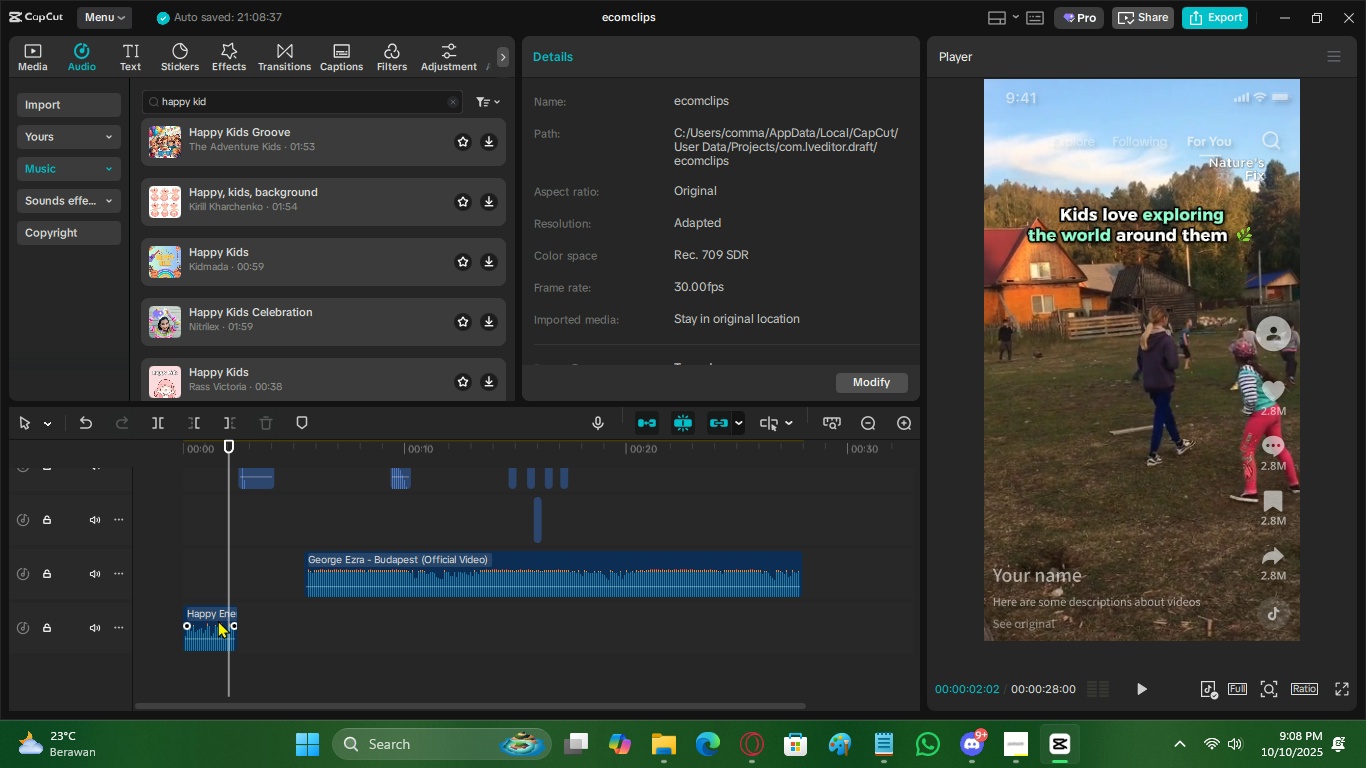 
left_click_drag(start_coordinate=[218, 620], to_coordinate=[209, 569])
 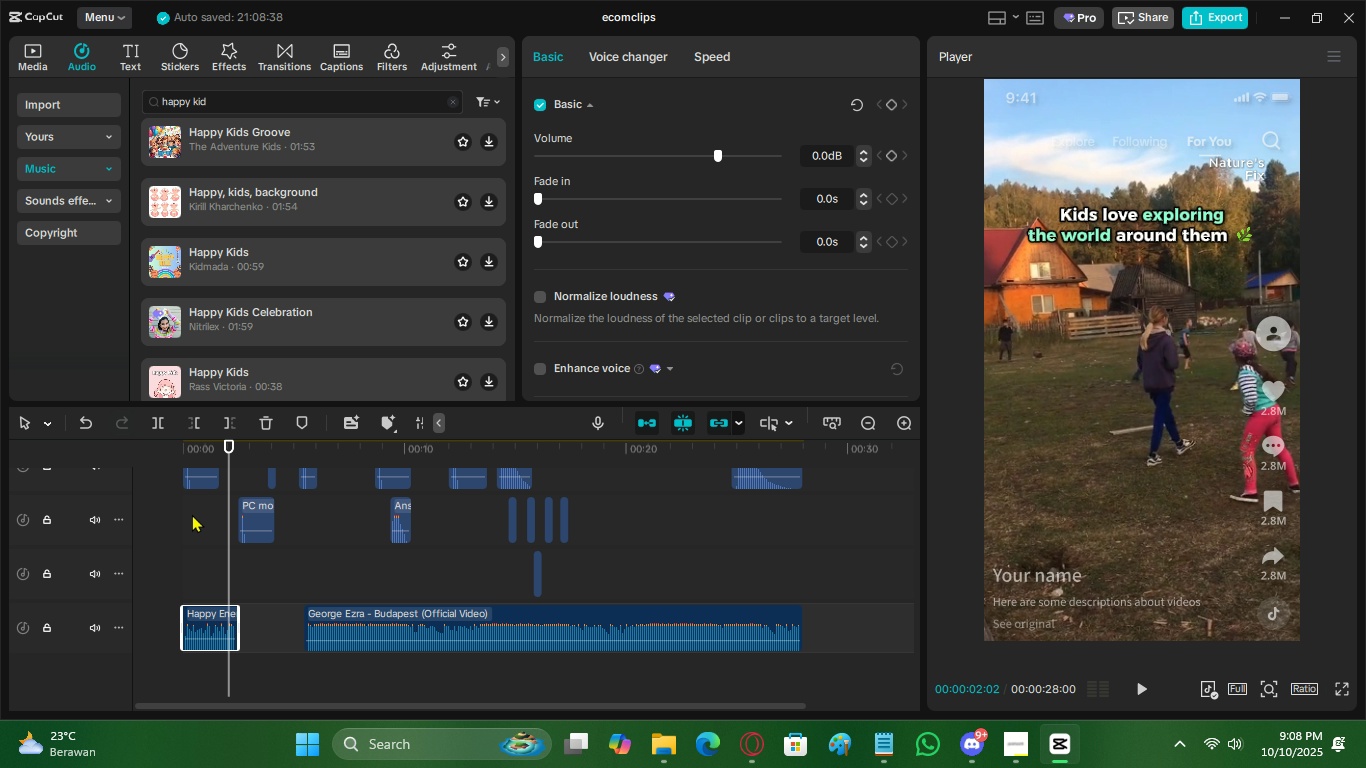 
scroll: coordinate [192, 514], scroll_direction: up, amount: 2.0
 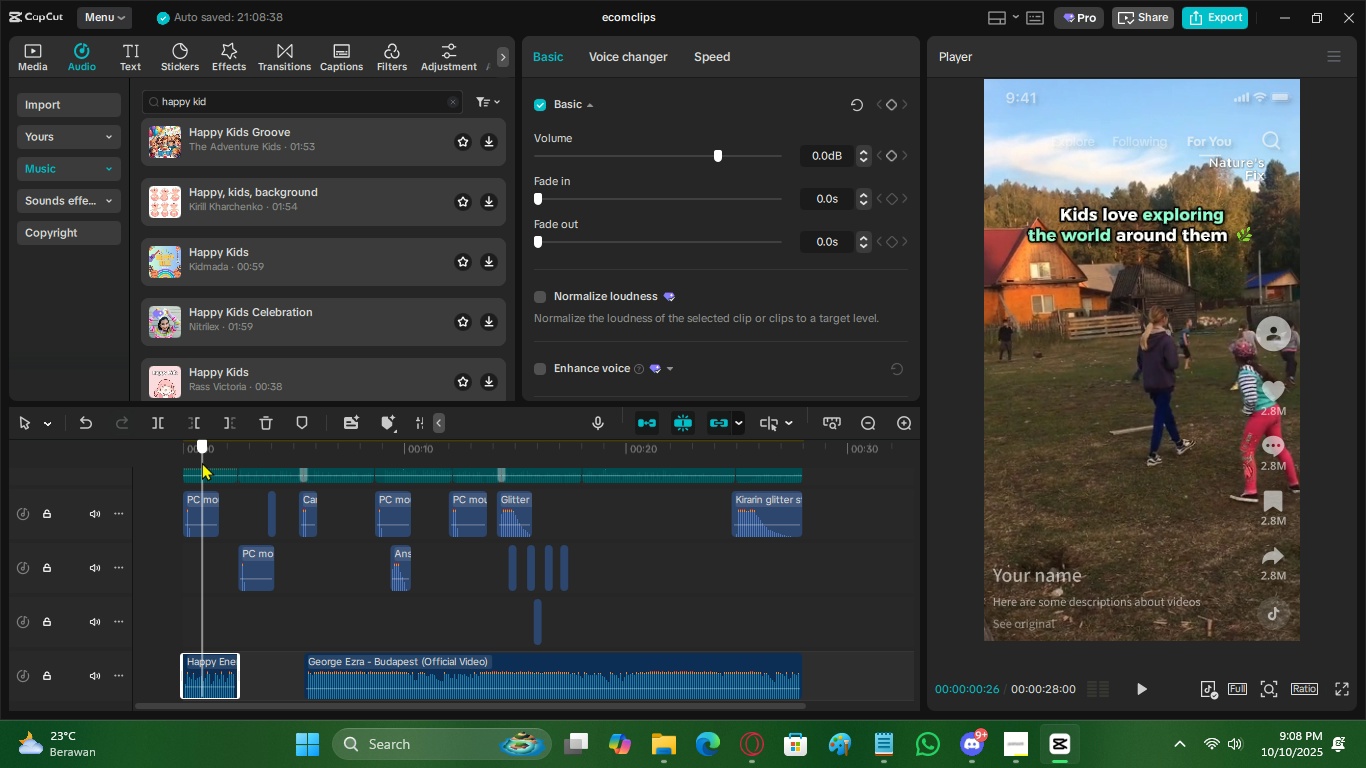 
left_click_drag(start_coordinate=[202, 462], to_coordinate=[143, 481])
 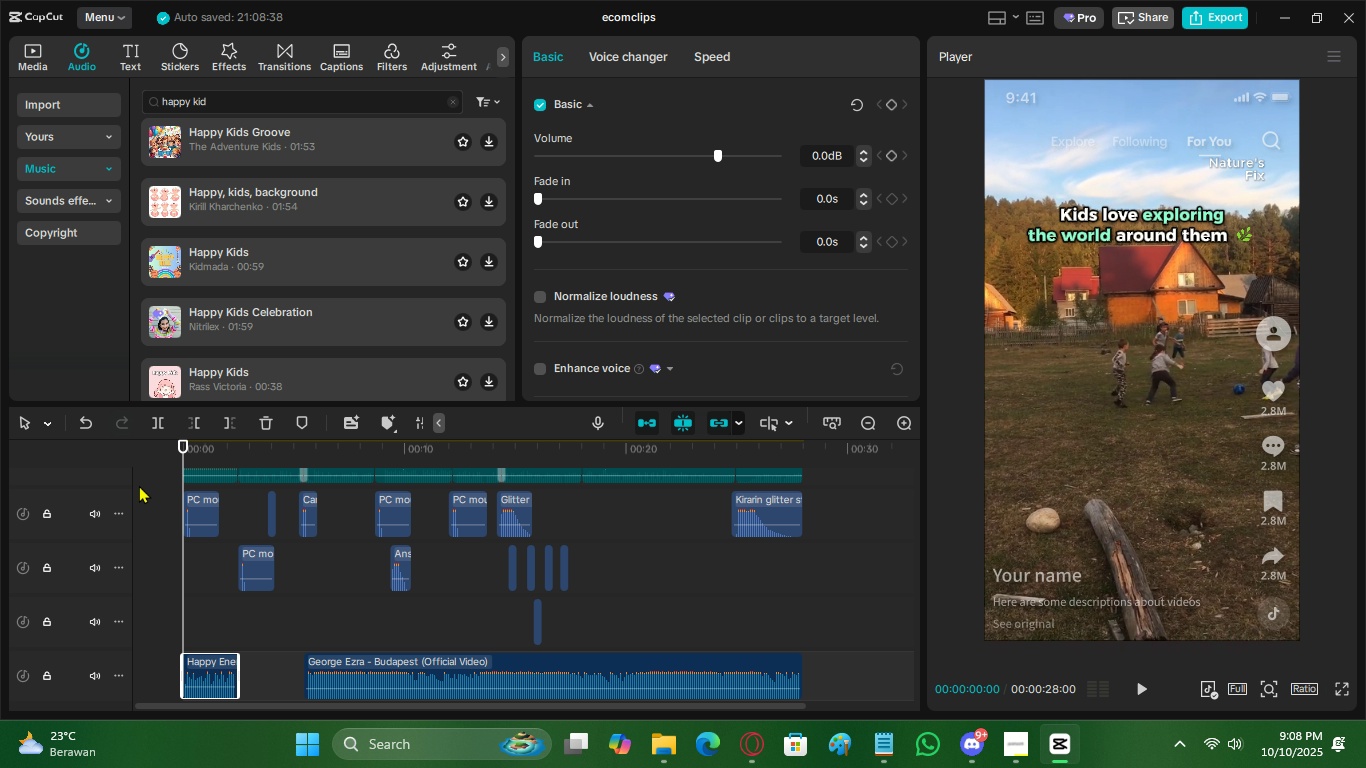 
key(Space)
 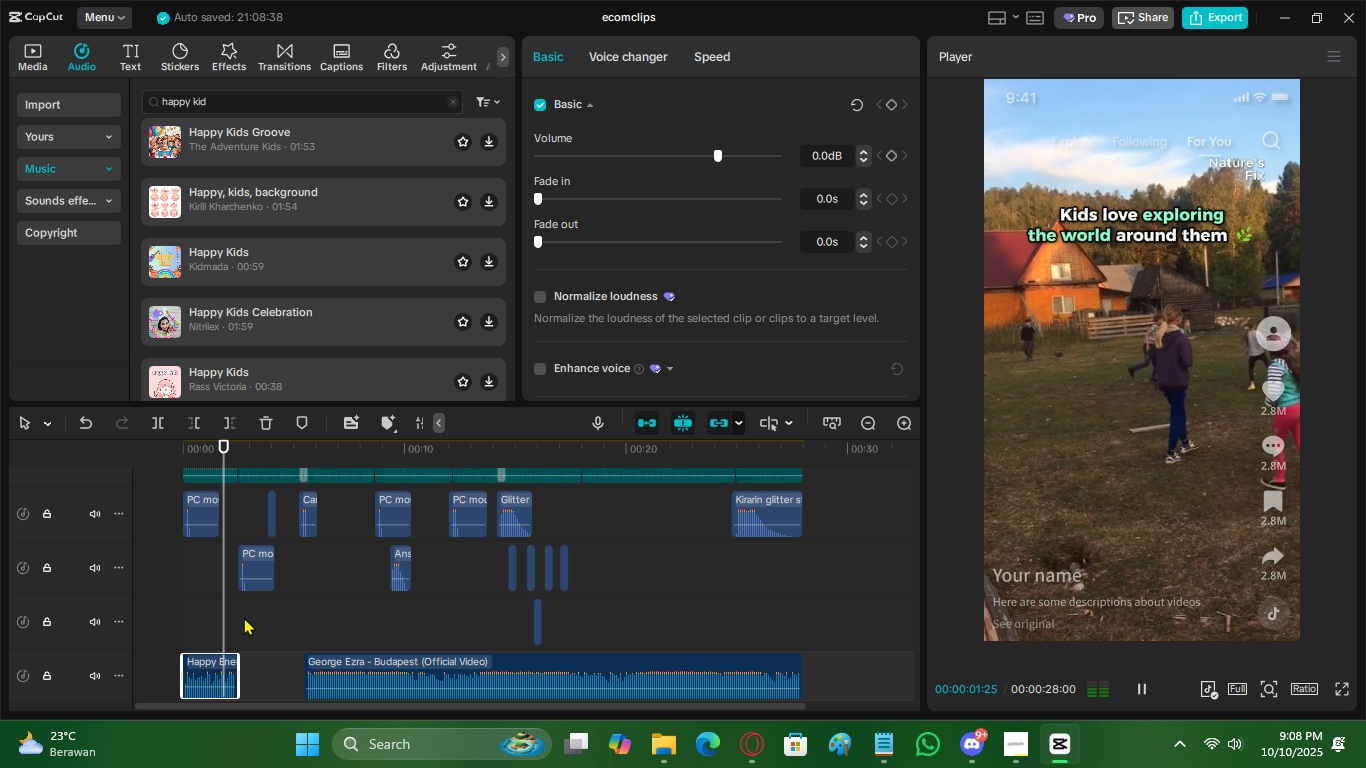 
key(Space)
 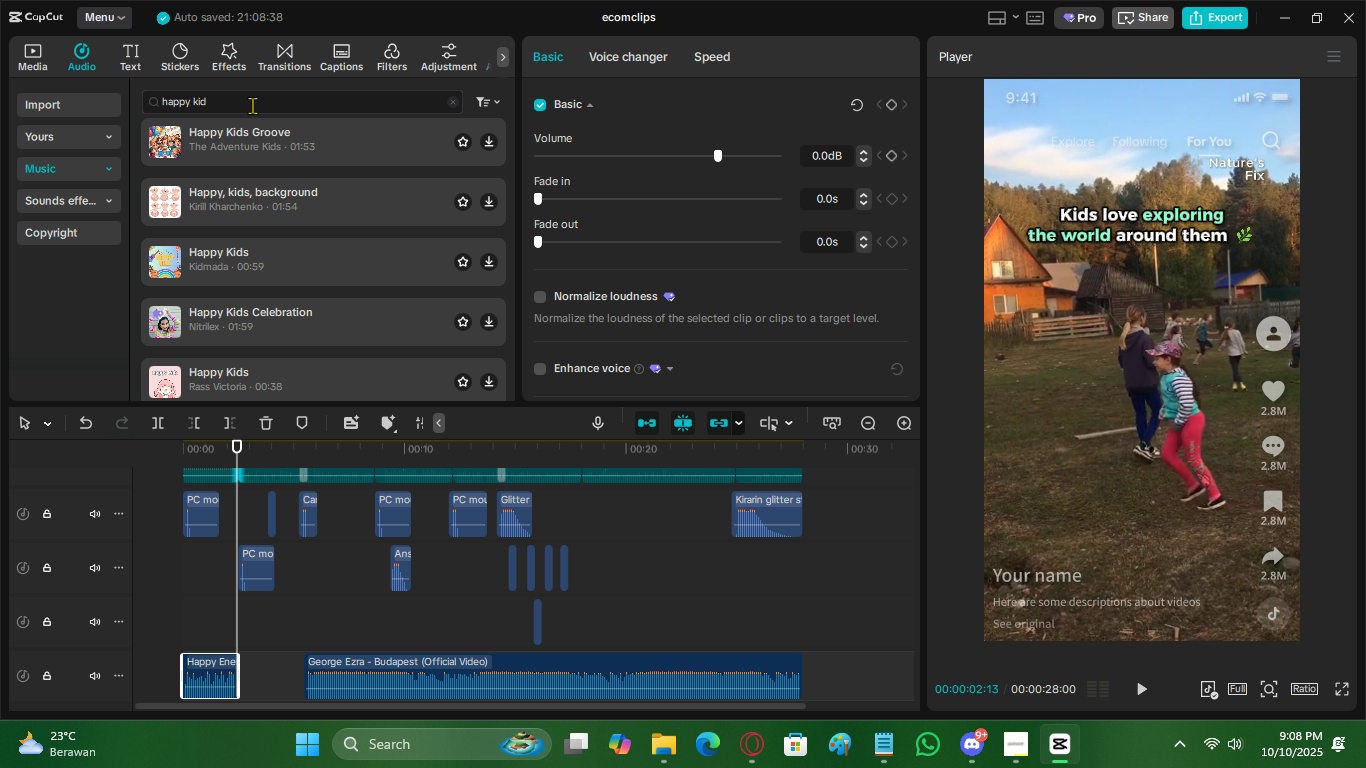 
left_click([251, 105])
 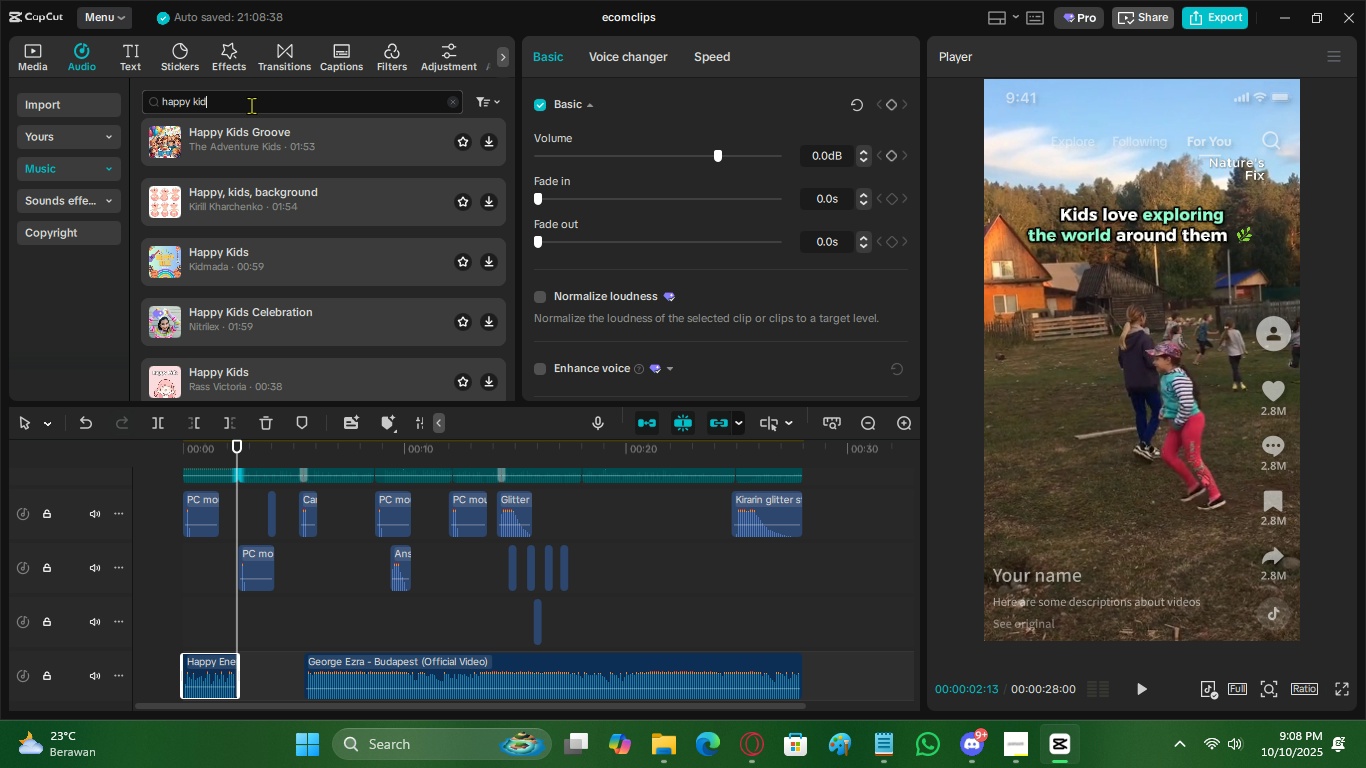 
key(Control+ControlLeft)
 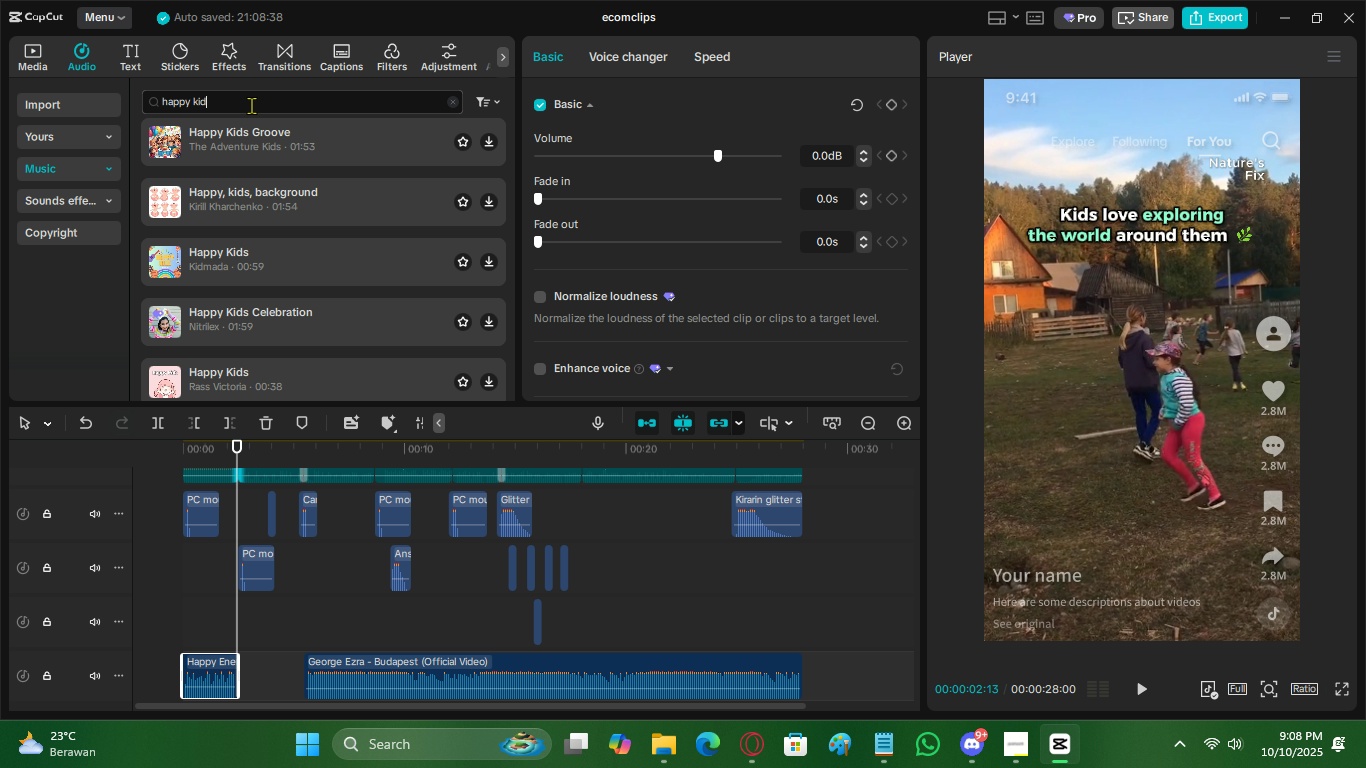 
key(Control+A)
 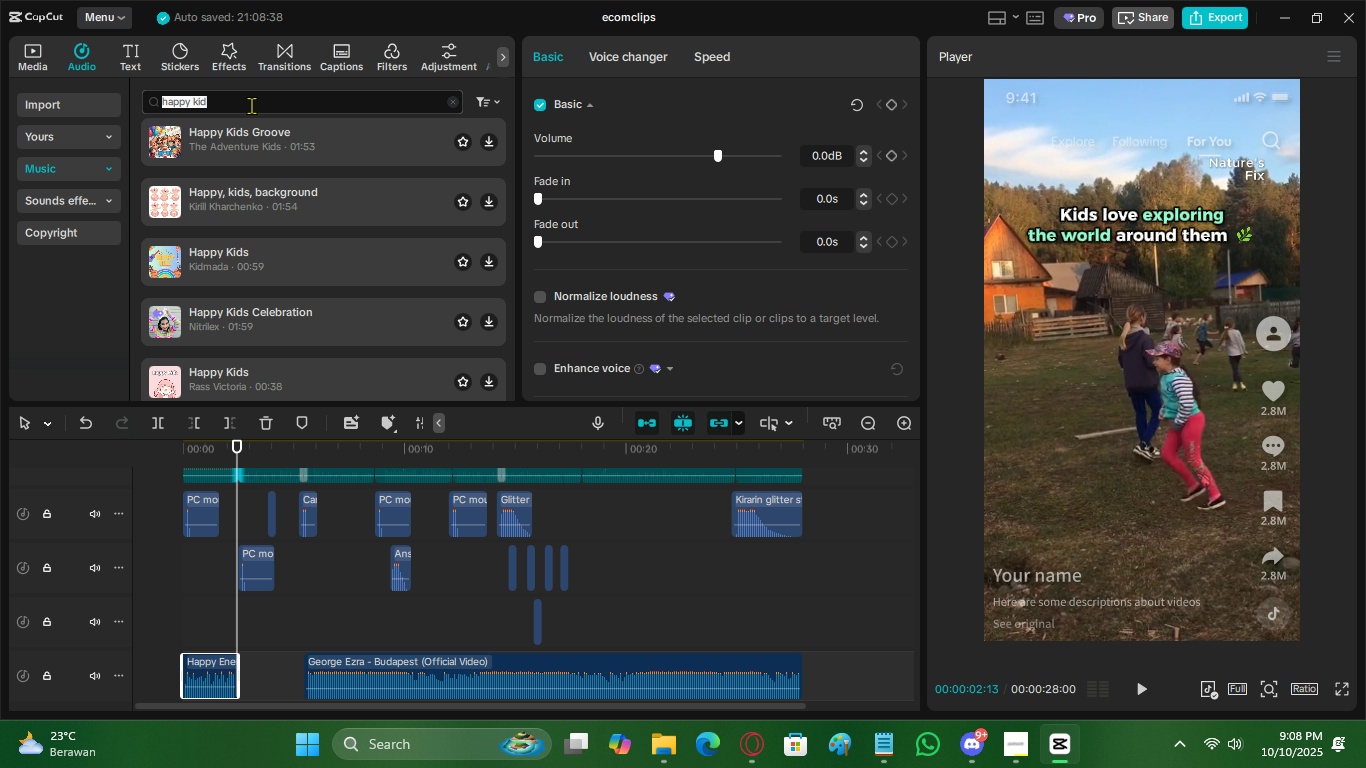 
type(fear)
 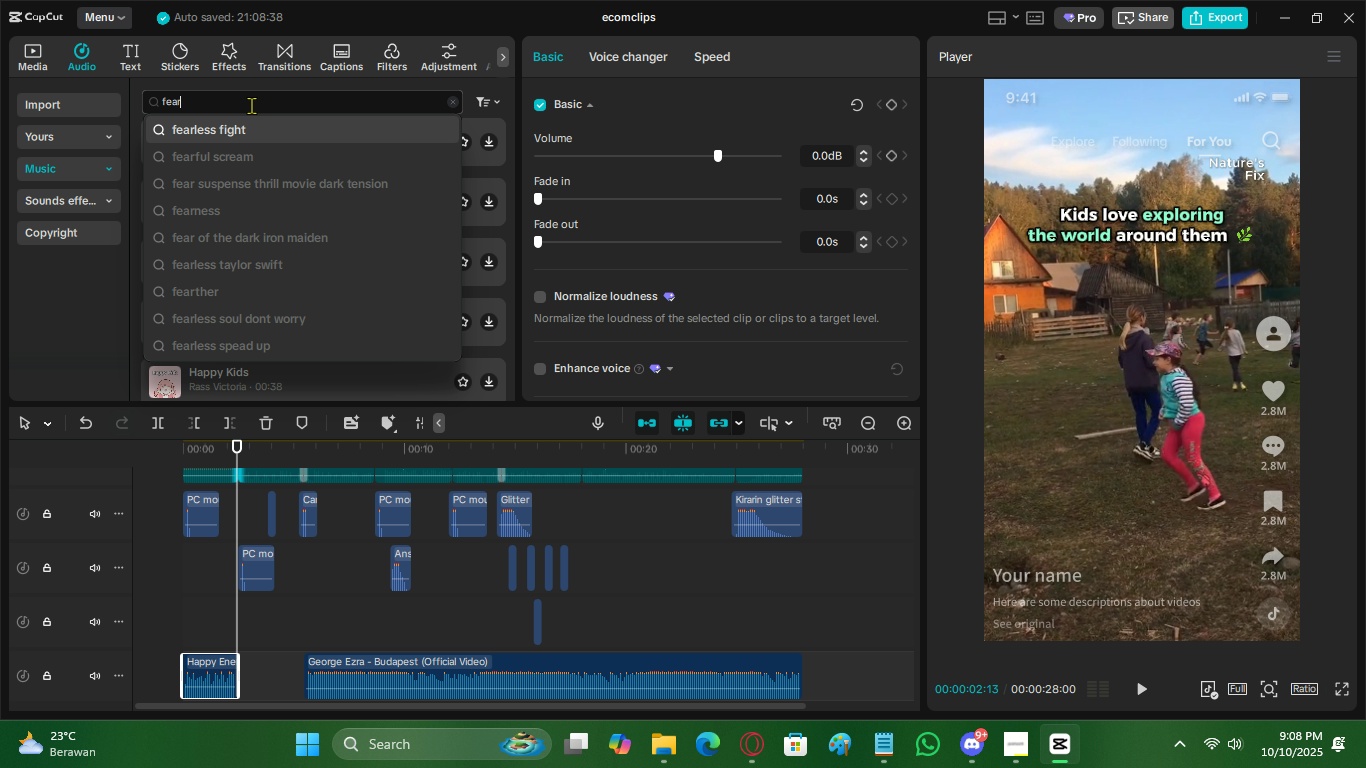 
key(Enter)
 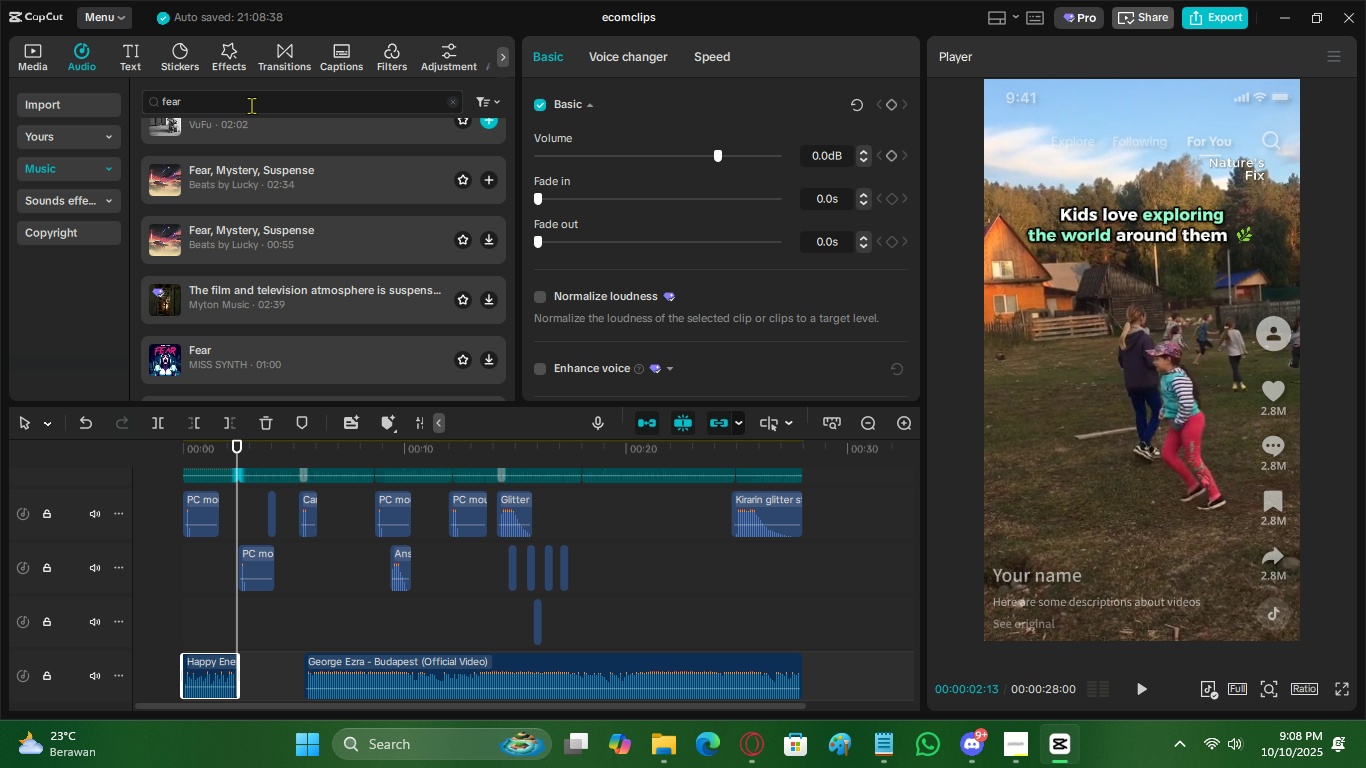 
wait(13.91)
 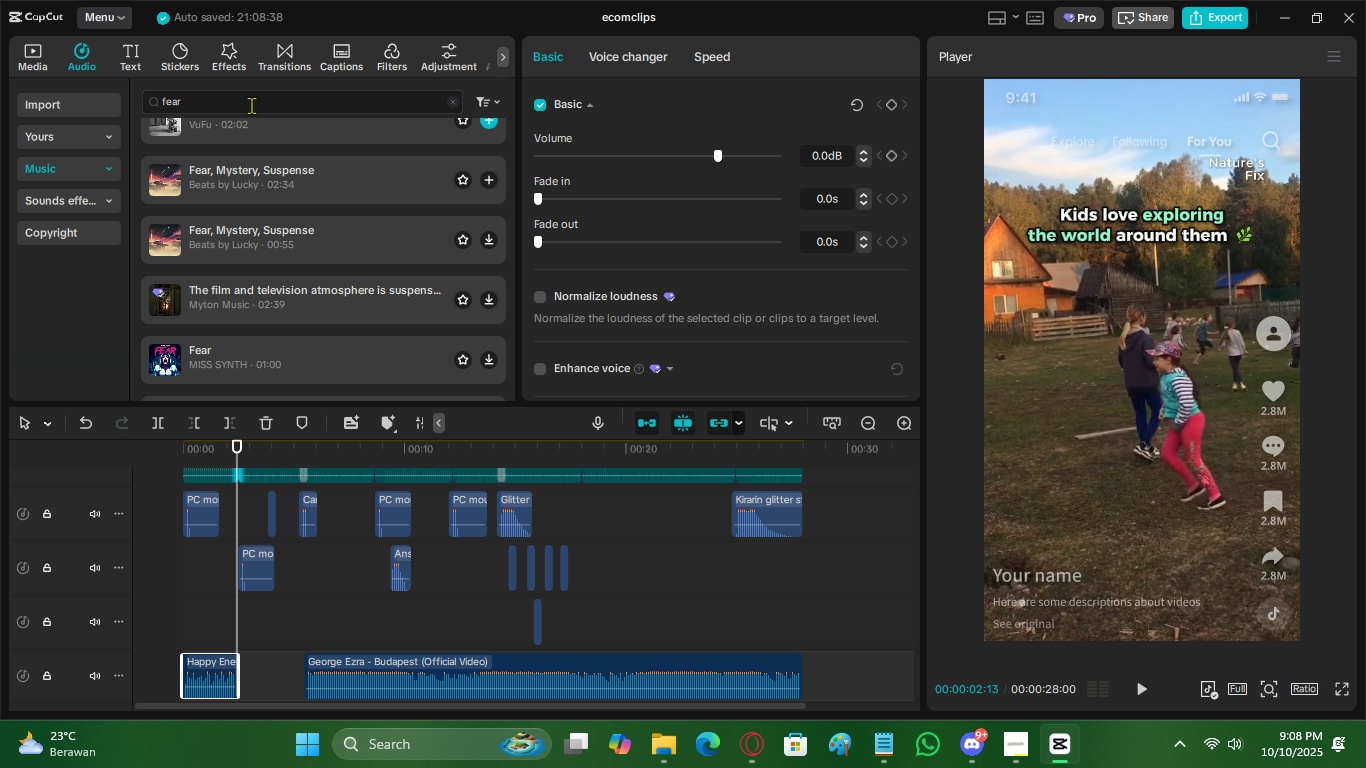 
scroll: coordinate [318, 178], scroll_direction: up, amount: 5.0
 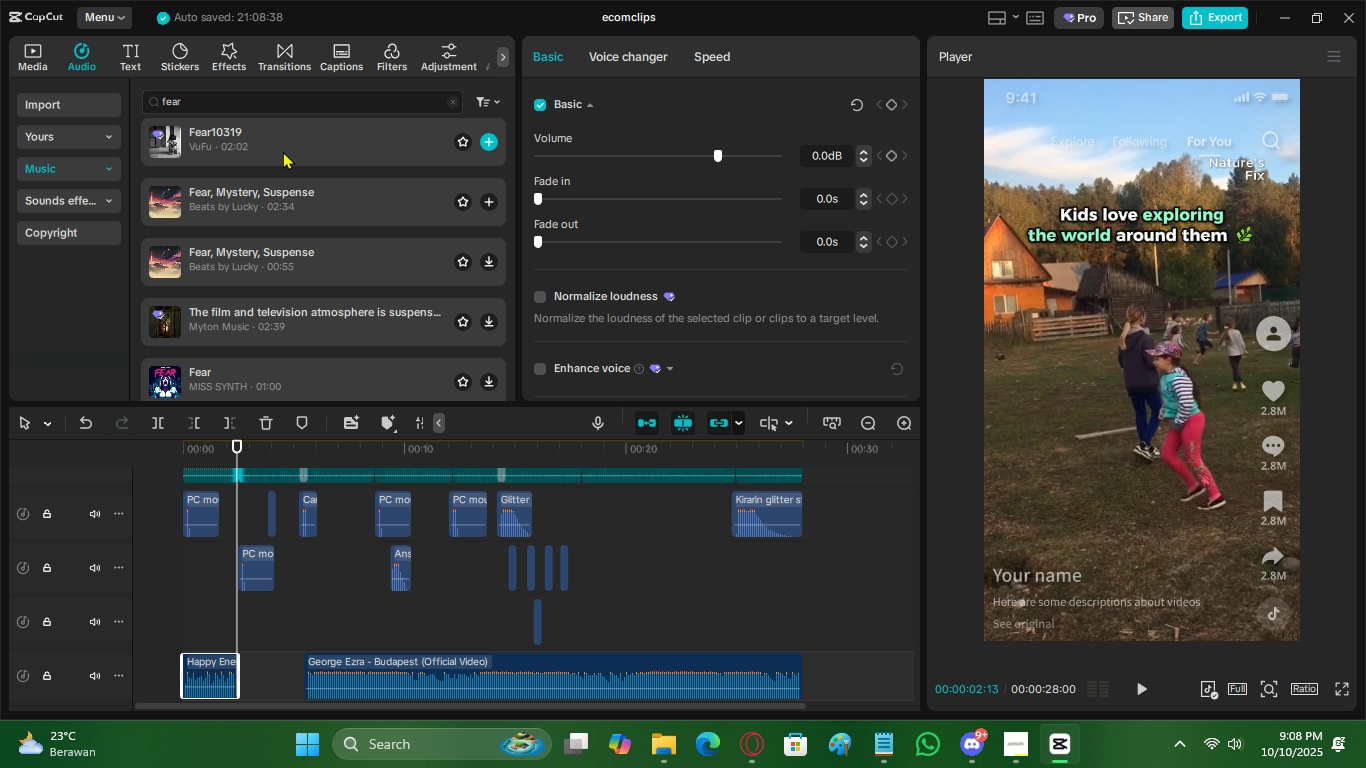 
left_click([283, 148])
 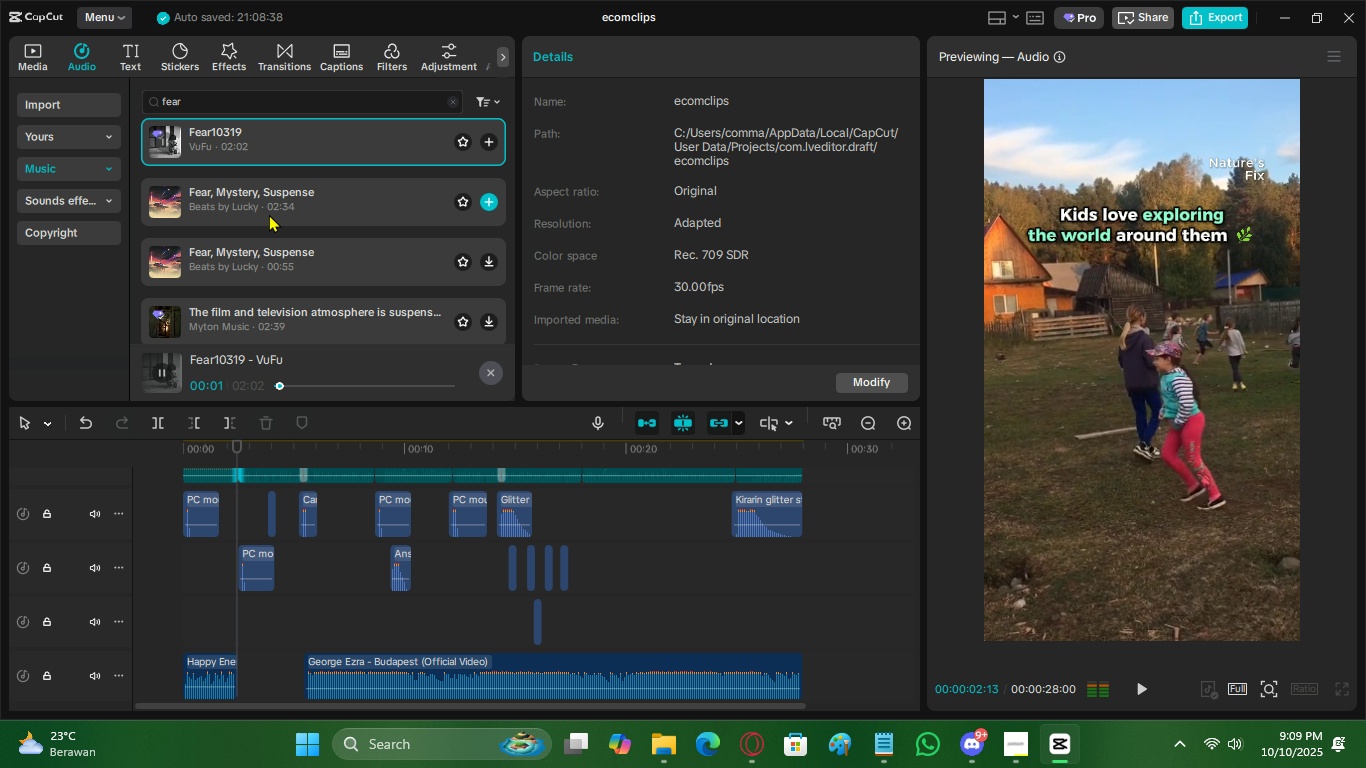 
left_click([276, 254])
 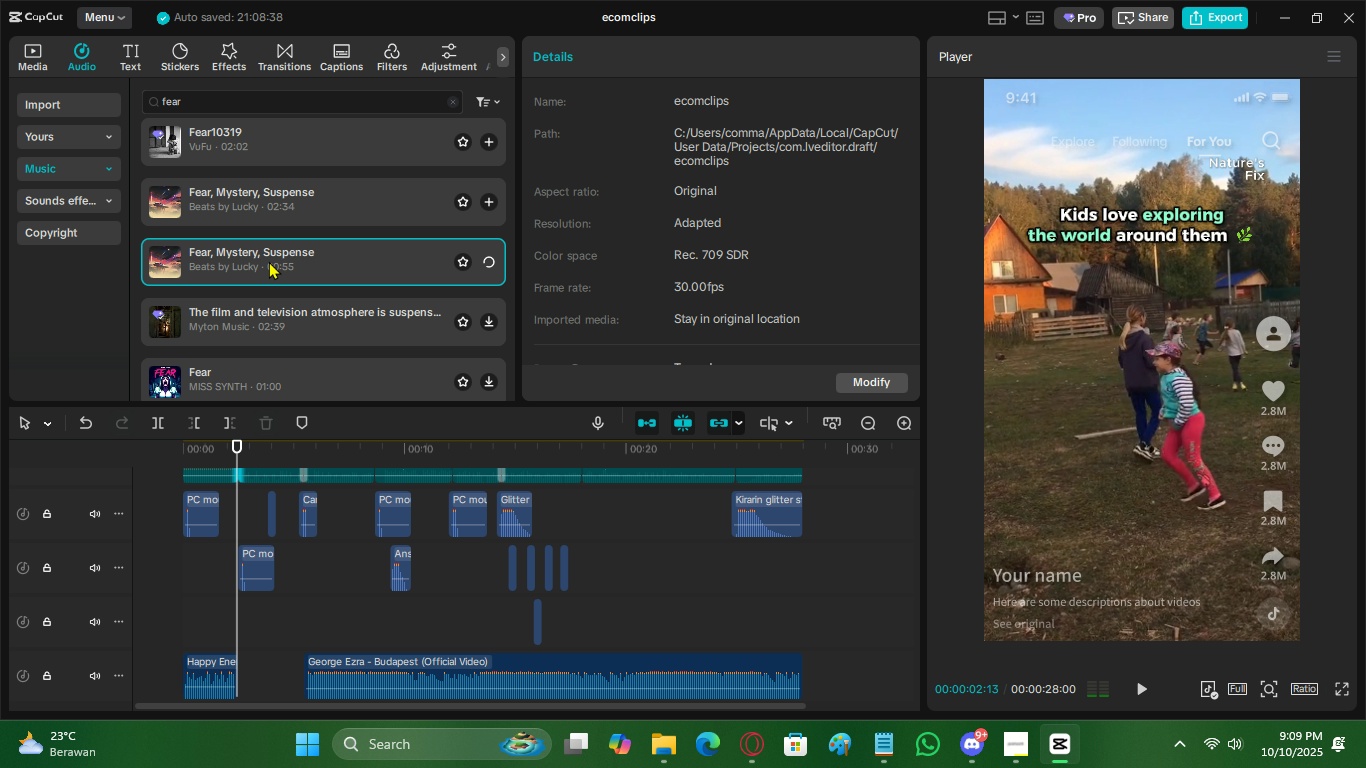 
scroll: coordinate [265, 262], scroll_direction: down, amount: 1.0
 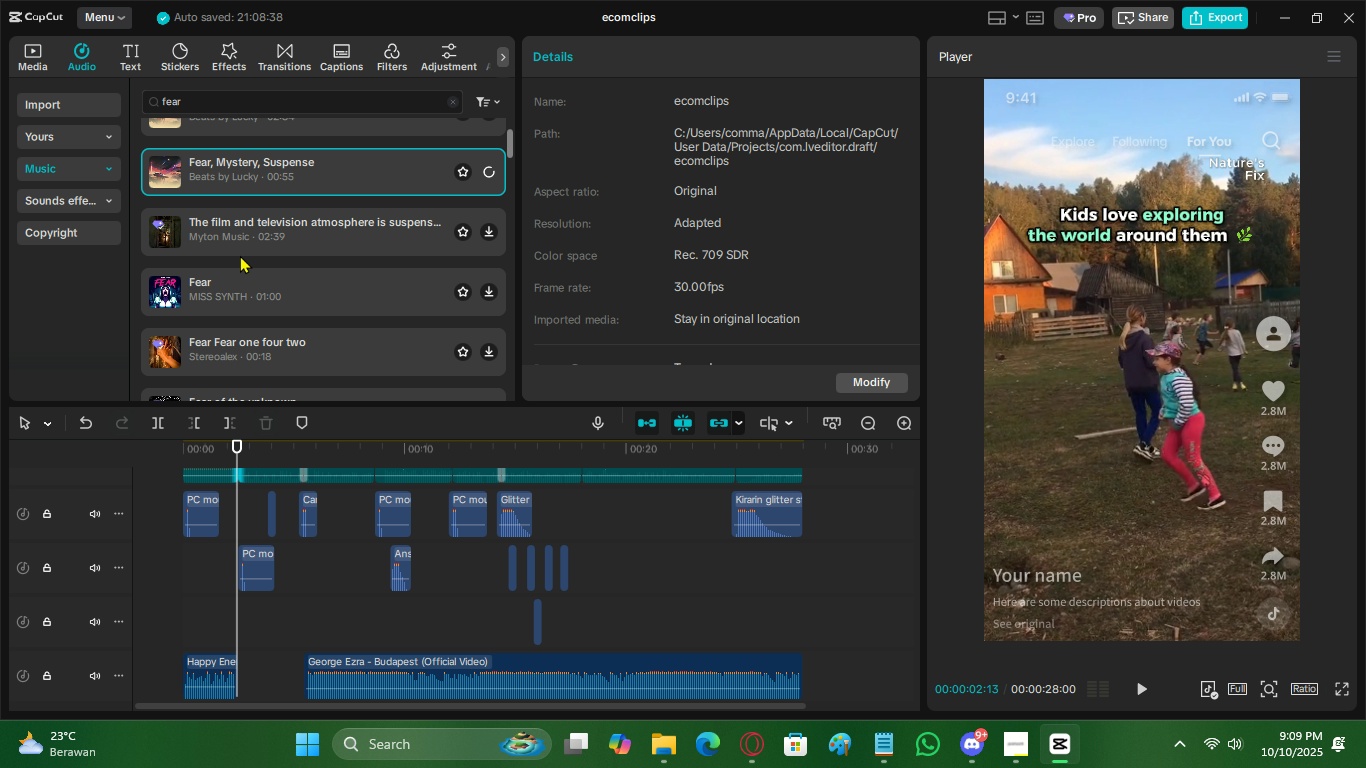 
mouse_move([267, 230])
 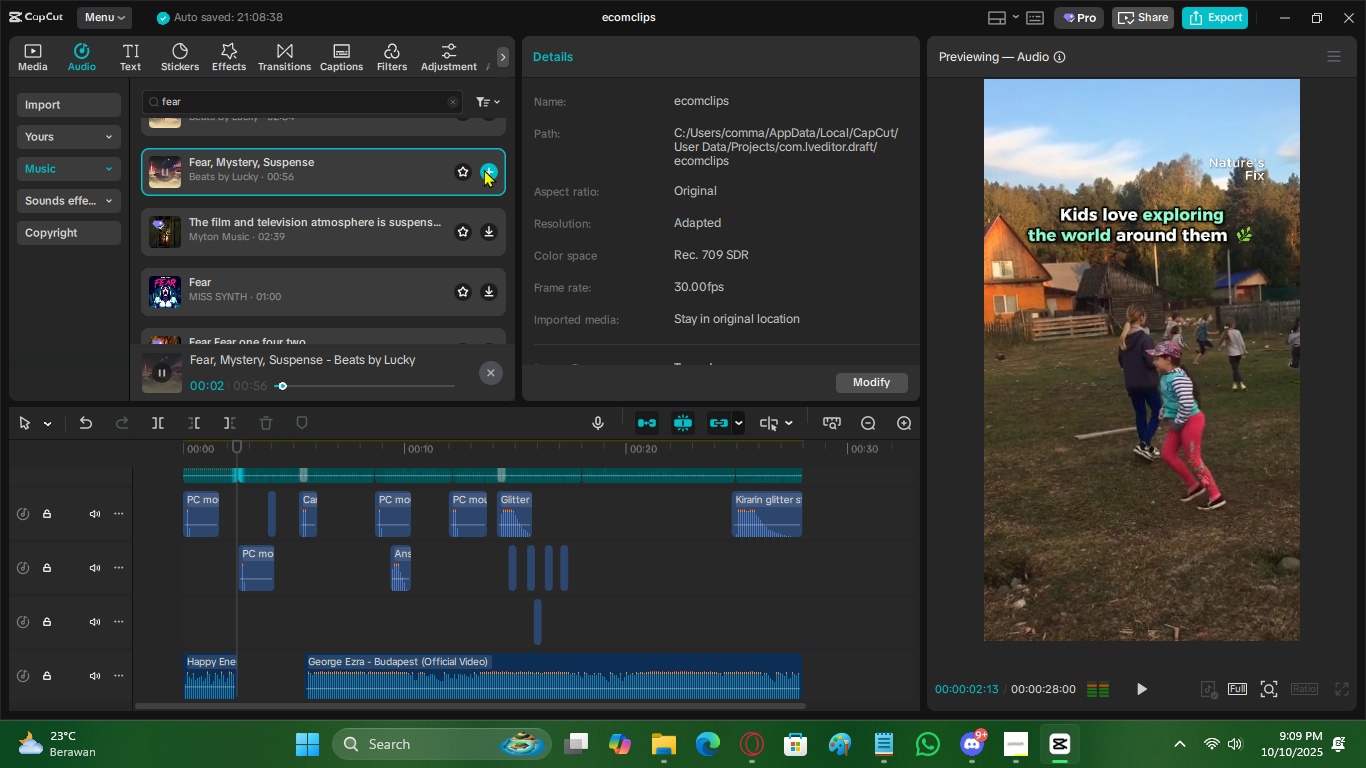 
left_click([484, 169])
 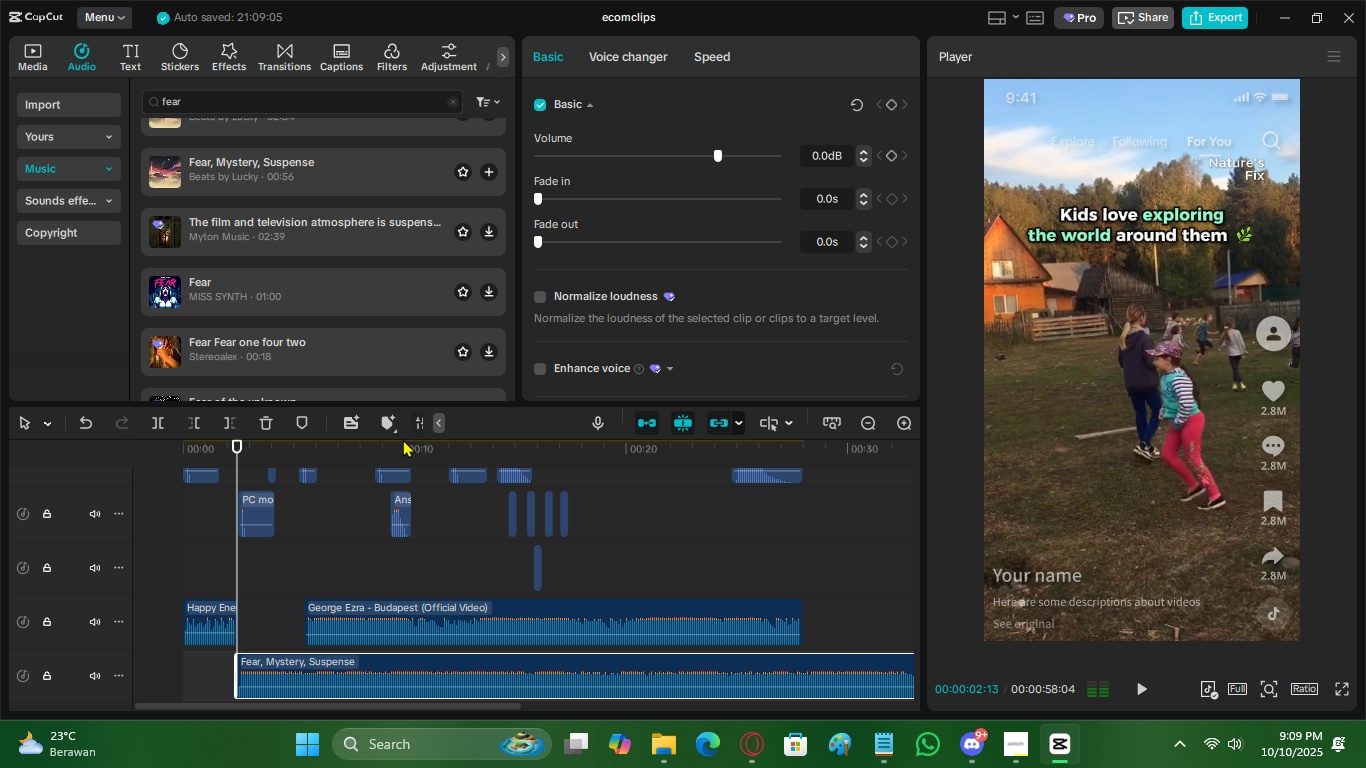 
scroll: coordinate [396, 456], scroll_direction: down, amount: 4.0
 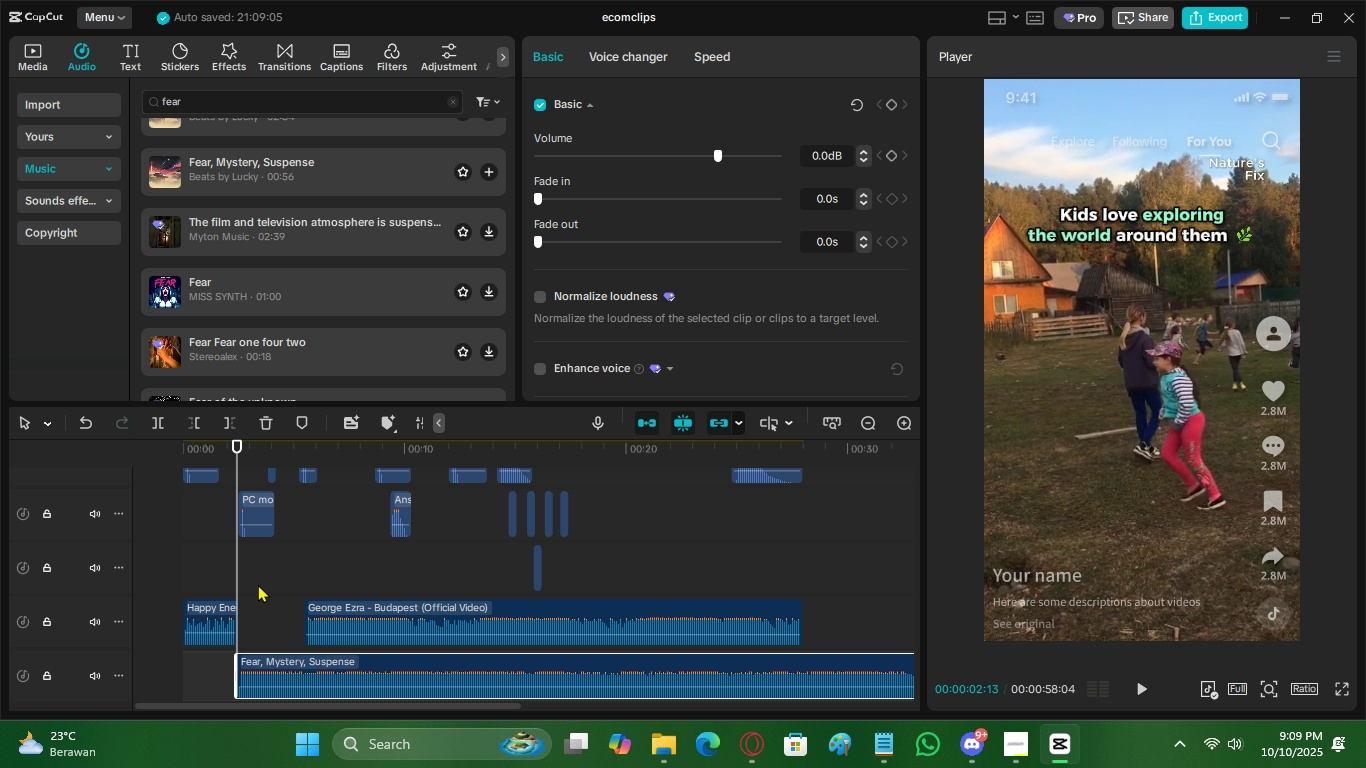 
key(Space)
 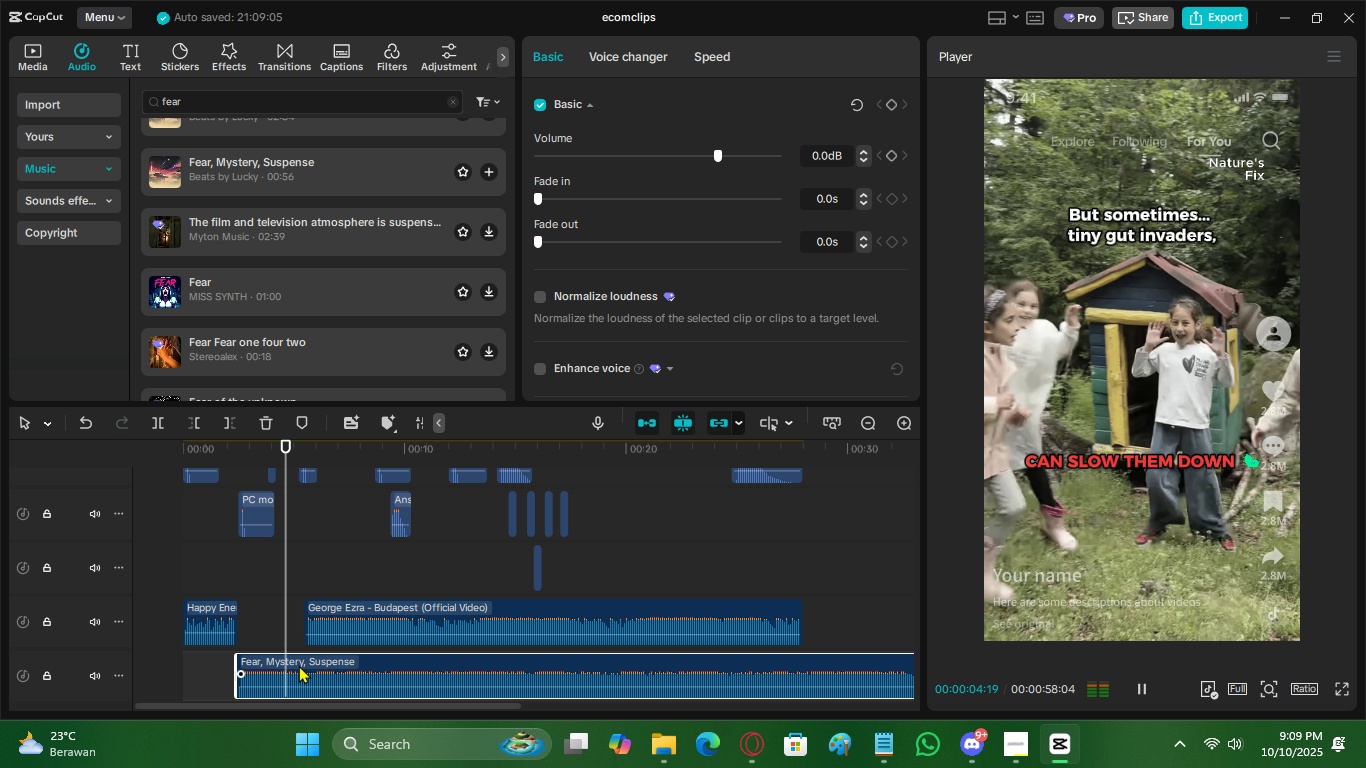 
key(Space)
 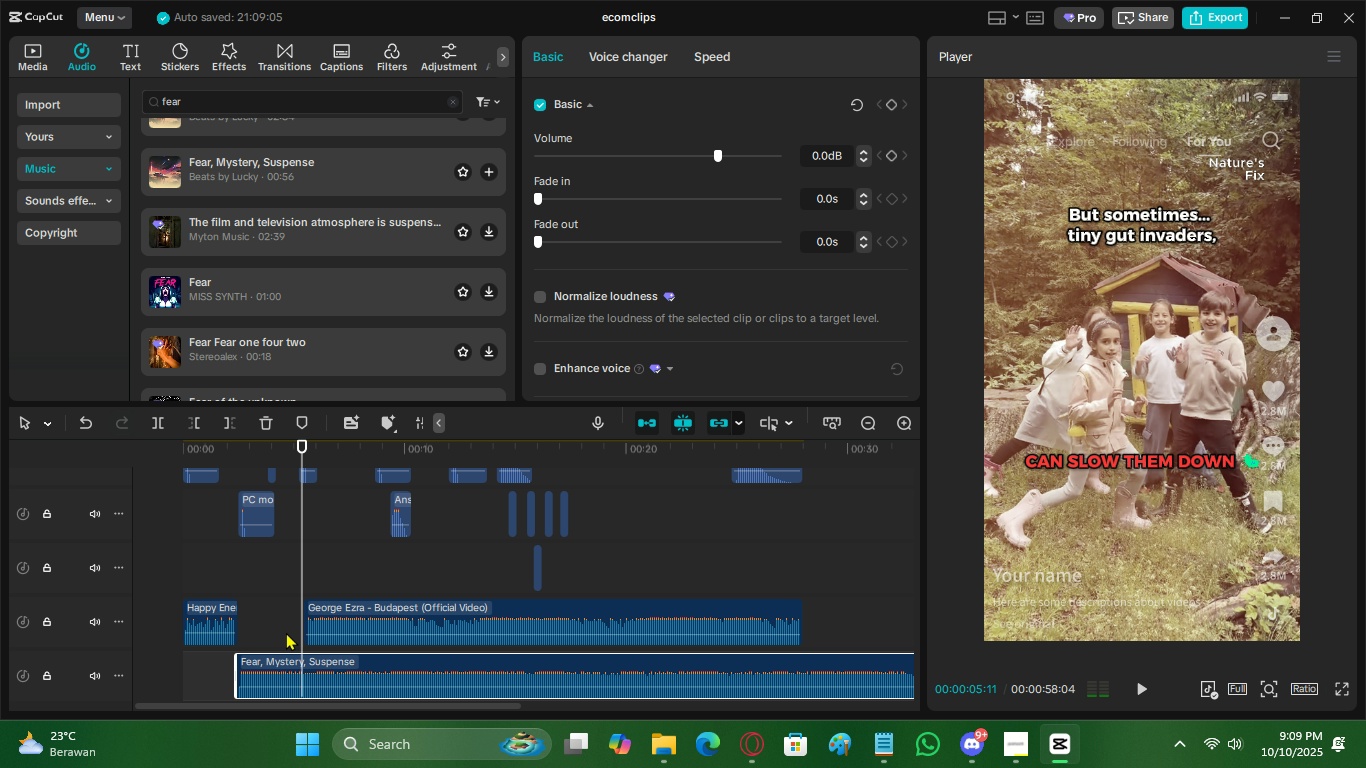 
left_click([286, 632])
 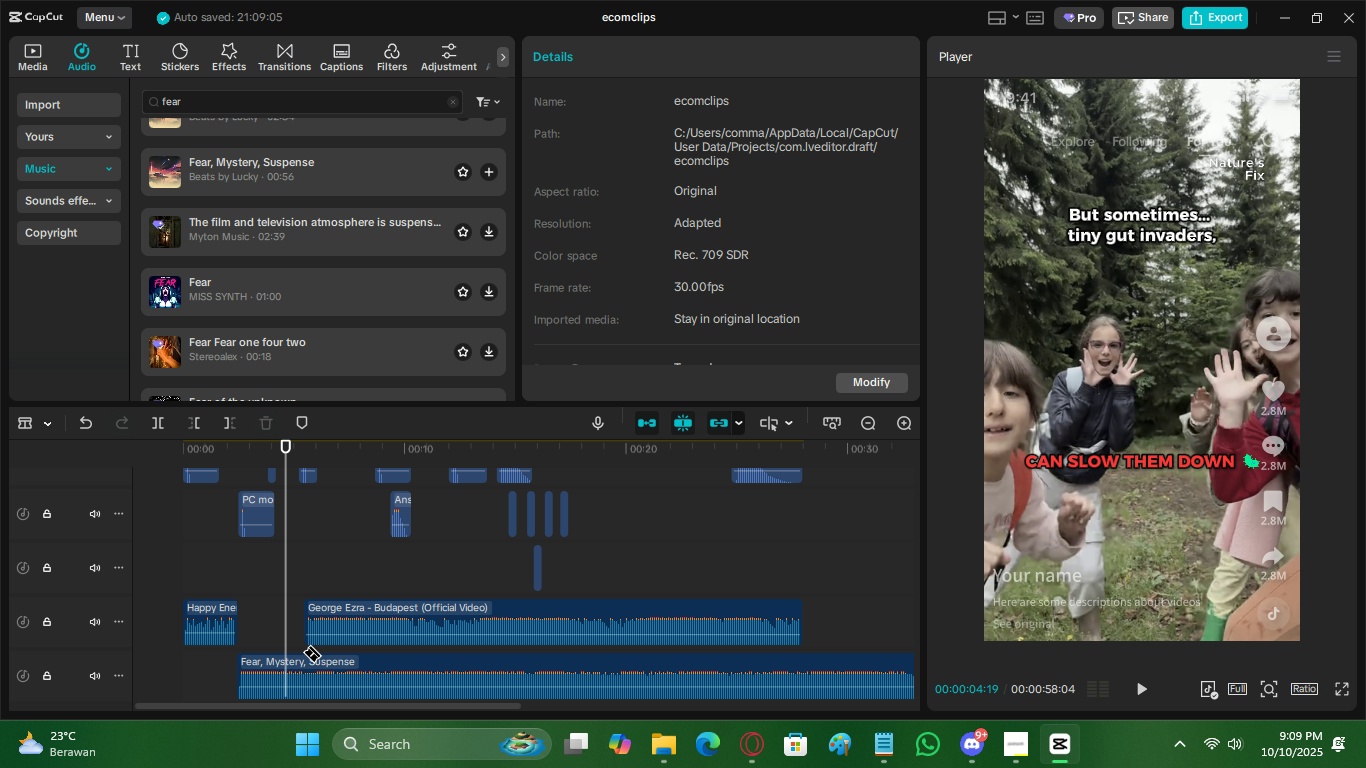 
key(C)
 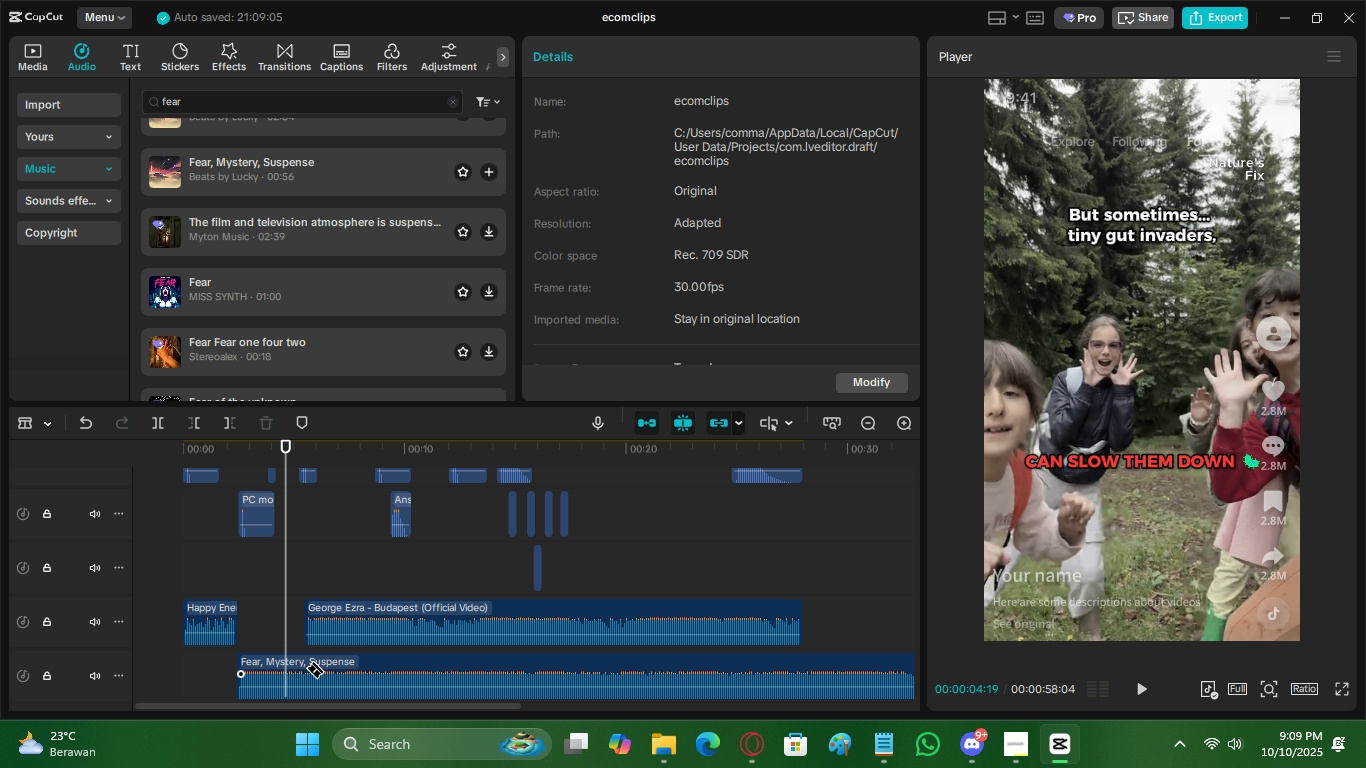 
left_click([305, 668])
 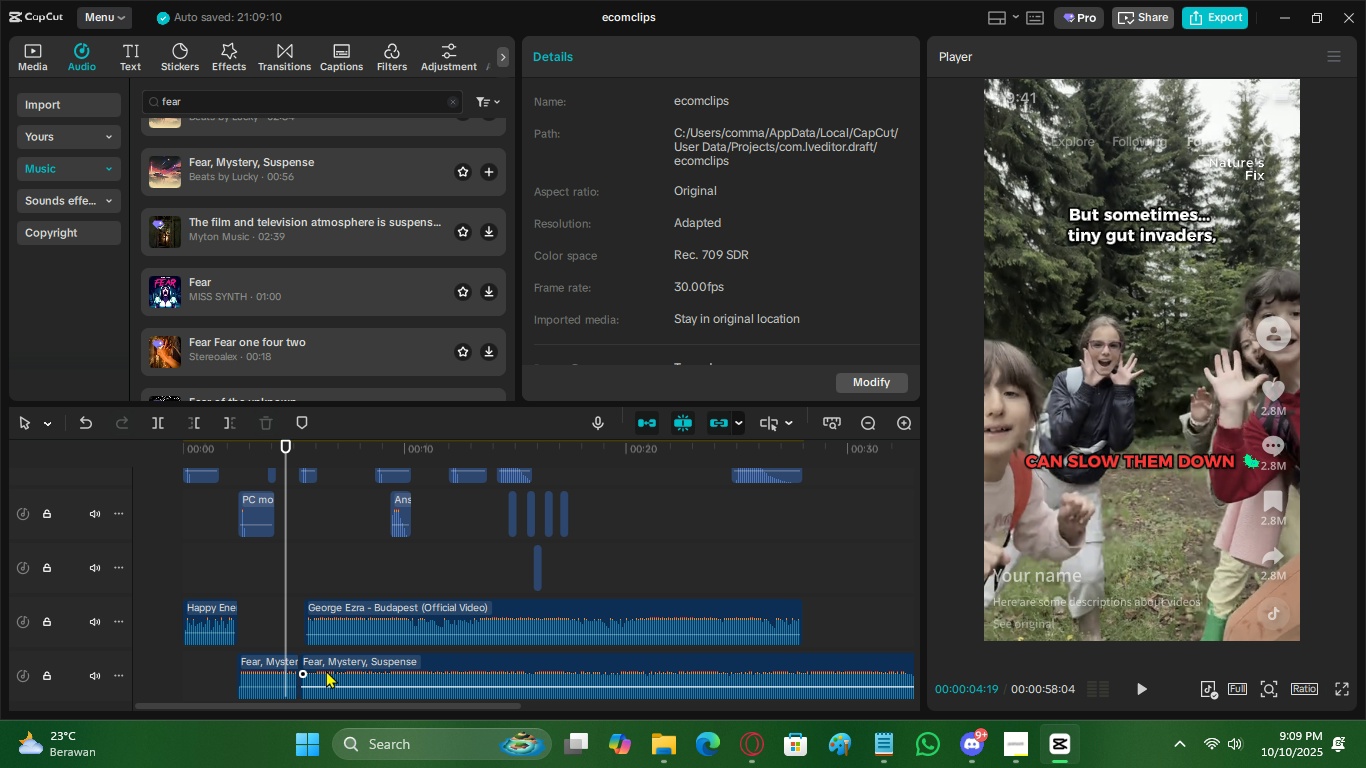 
key(V)
 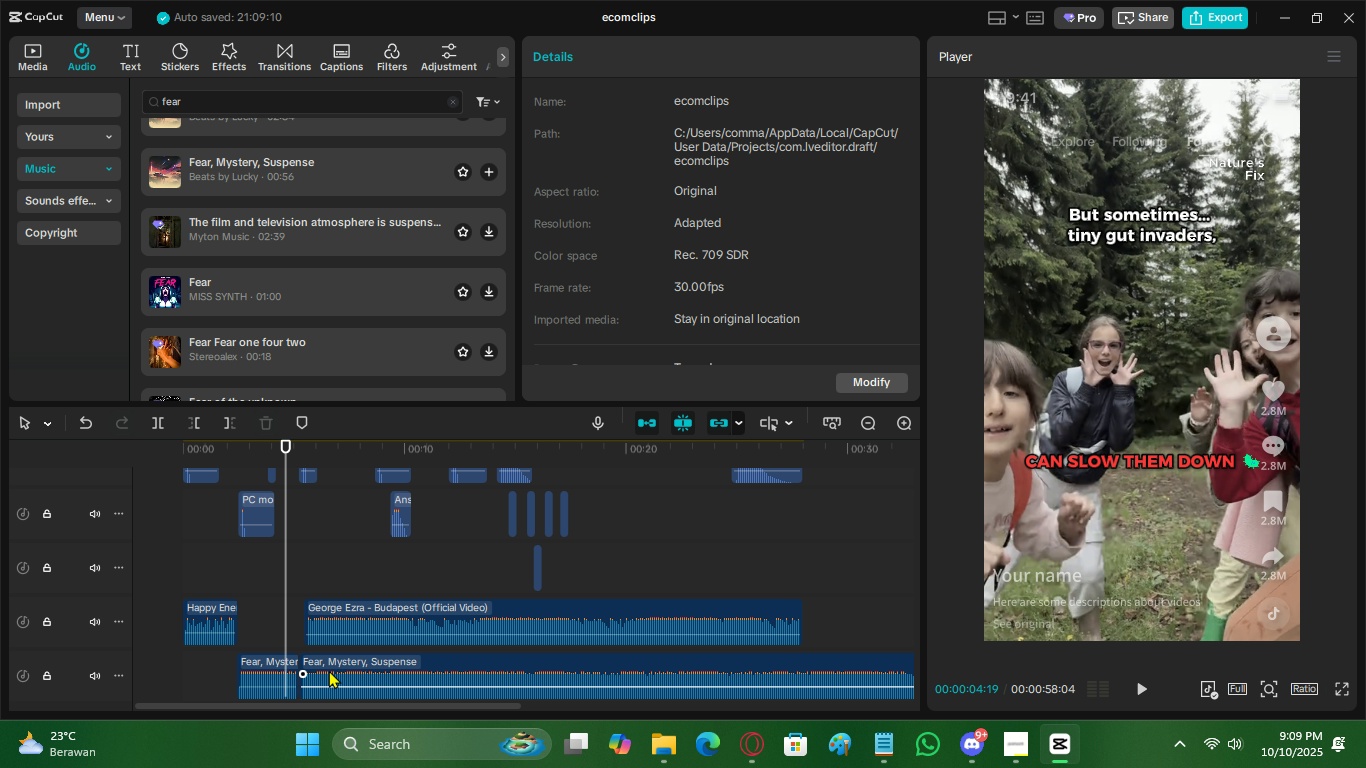 
double_click([329, 670])
 